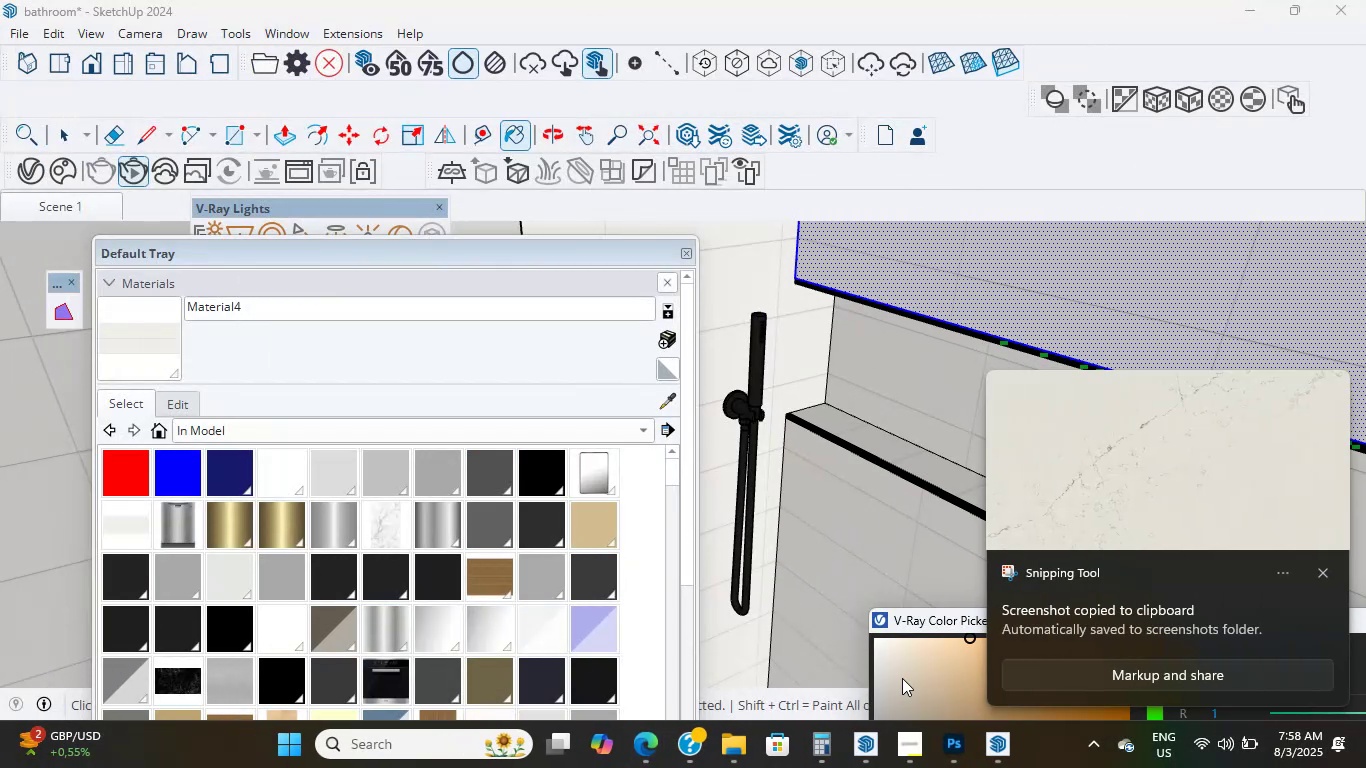 
left_click([1111, 549])
 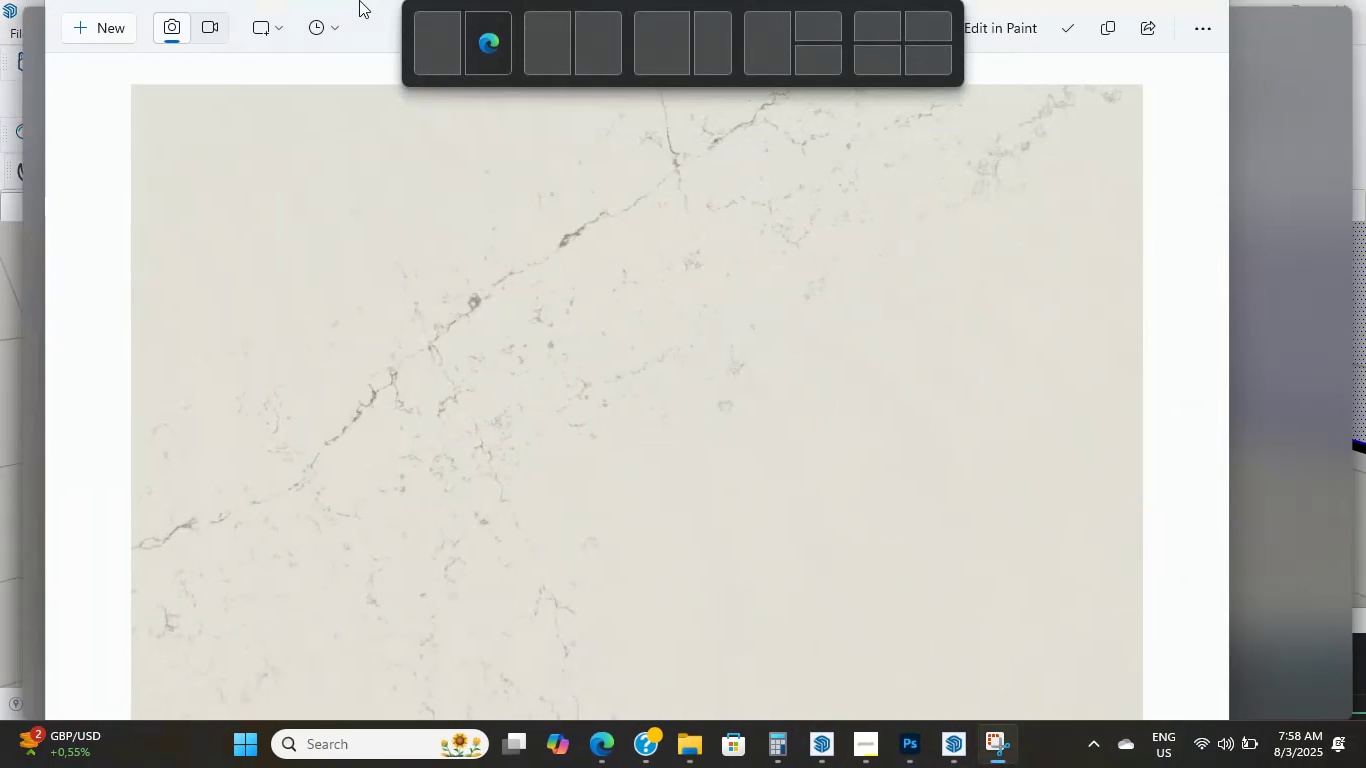 
left_click([676, 414])
 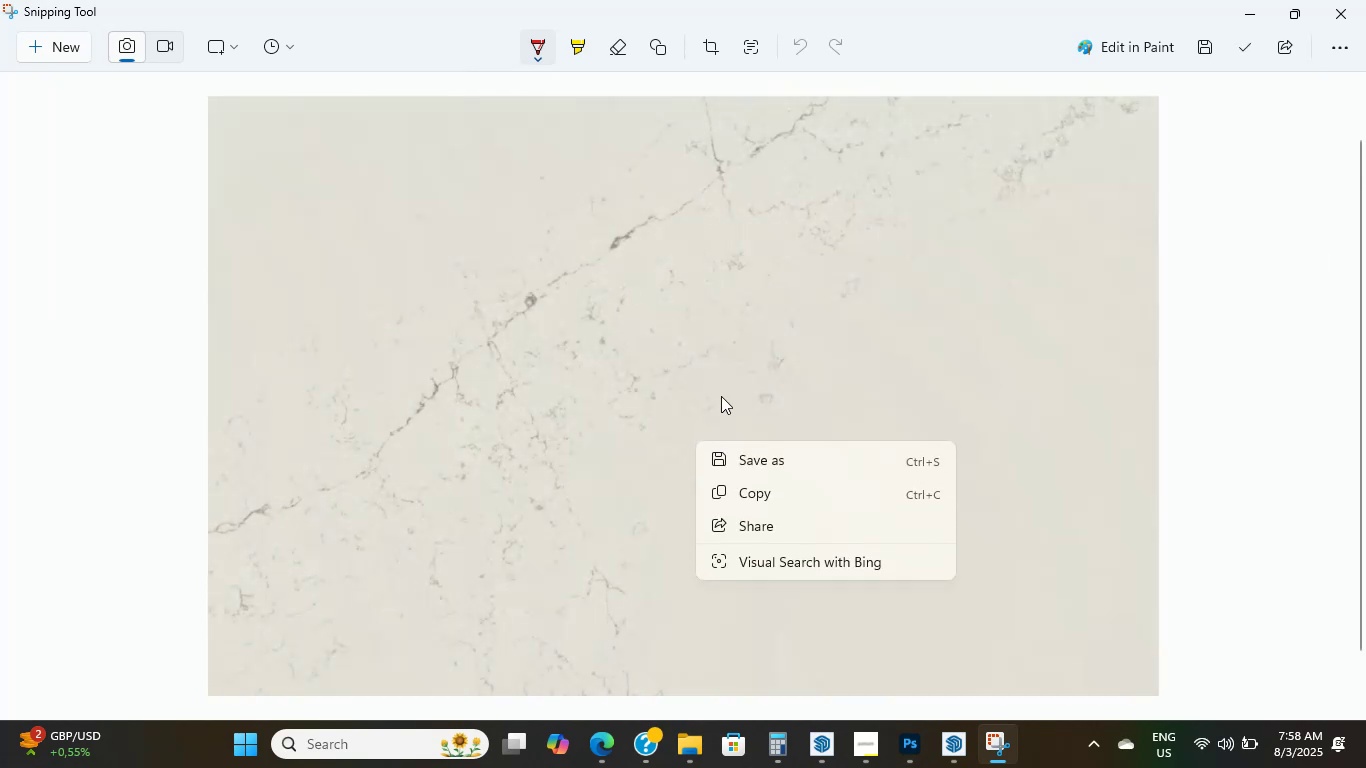 
left_click([732, 473])
 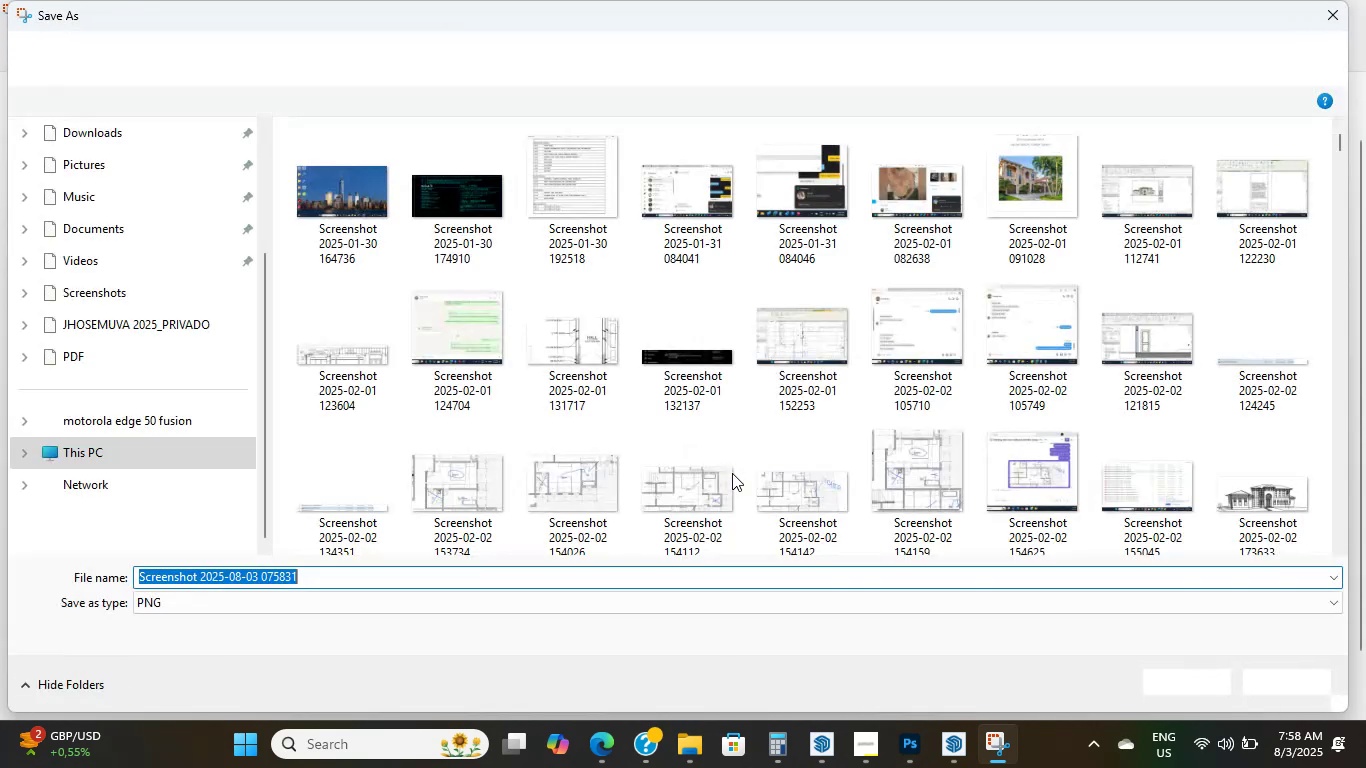 
scroll: coordinate [126, 184], scroll_direction: up, amount: 8.0
 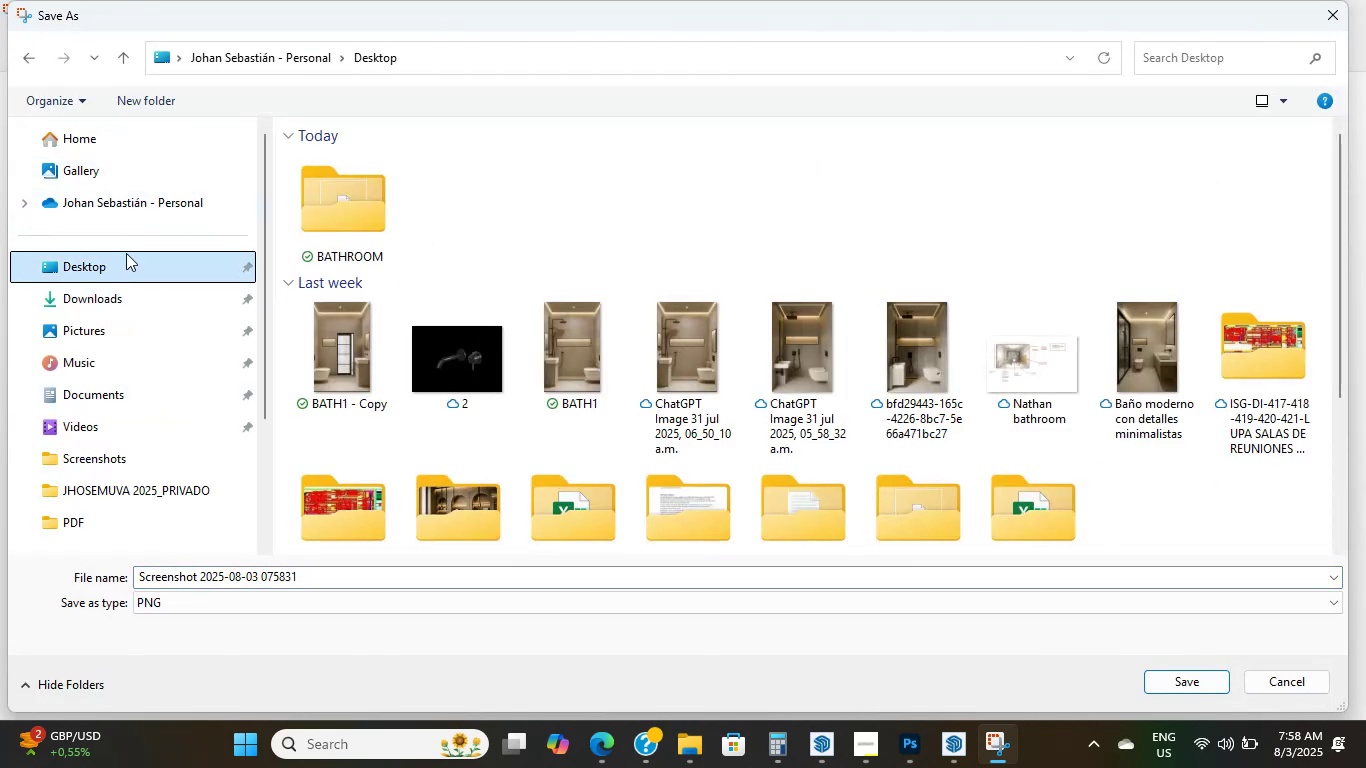 
double_click([394, 215])
 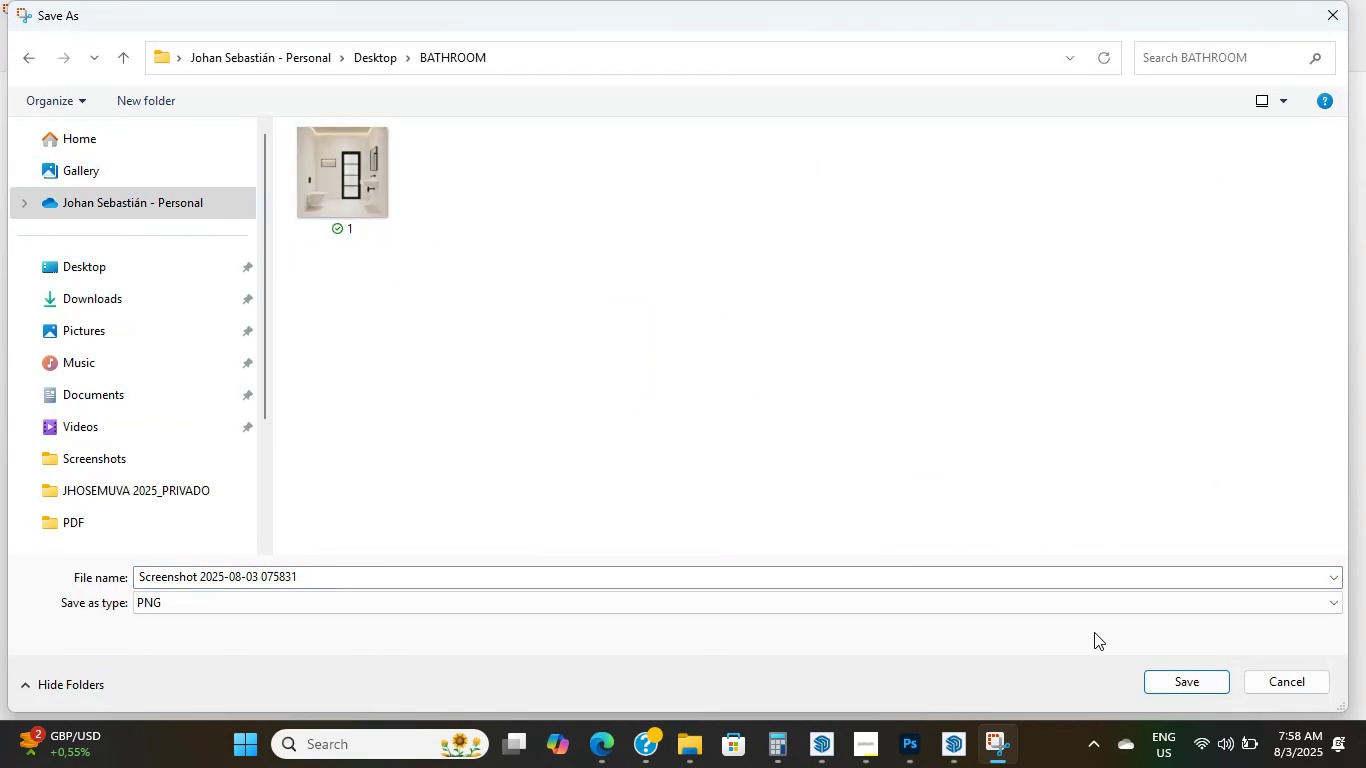 
left_click([1194, 695])
 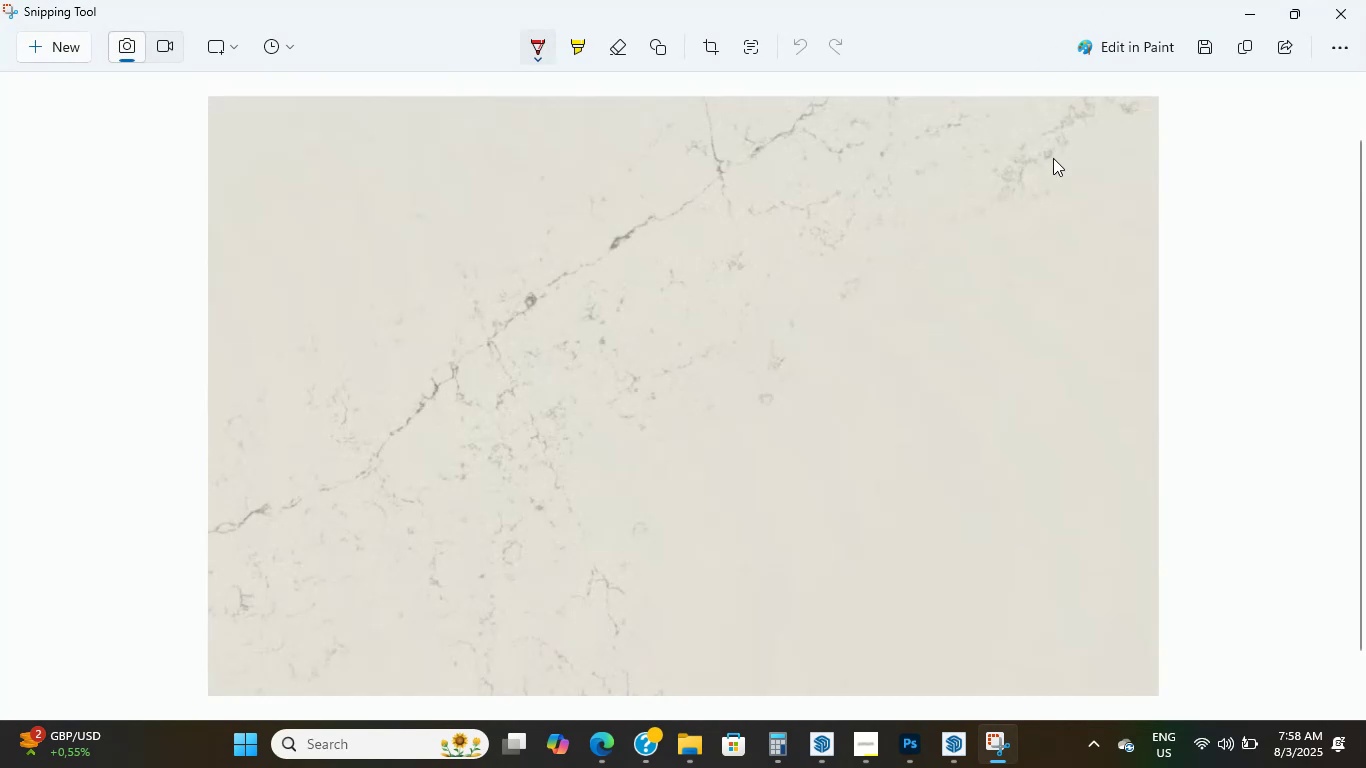 
left_click([1238, 13])
 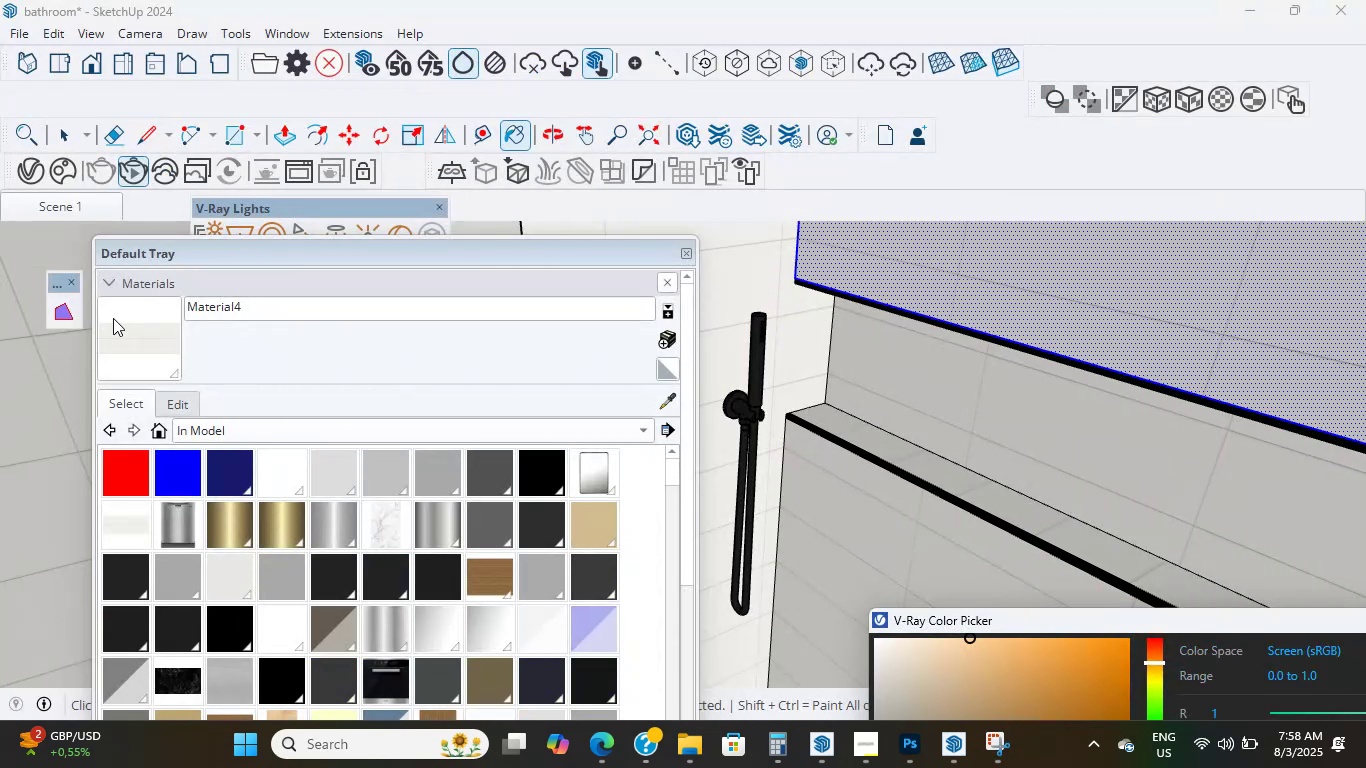 
left_click([146, 335])
 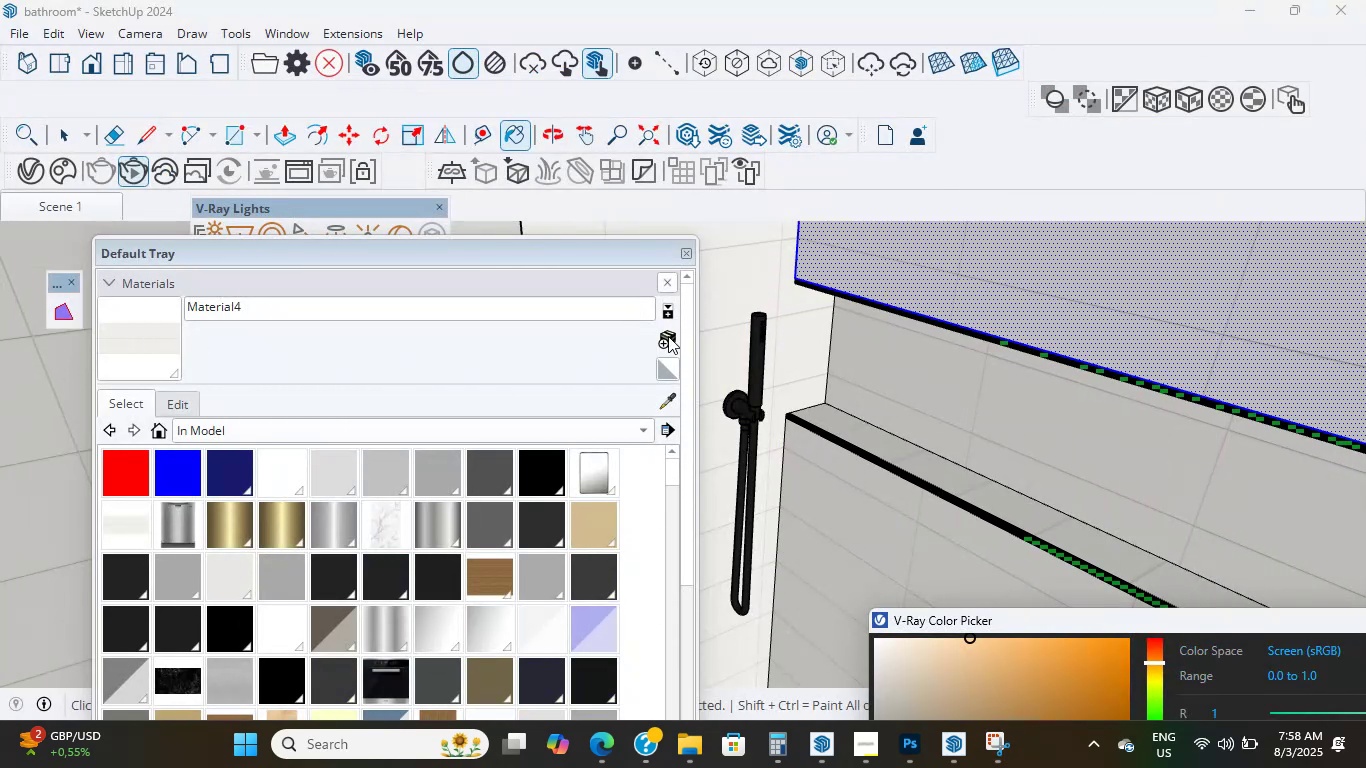 
left_click([666, 307])
 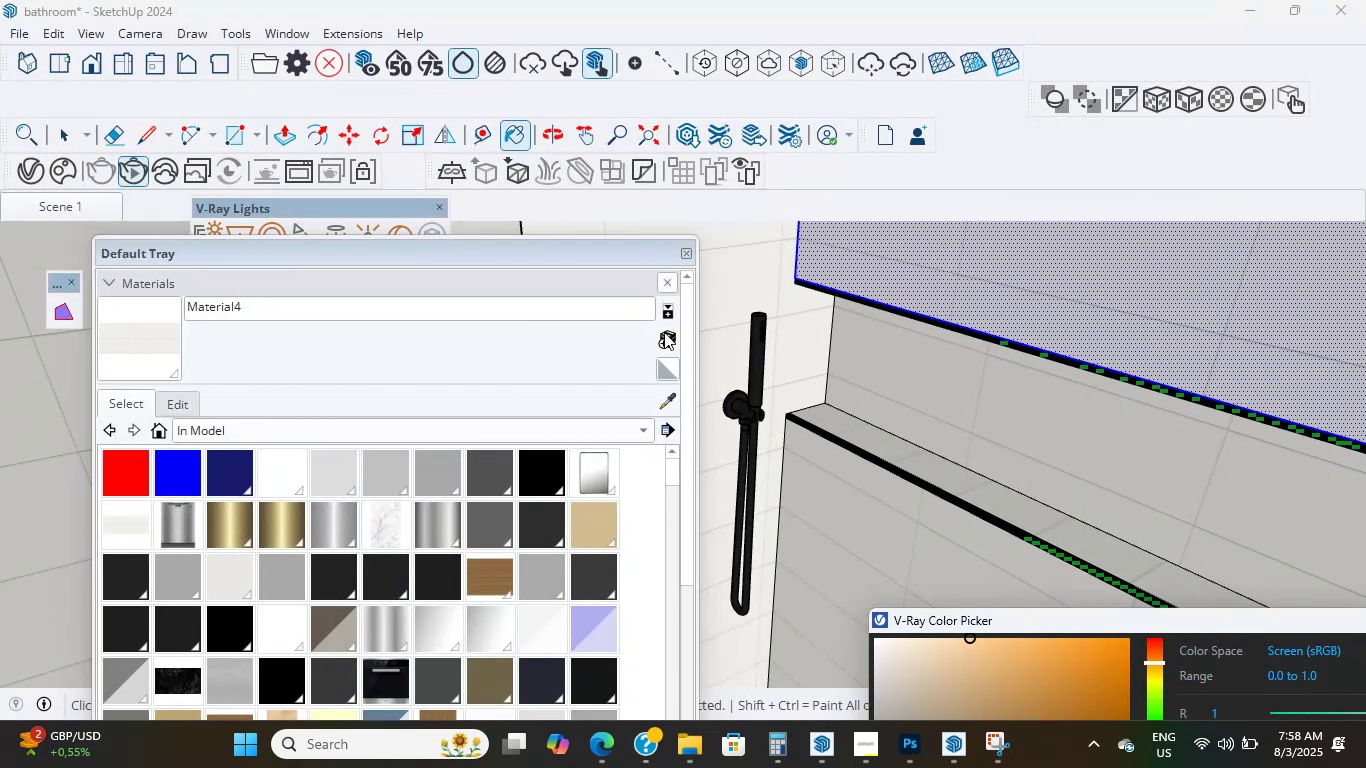 
left_click([666, 345])
 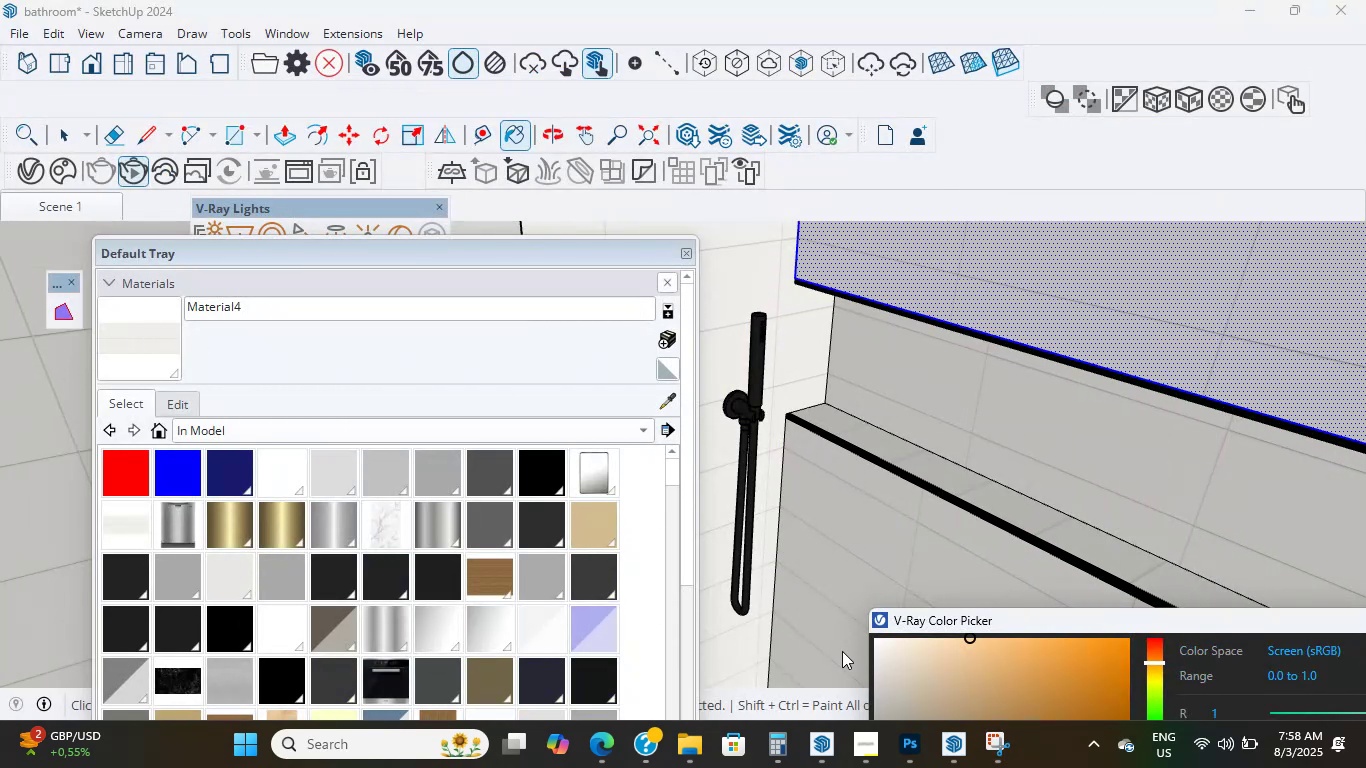 
key(Escape)
 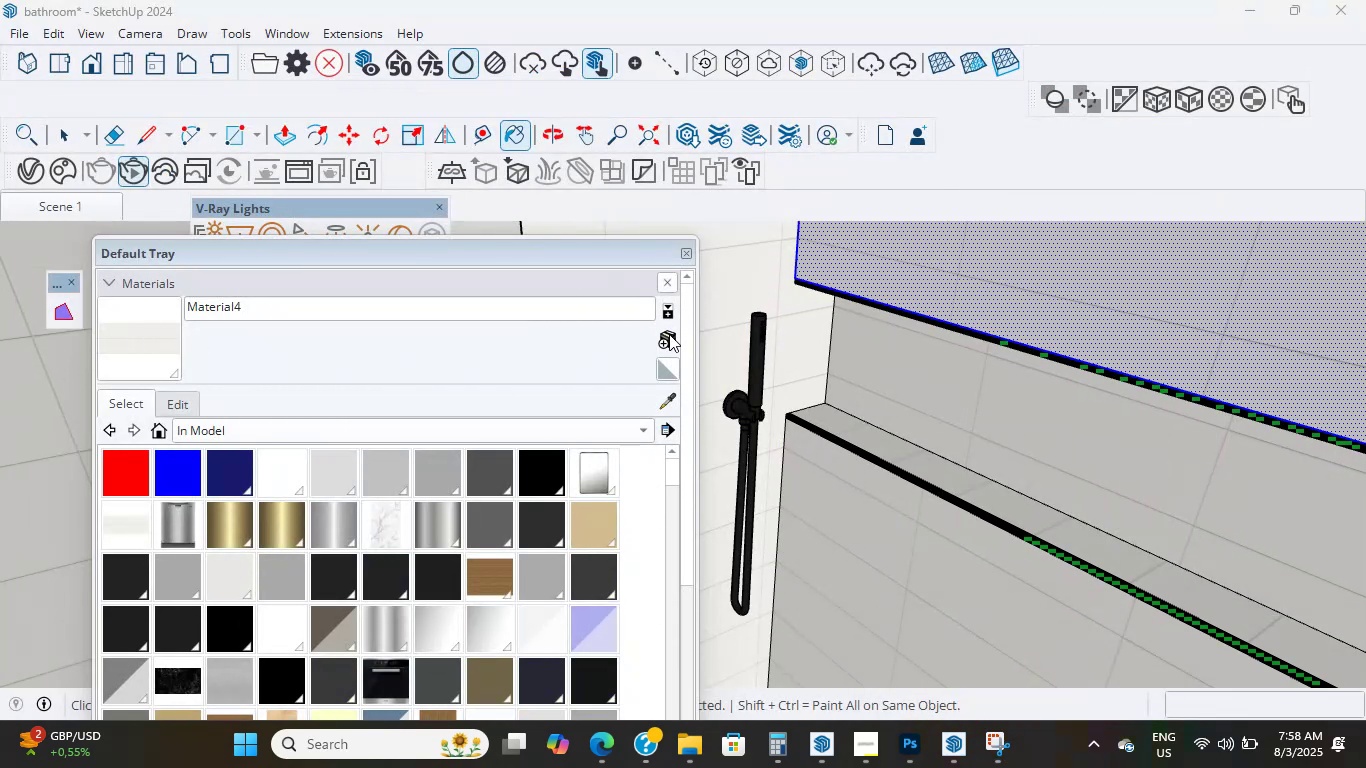 
key(Escape)
 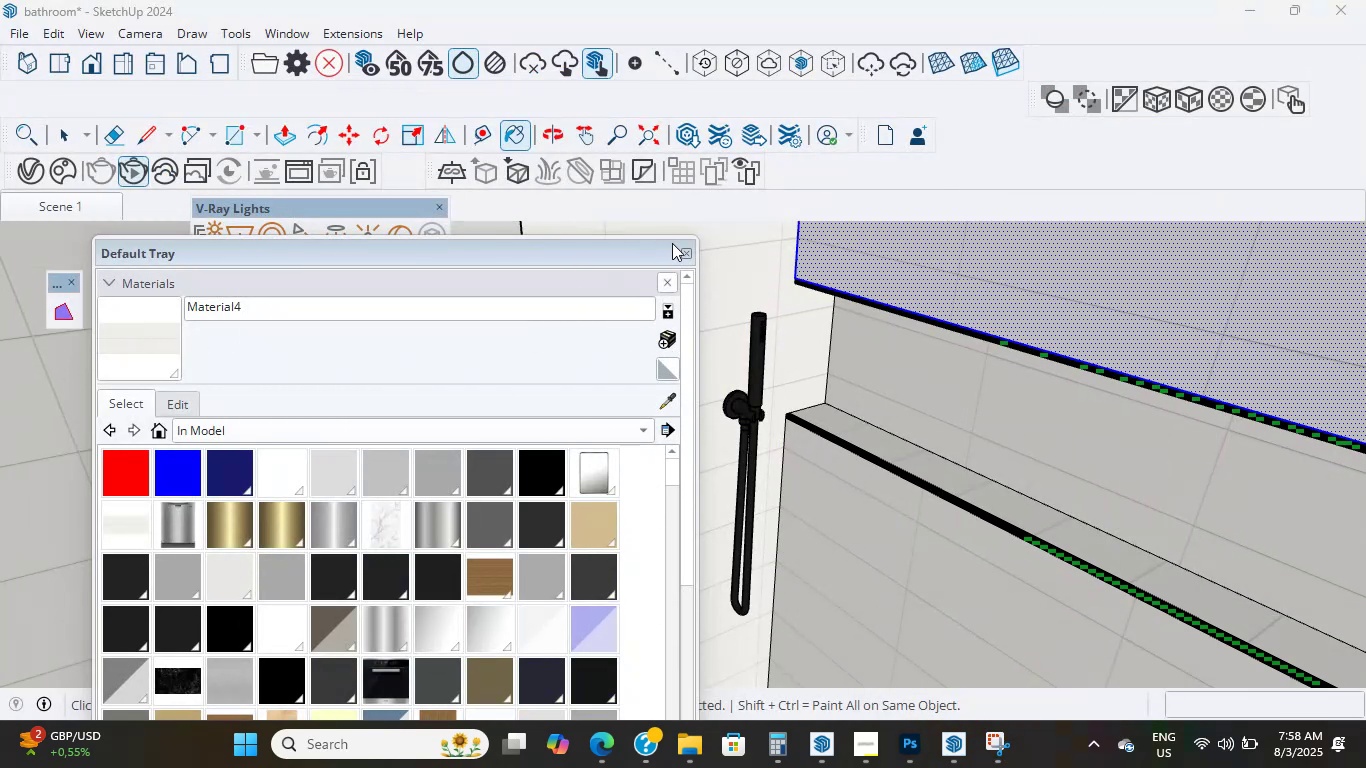 
left_click([687, 252])
 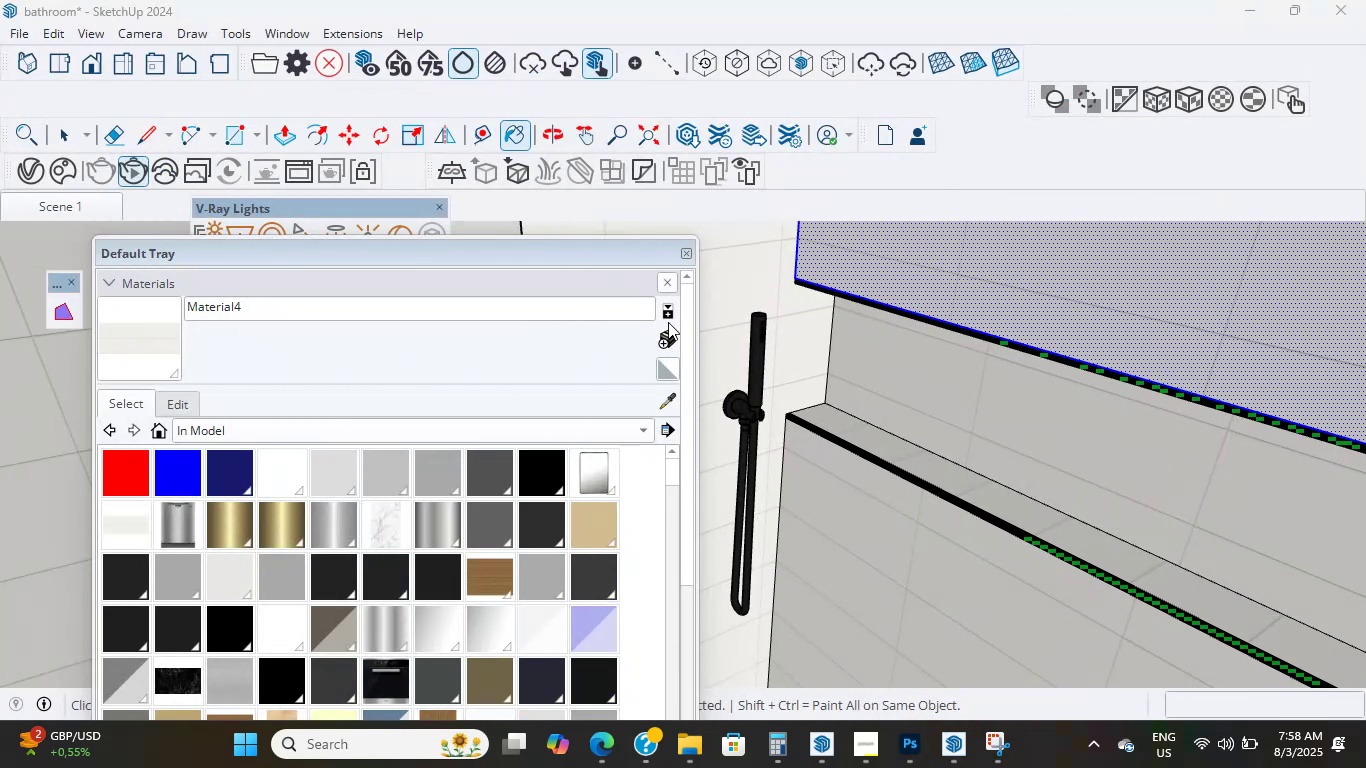 
key(Escape)
 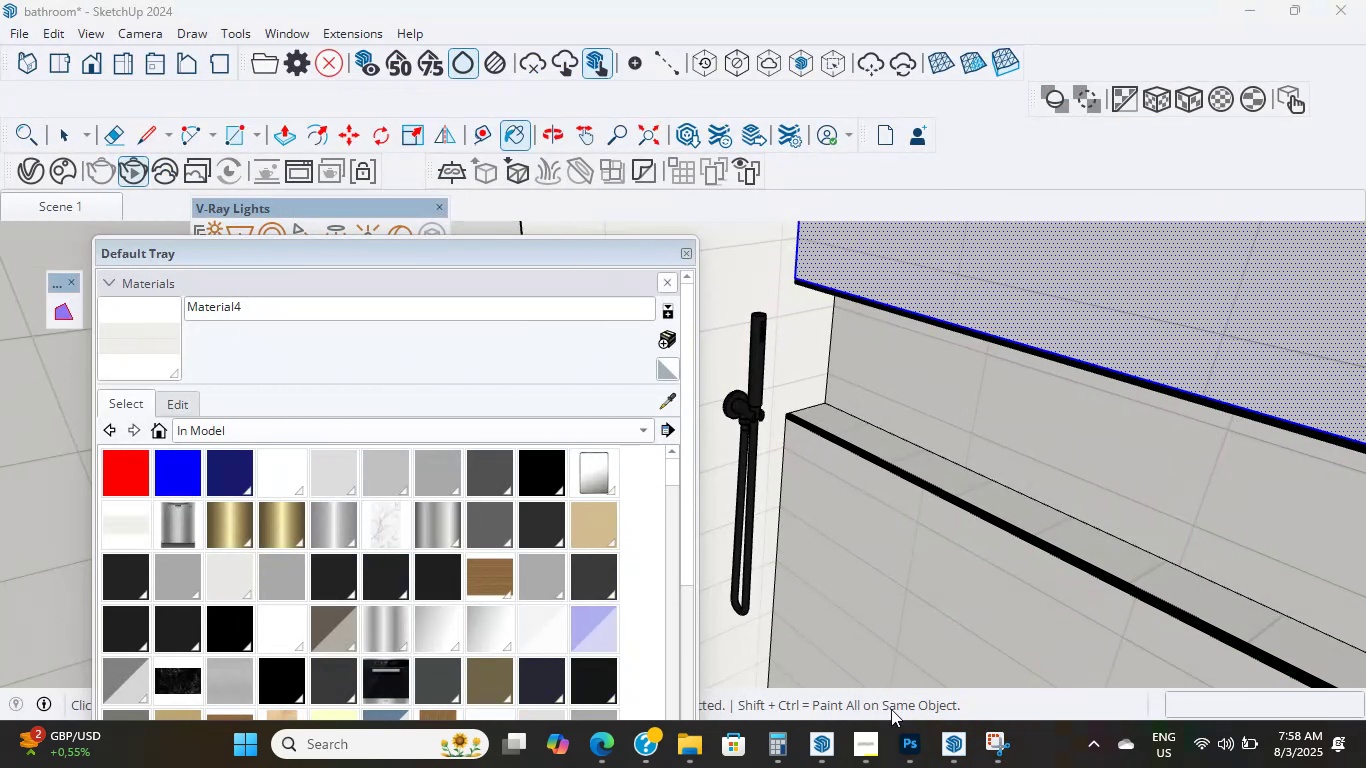 
left_click([958, 762])
 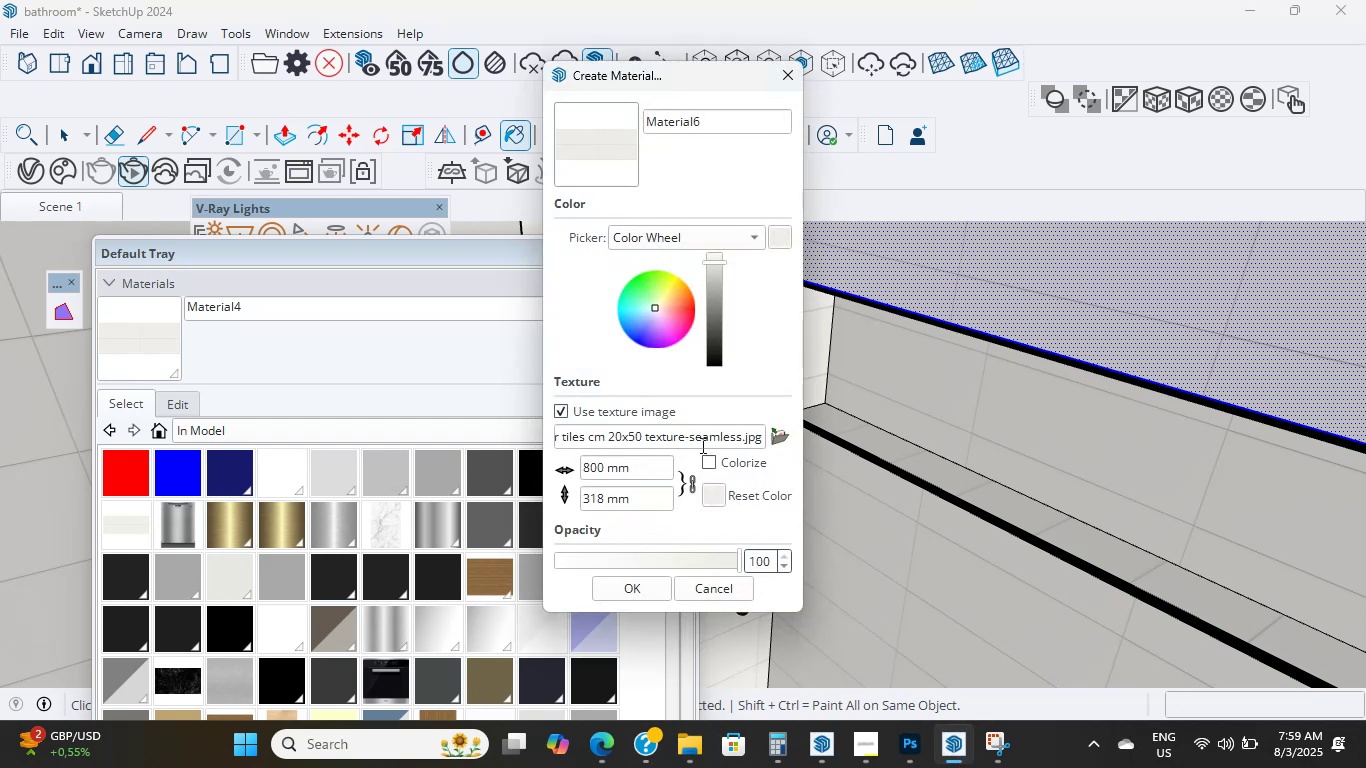 
left_click([768, 426])
 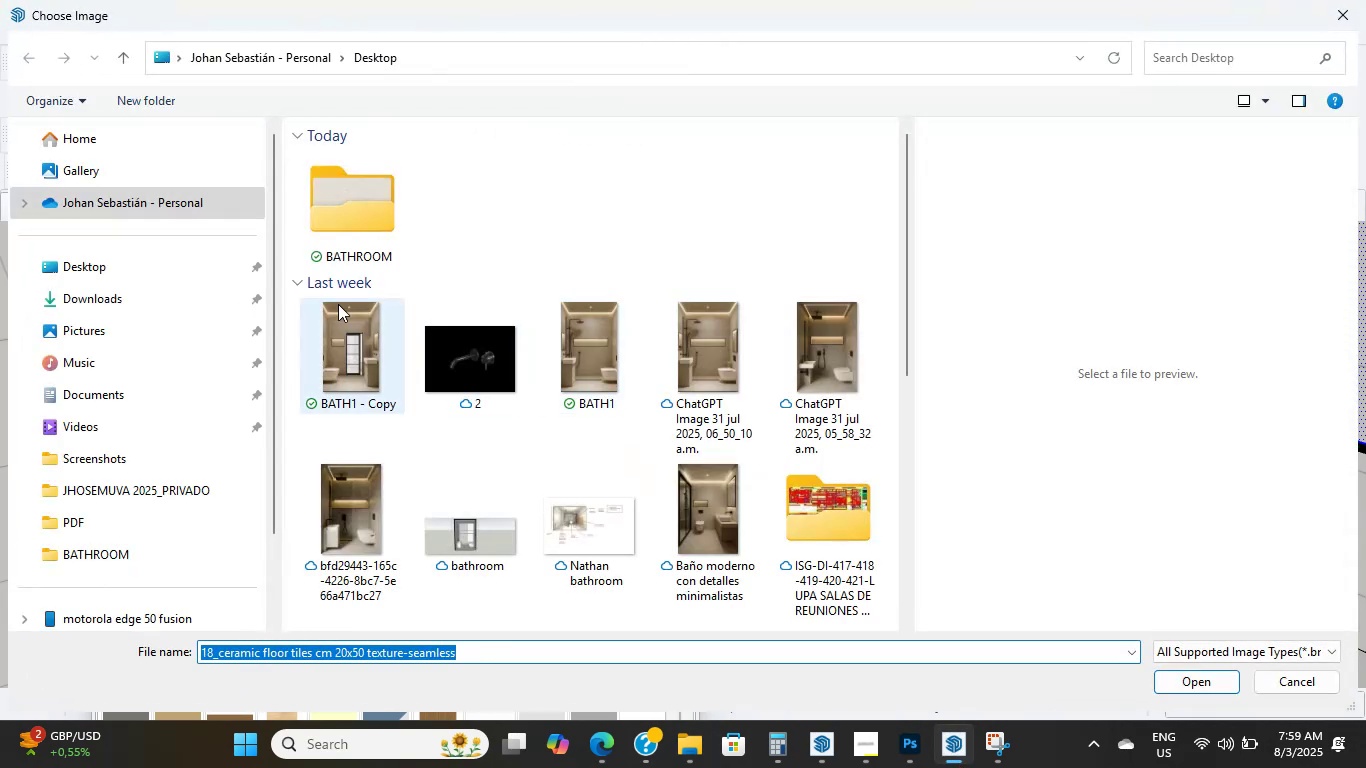 
double_click([353, 214])
 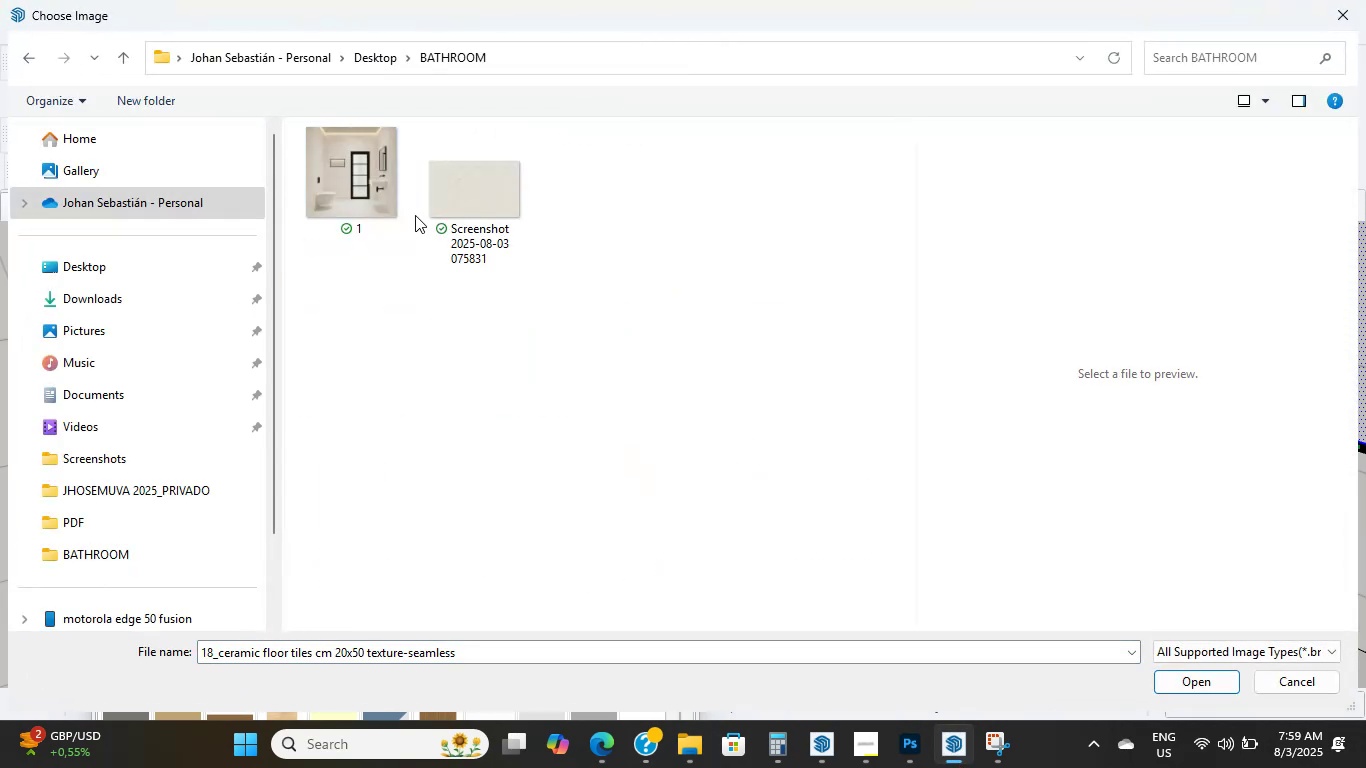 
left_click([468, 211])
 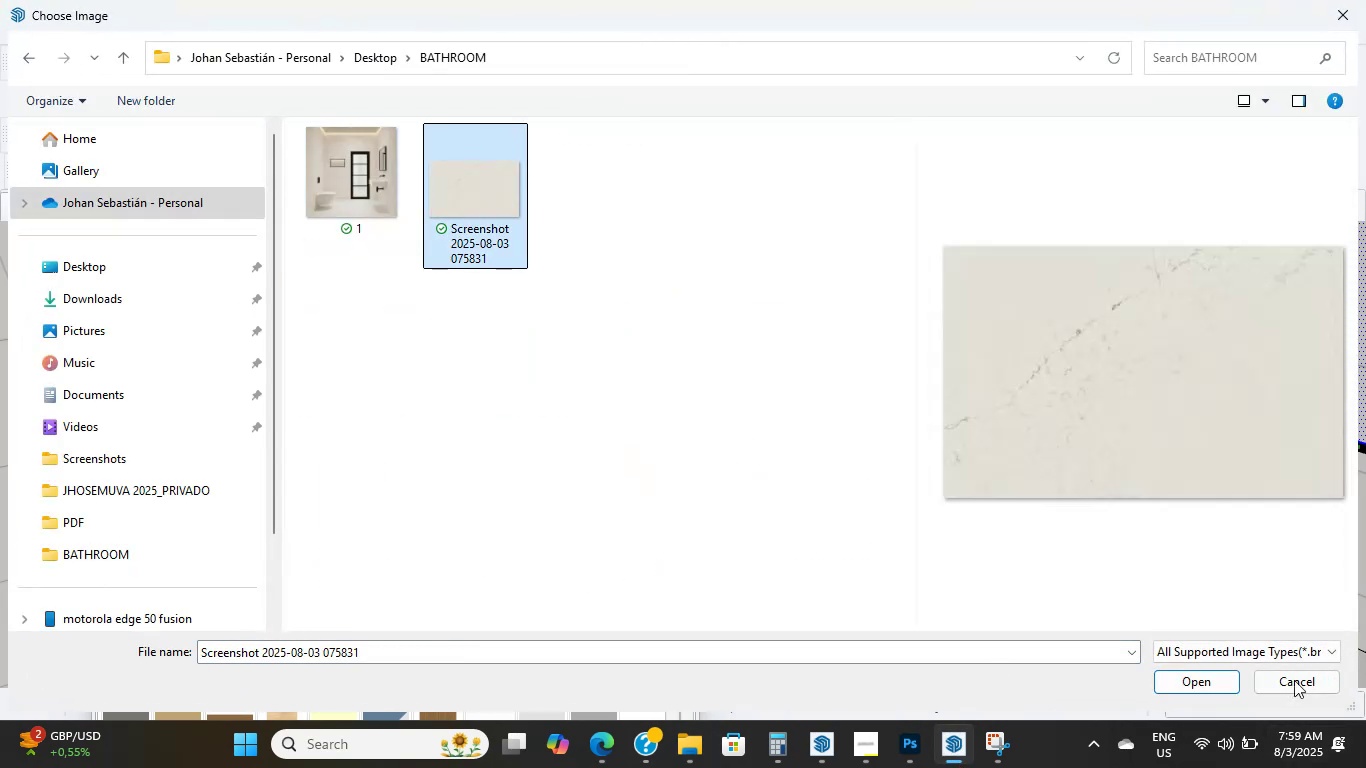 
left_click([1169, 685])
 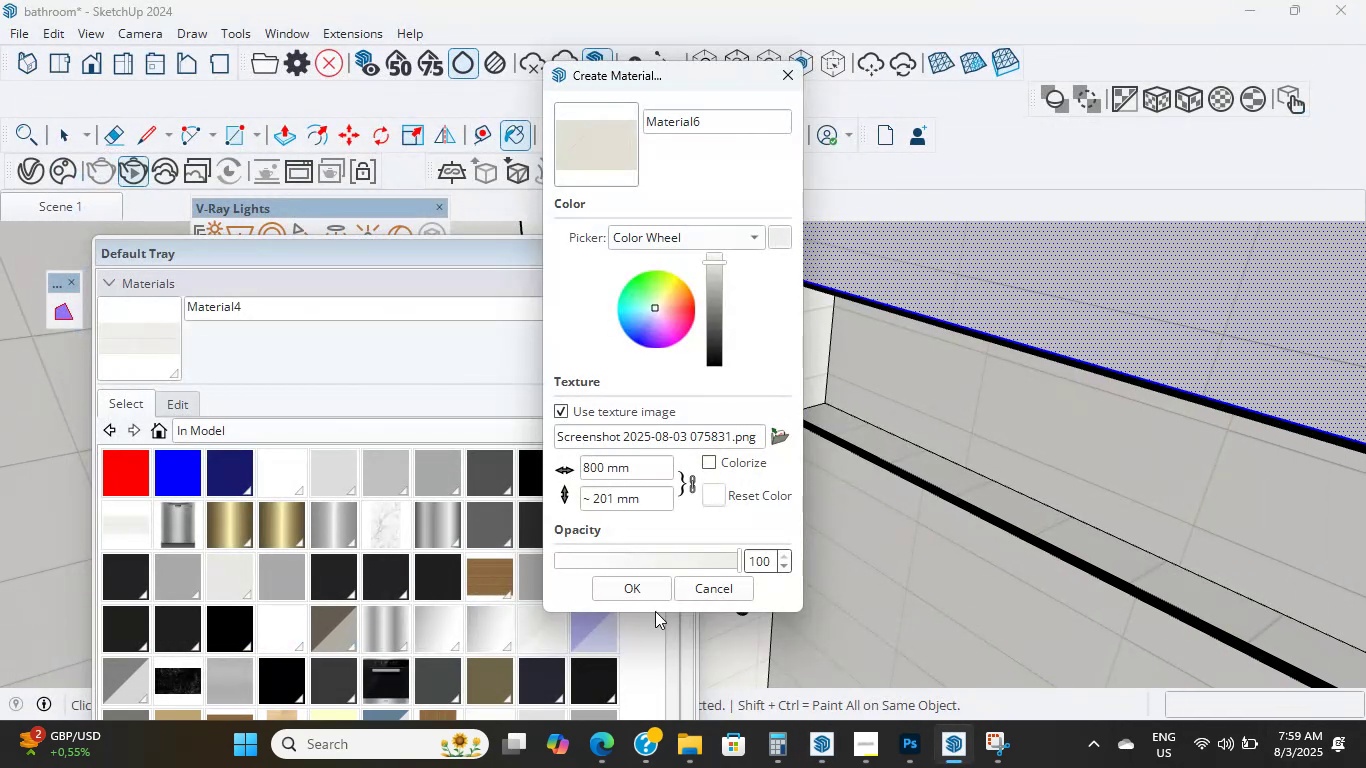 
left_click([631, 581])
 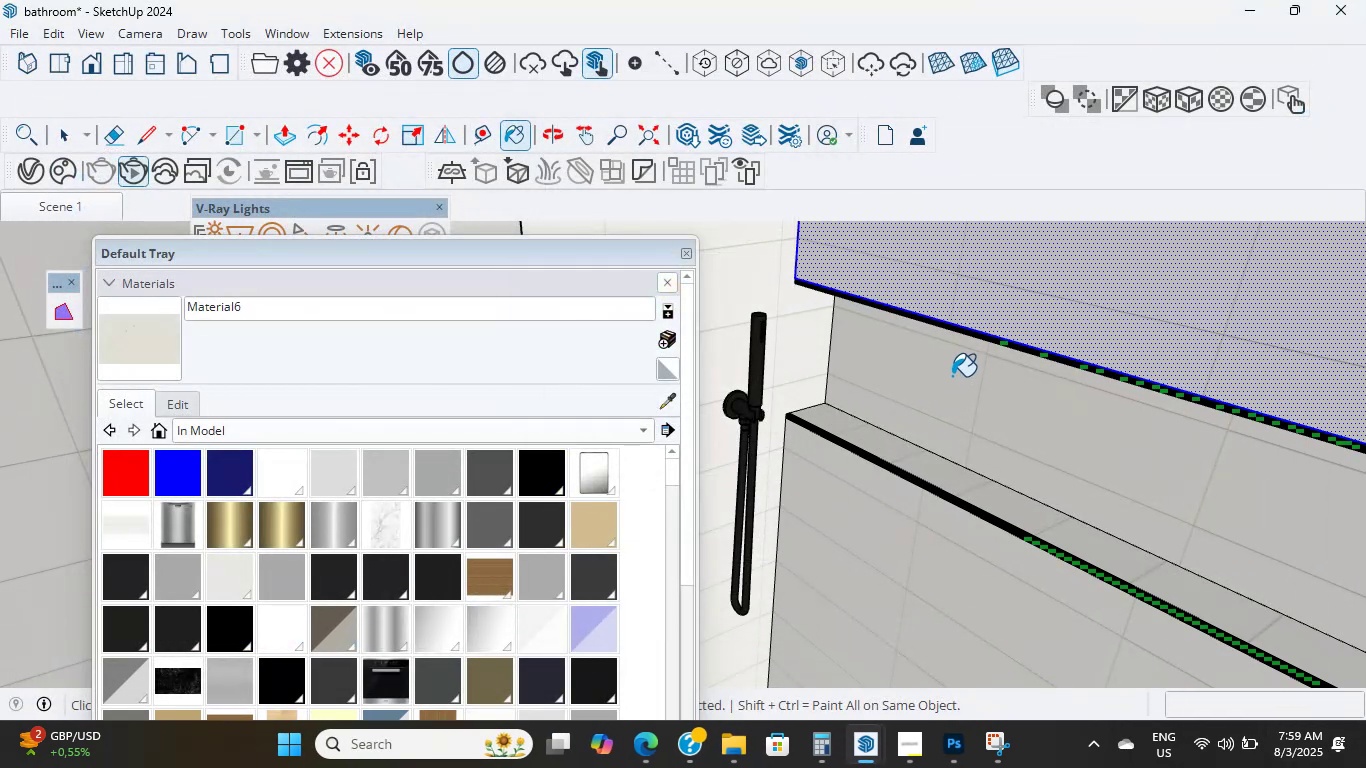 
left_click([993, 295])
 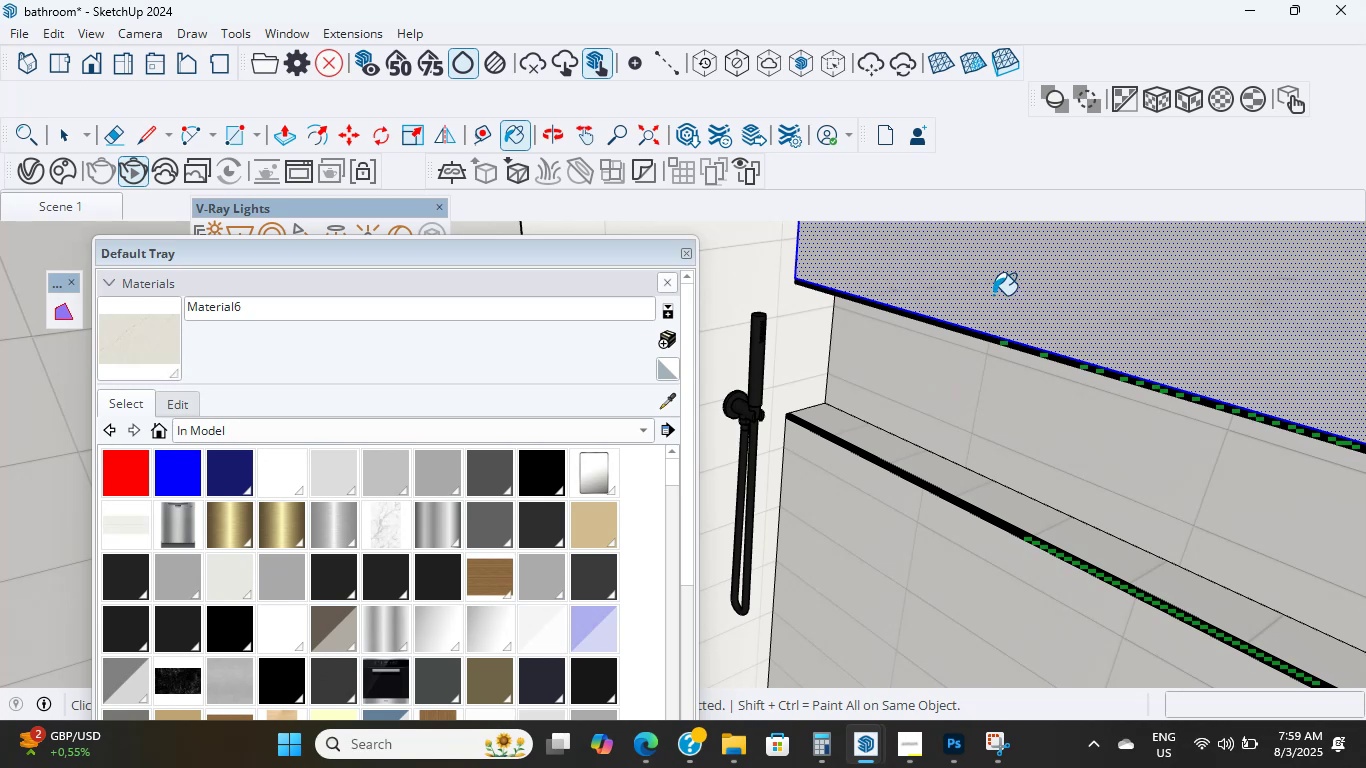 
scroll: coordinate [723, 495], scroll_direction: down, amount: 12.0
 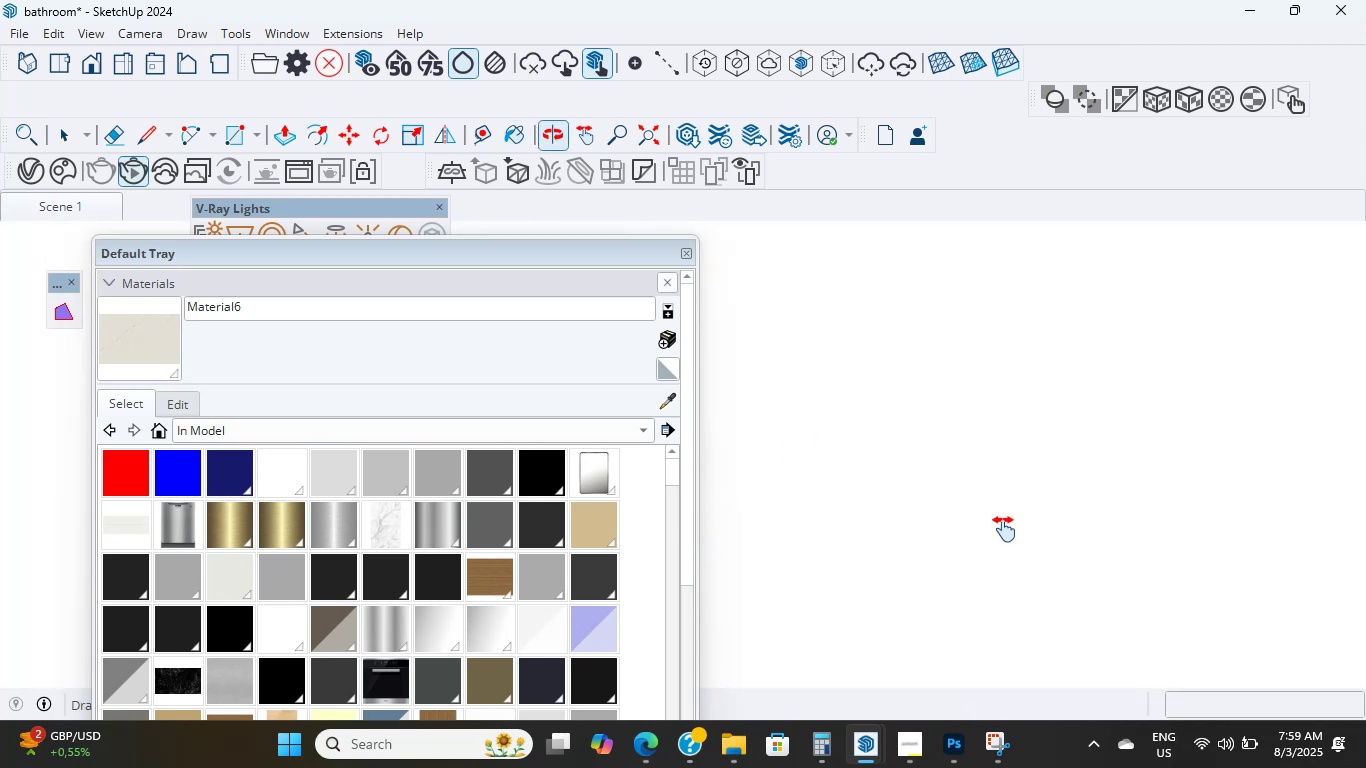 
hold_key(key=ShiftLeft, duration=1.03)
 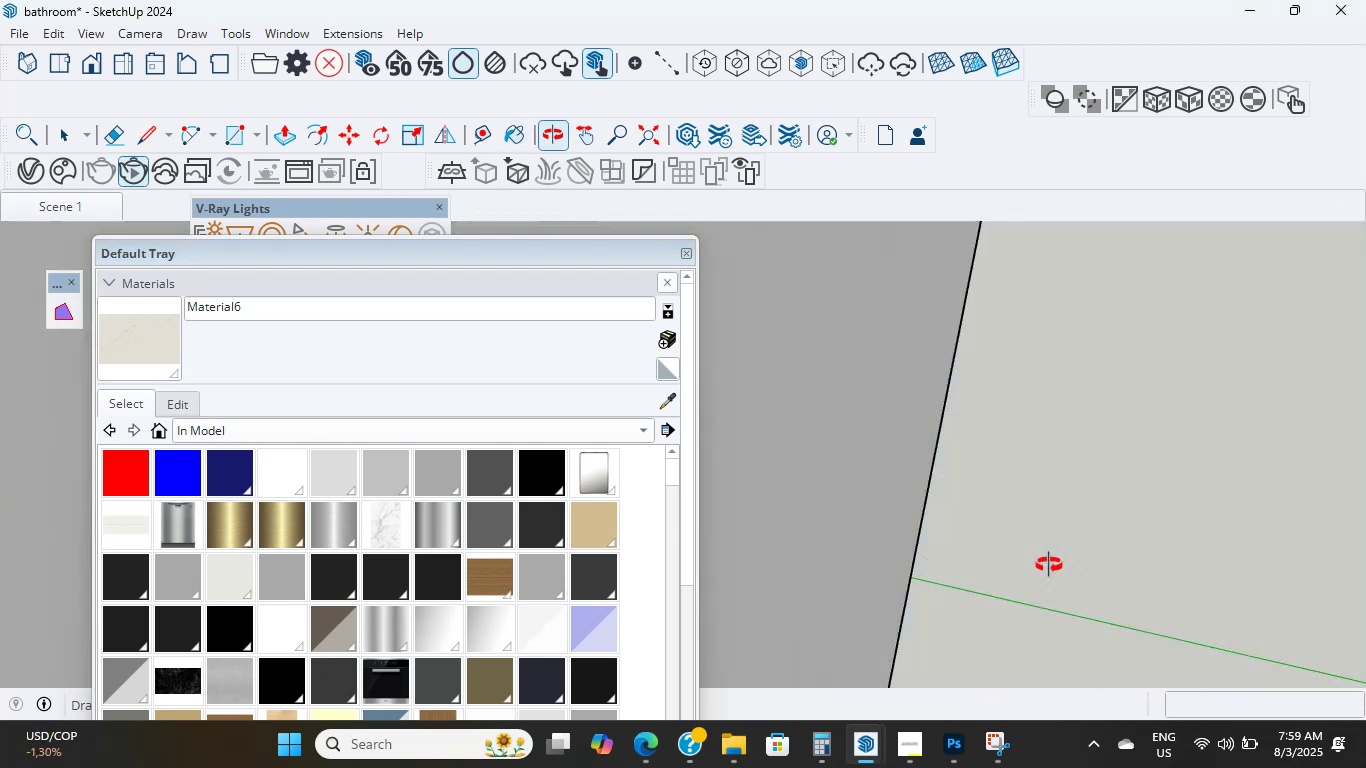 
hold_key(key=ShiftLeft, duration=1.25)
 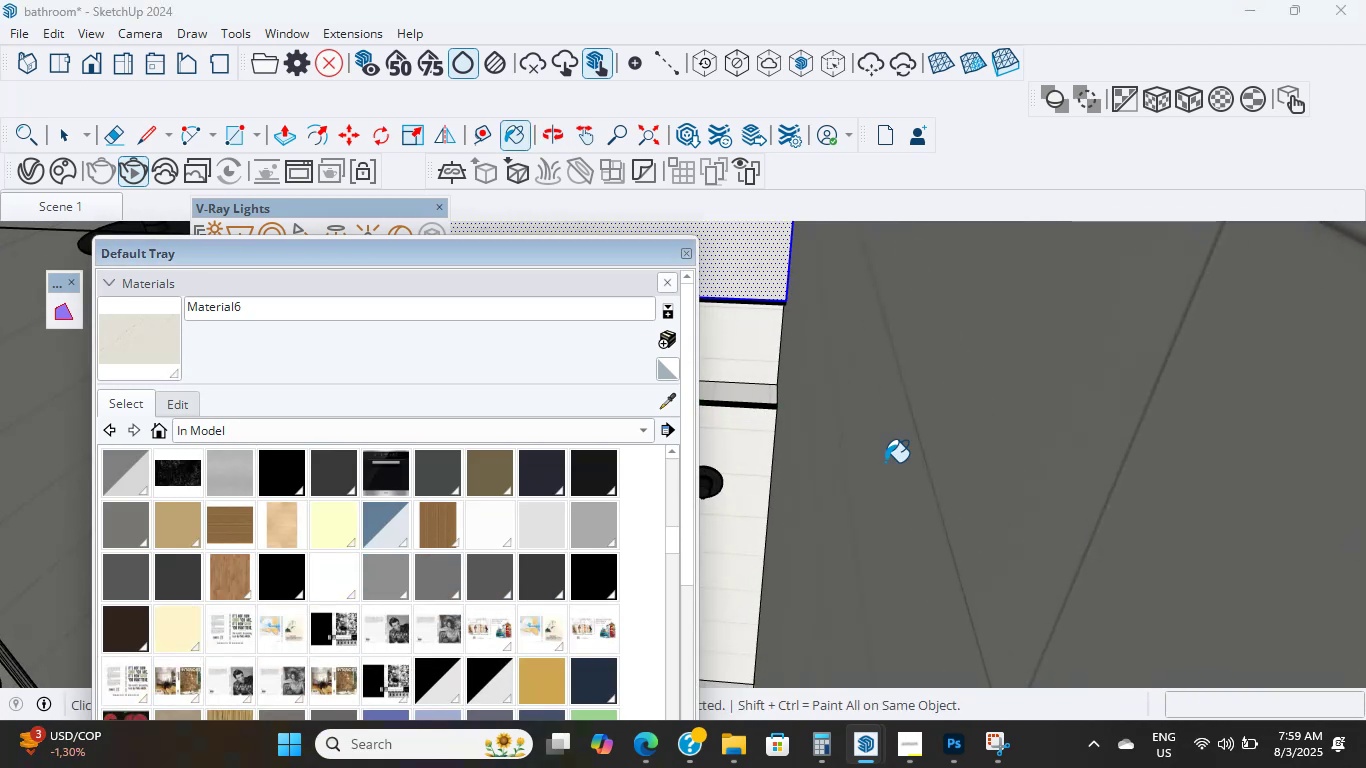 
scroll: coordinate [849, 440], scroll_direction: down, amount: 1.0
 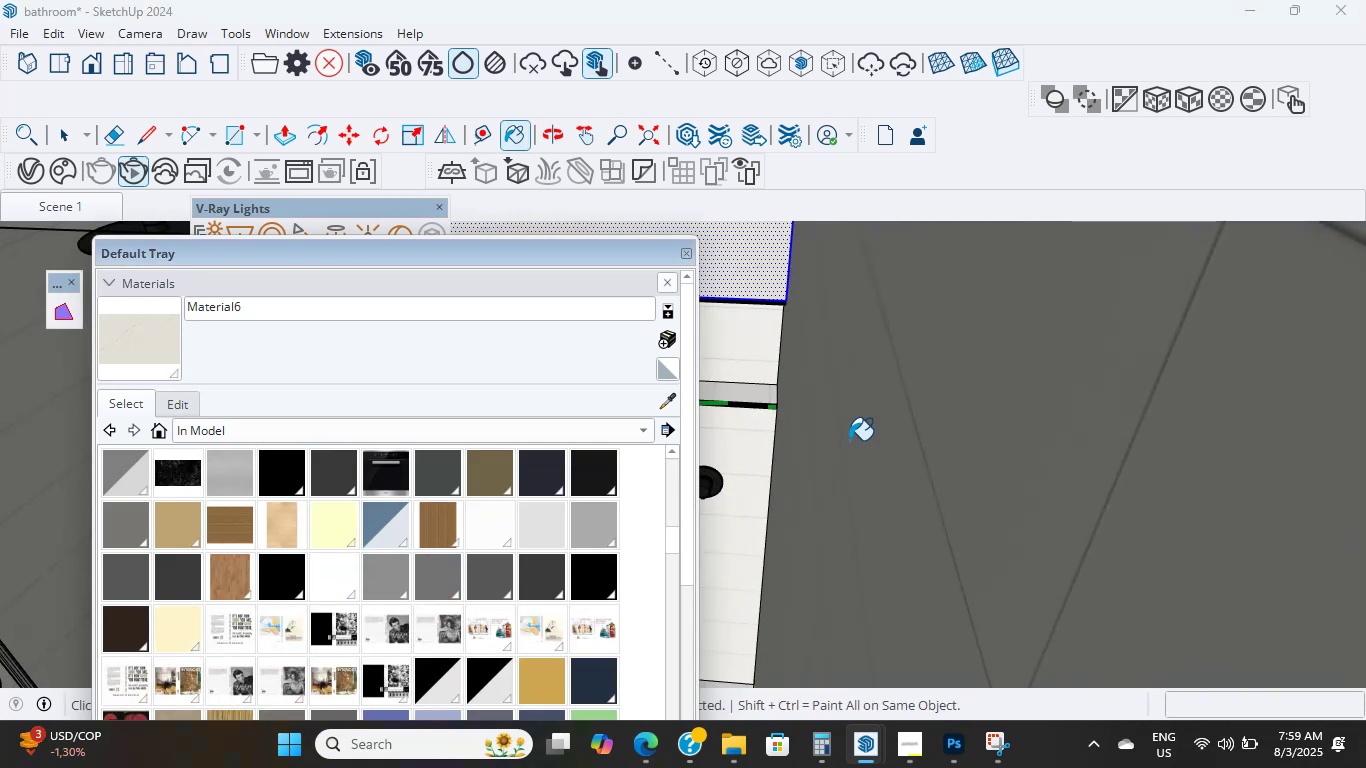 
hold_key(key=ShiftLeft, duration=2.29)
scroll: coordinate [951, 570], scroll_direction: down, amount: 1.0
 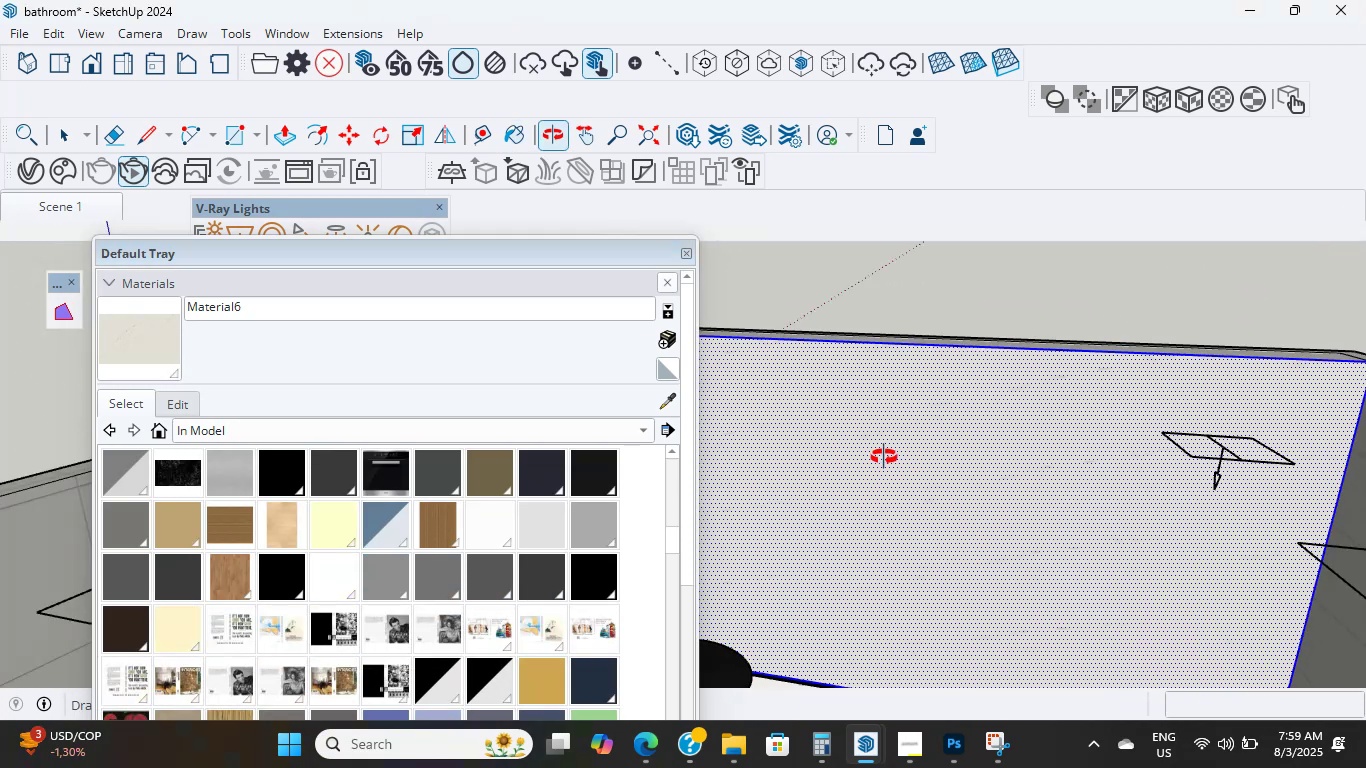 
hold_key(key=ShiftLeft, duration=0.69)
 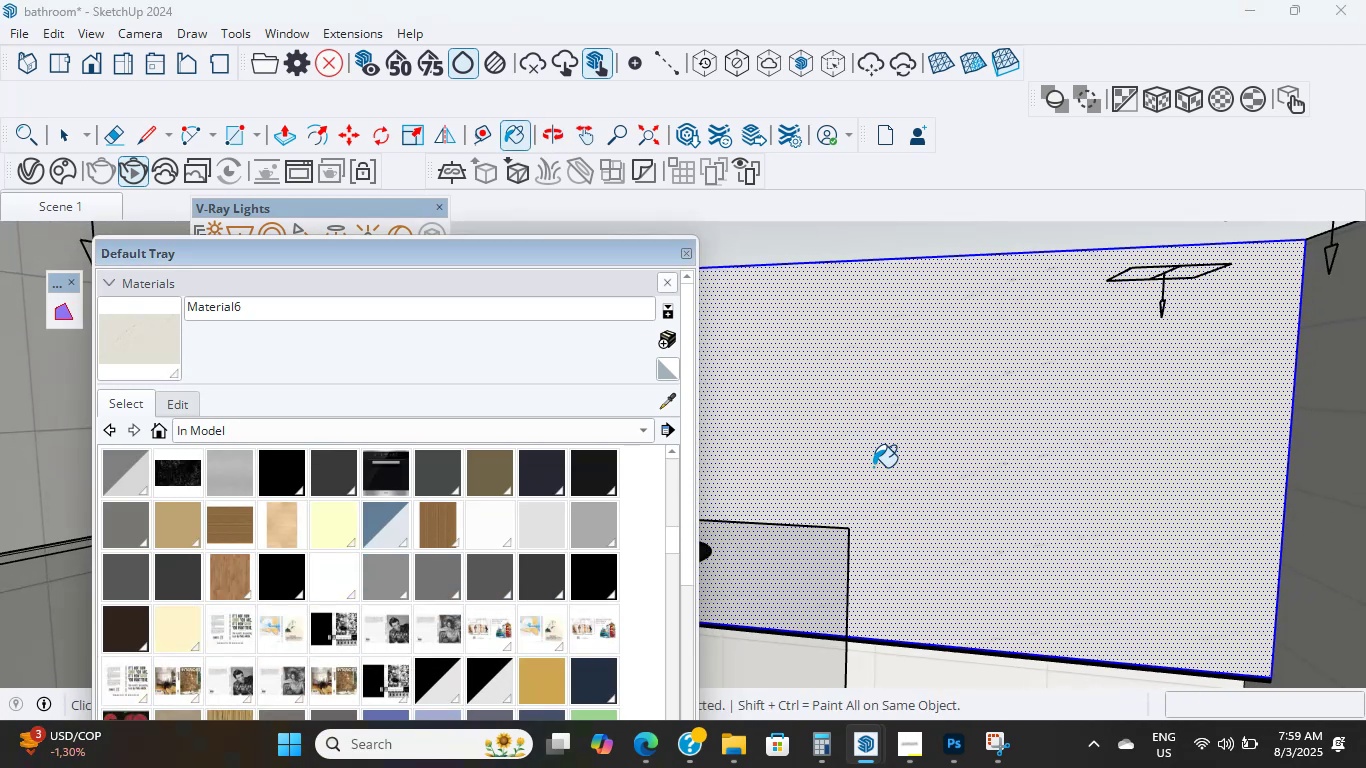 
scroll: coordinate [948, 526], scroll_direction: up, amount: 3.0
 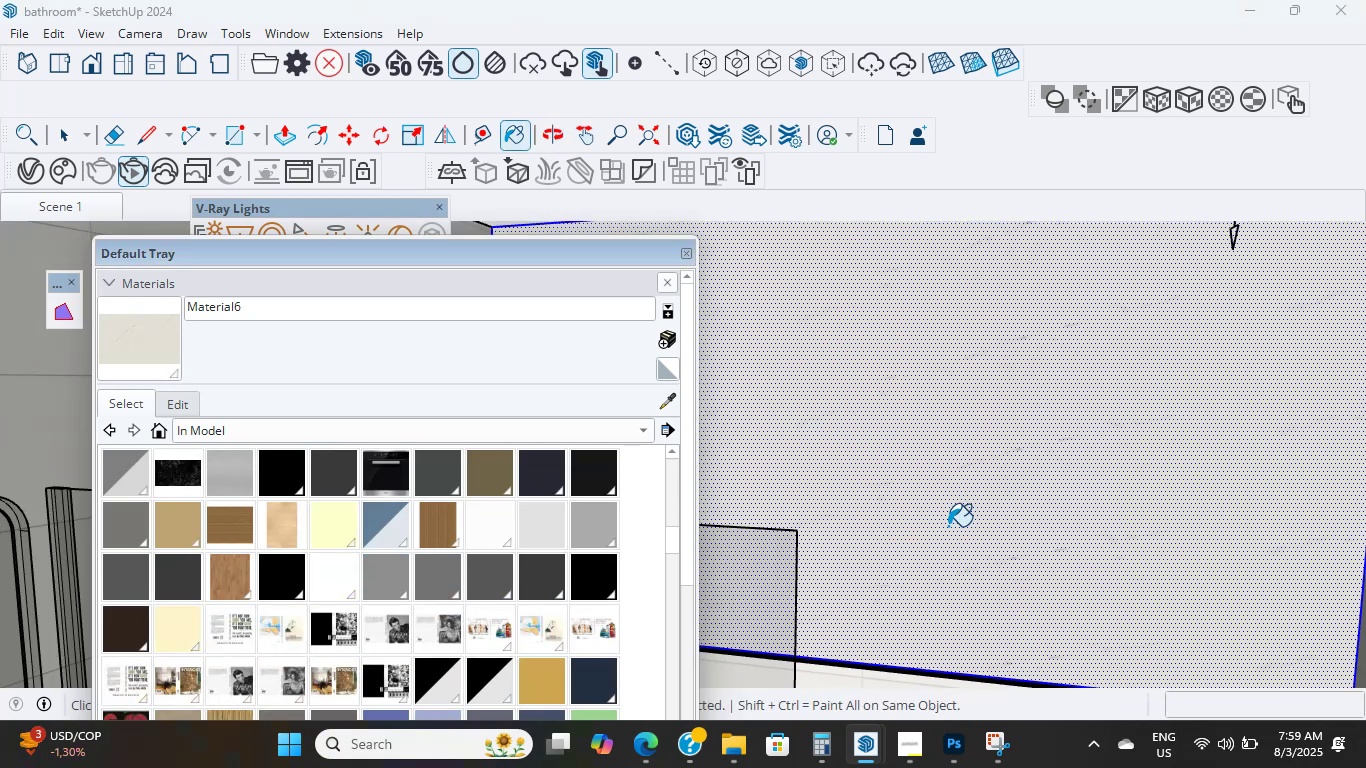 
hold_key(key=ShiftLeft, duration=0.4)
 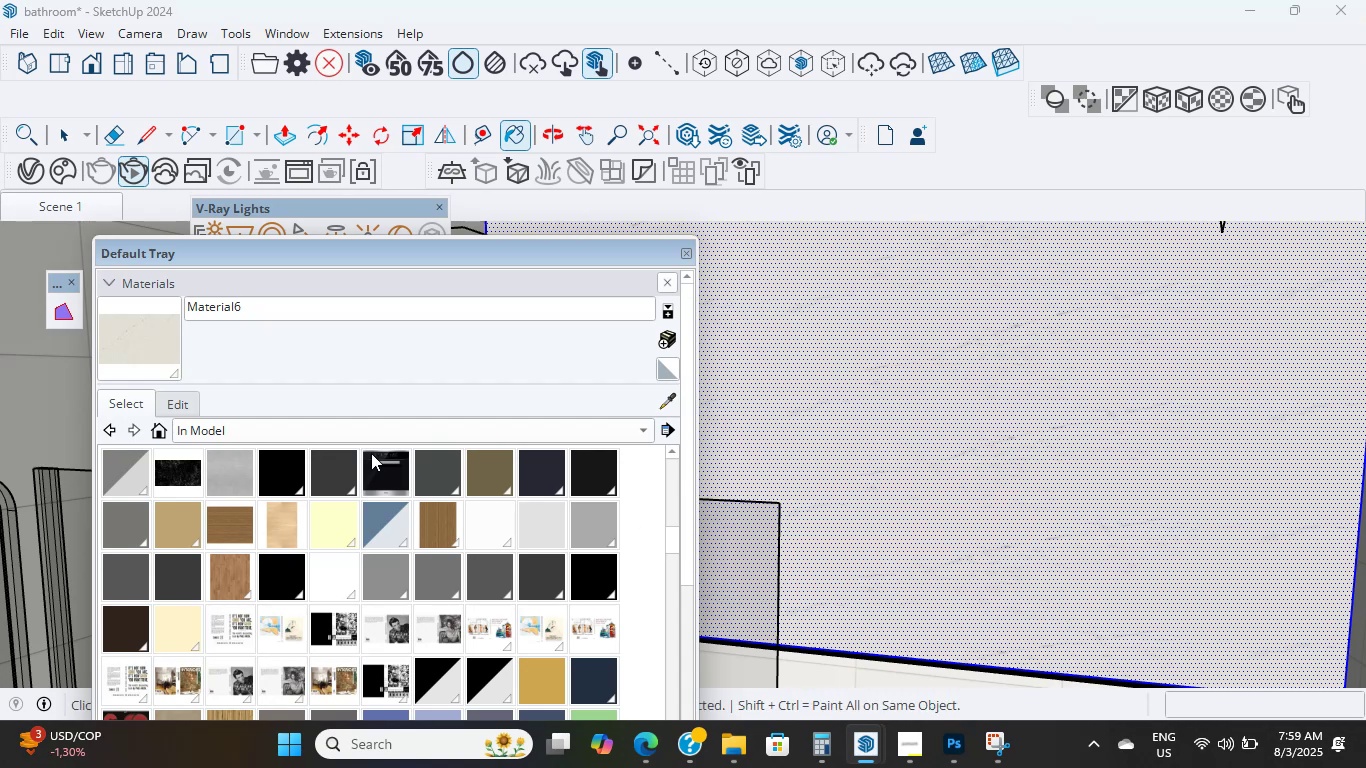 
scroll: coordinate [500, 416], scroll_direction: up, amount: 3.0
 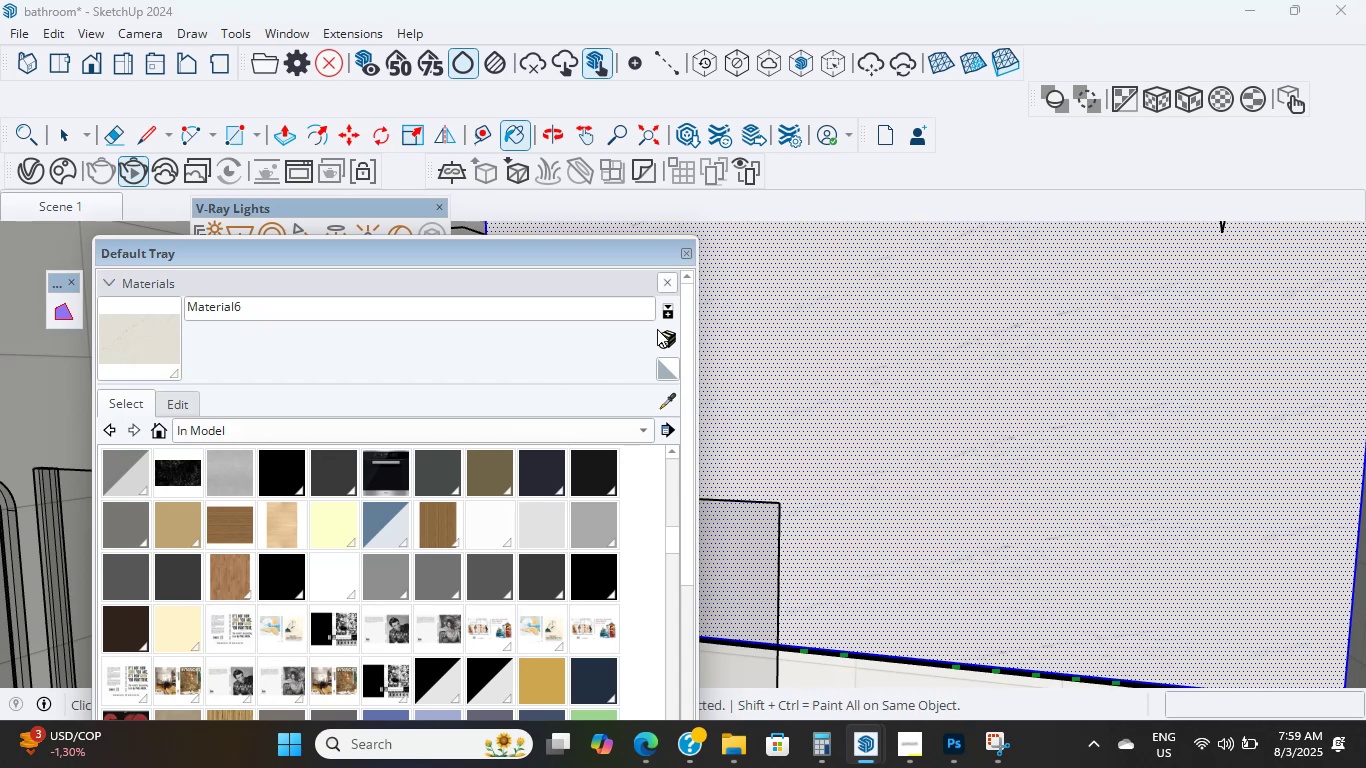 
left_click([662, 337])
 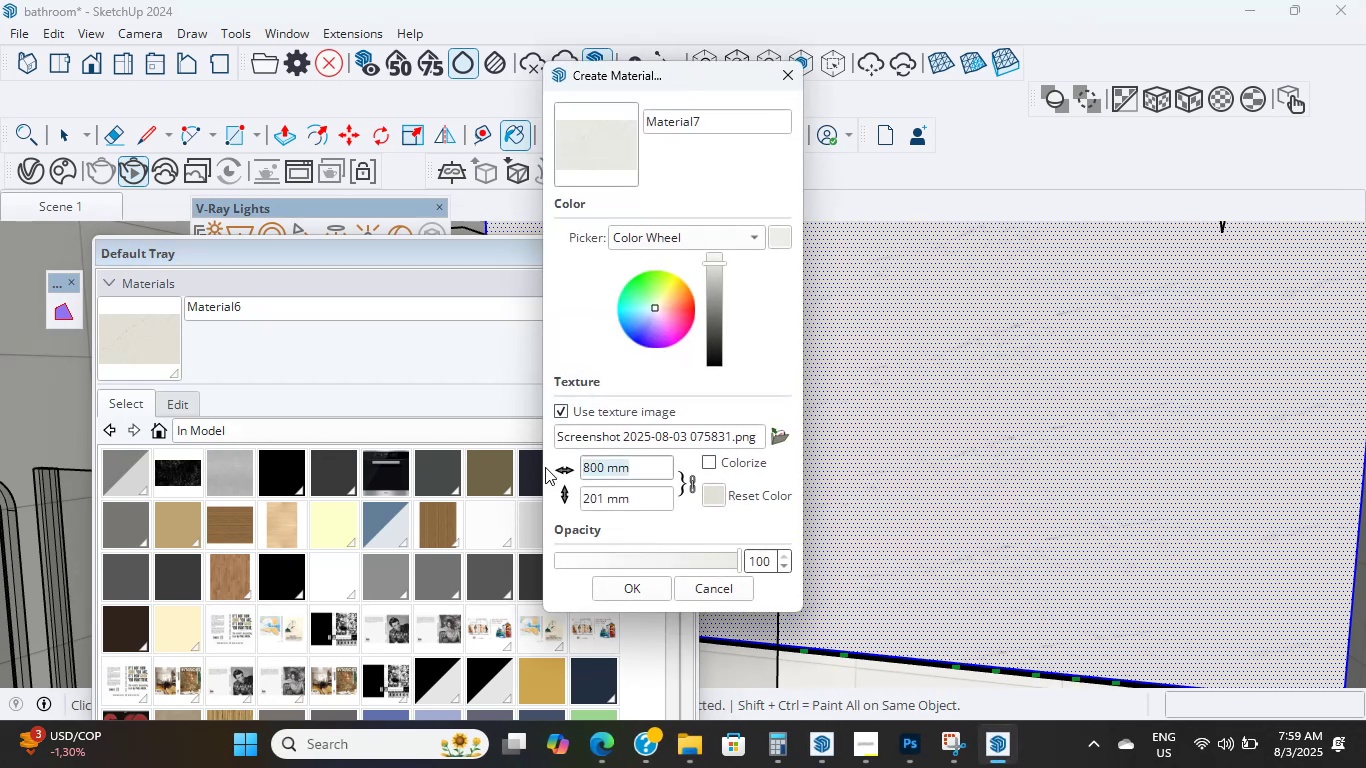 
key(Numpad4)
 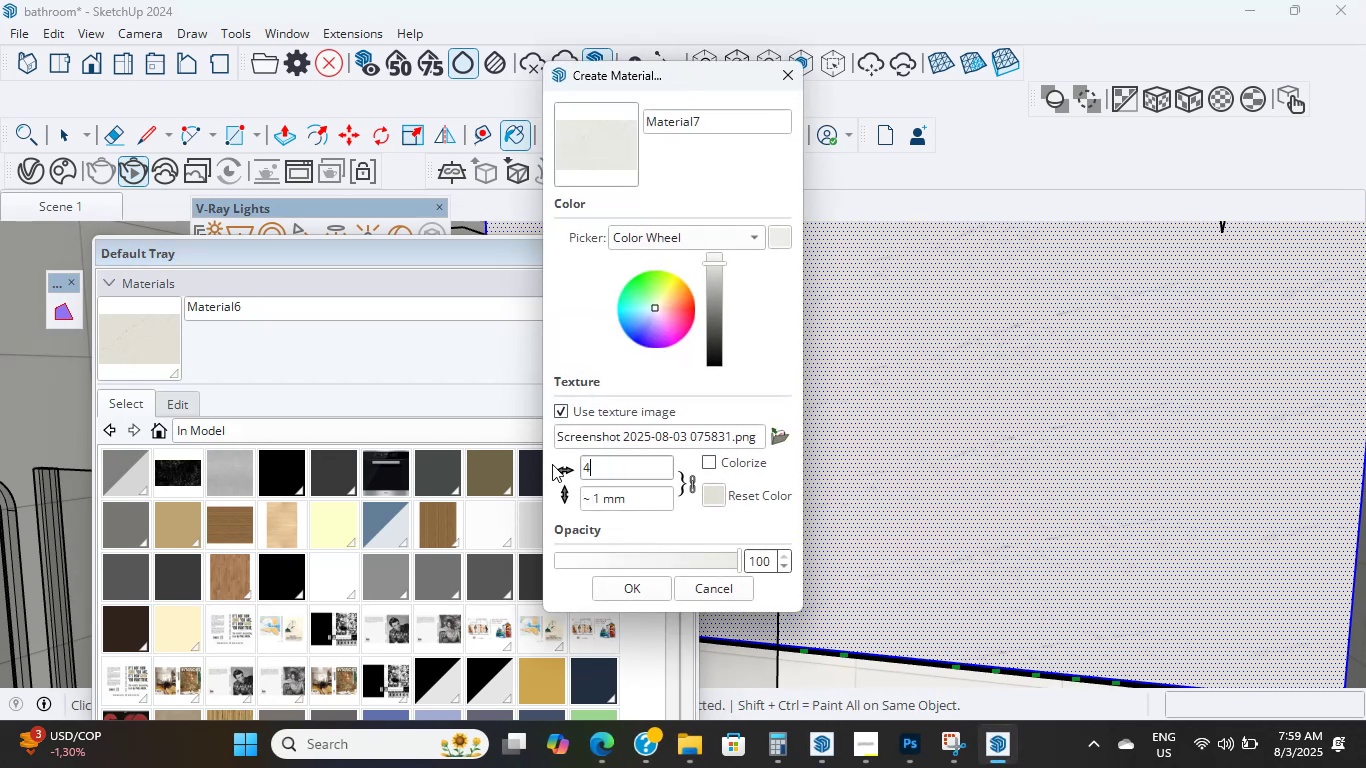 
key(Backspace)
 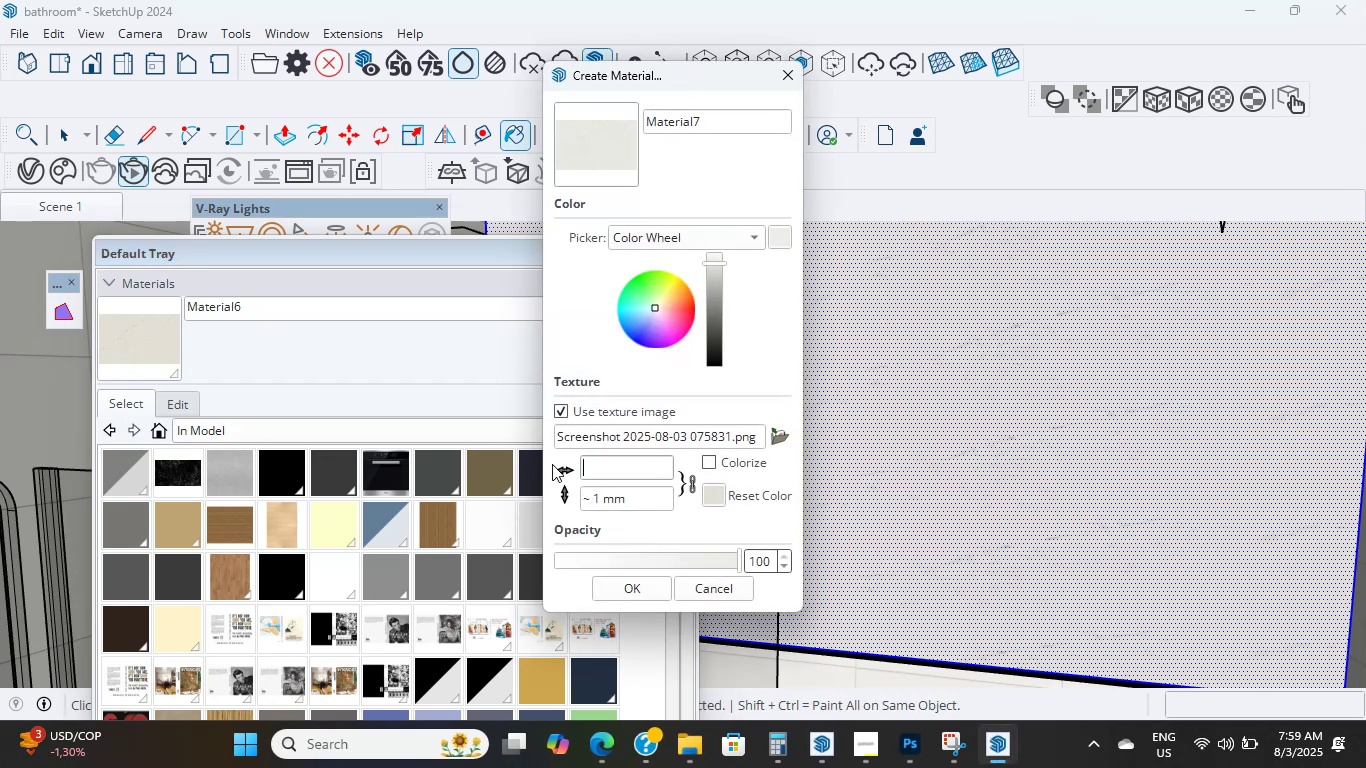 
key(Numpad8)
 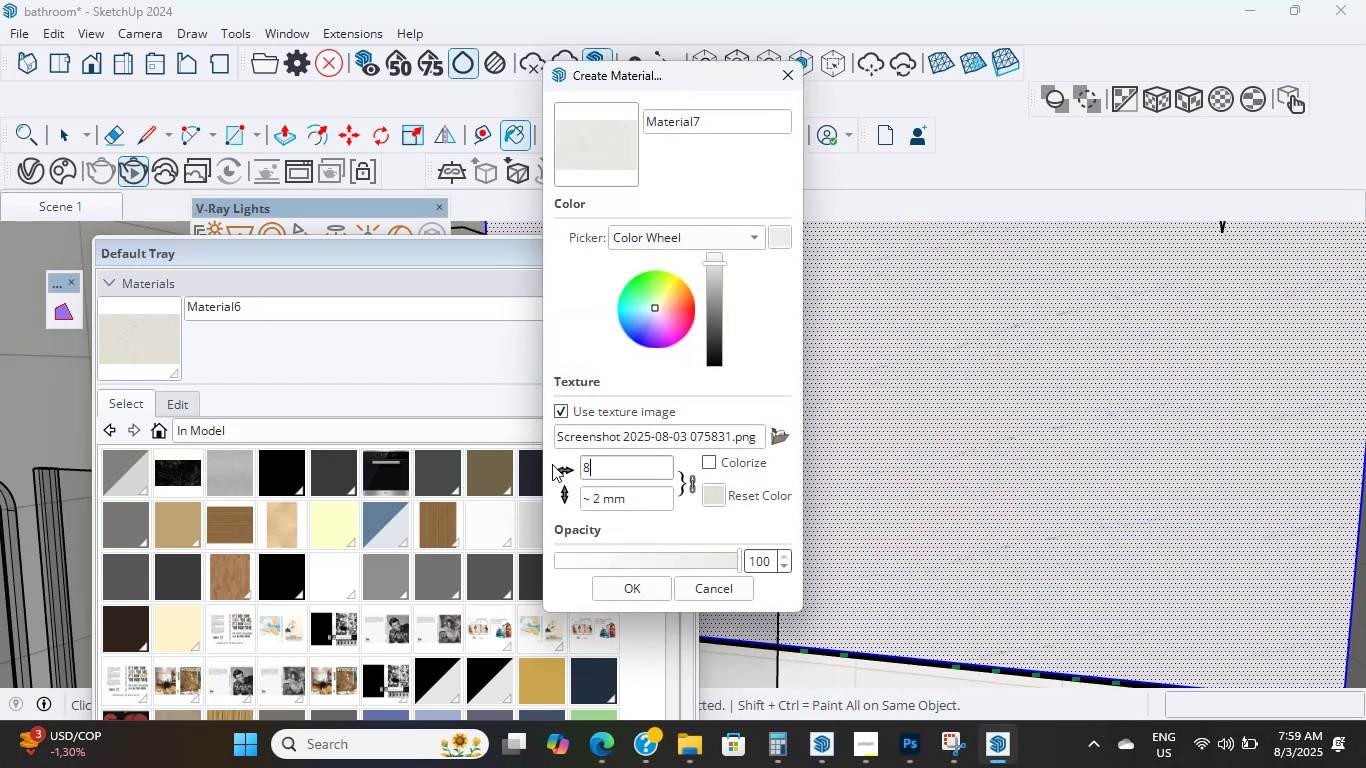 
key(Numpad0)
 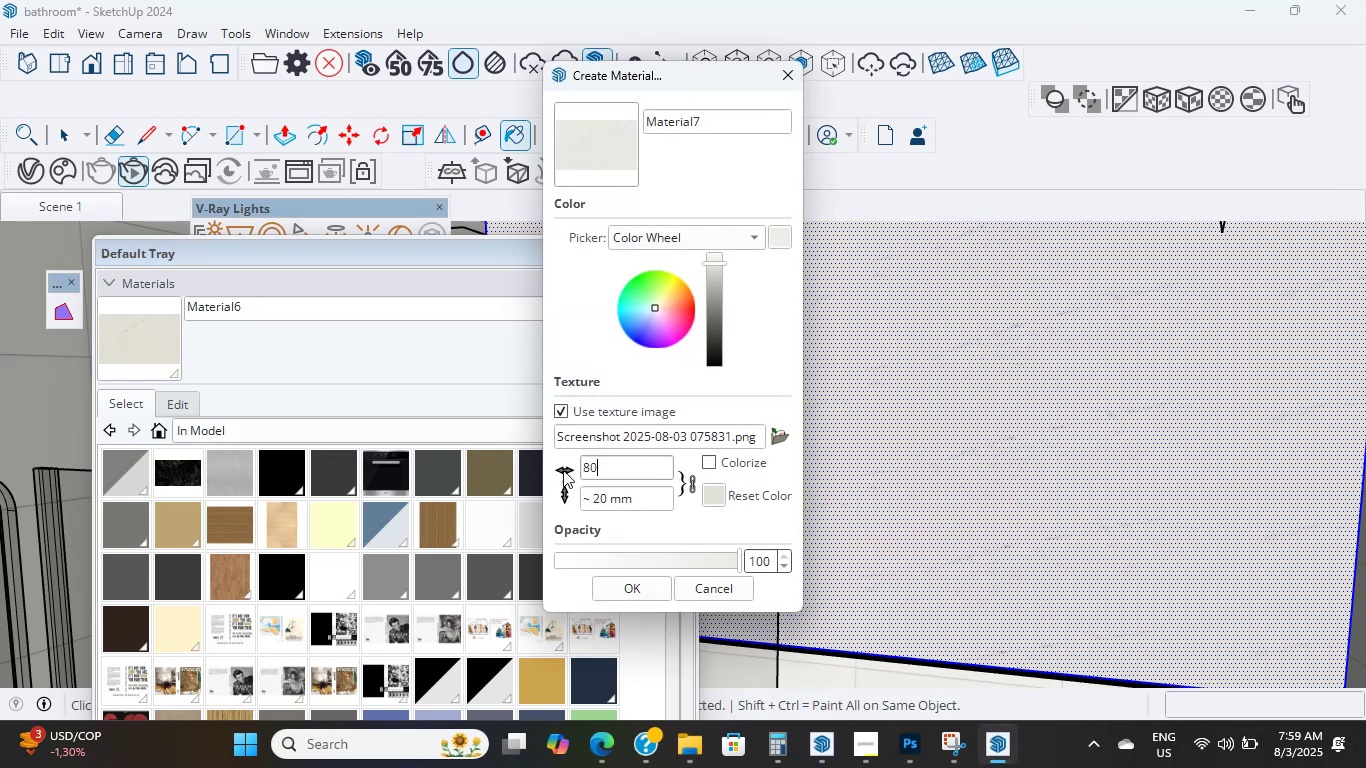 
key(NumpadEnter)
 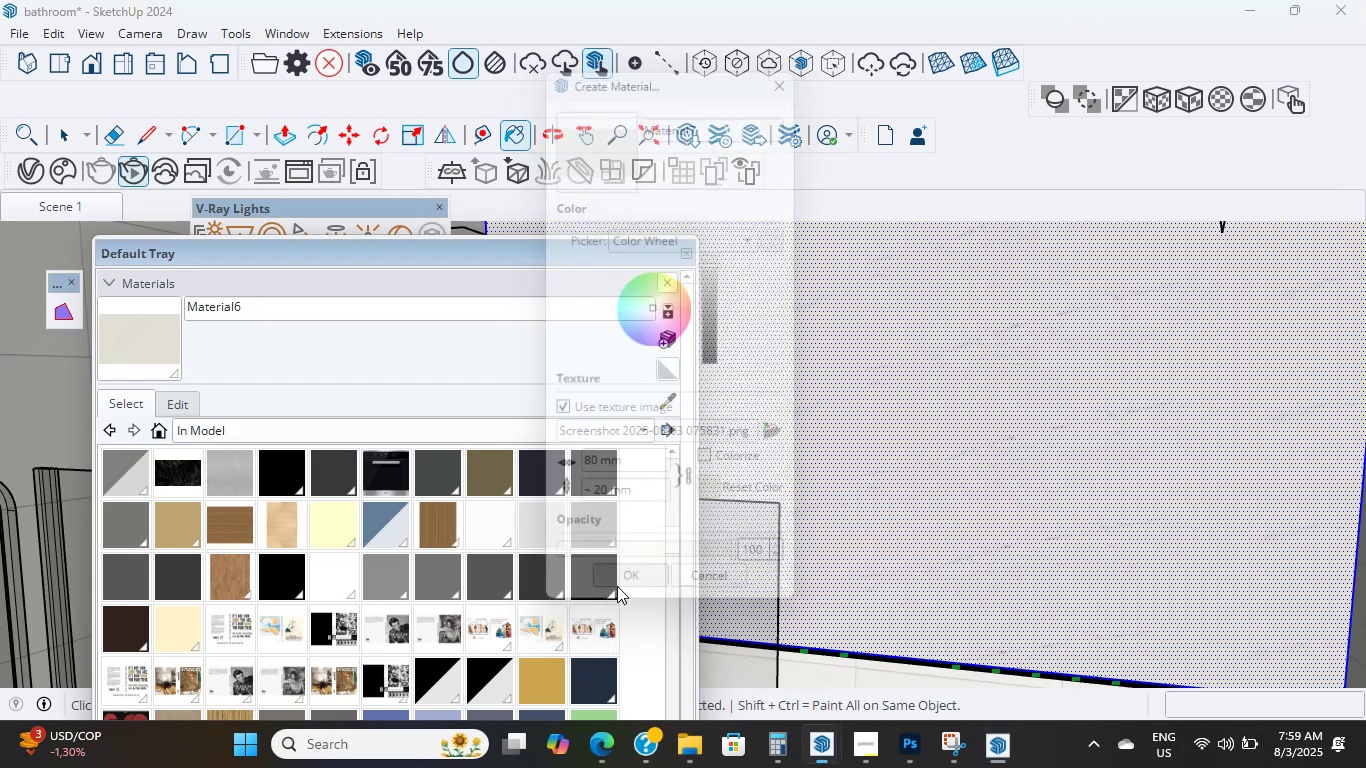 
left_click([1013, 364])
 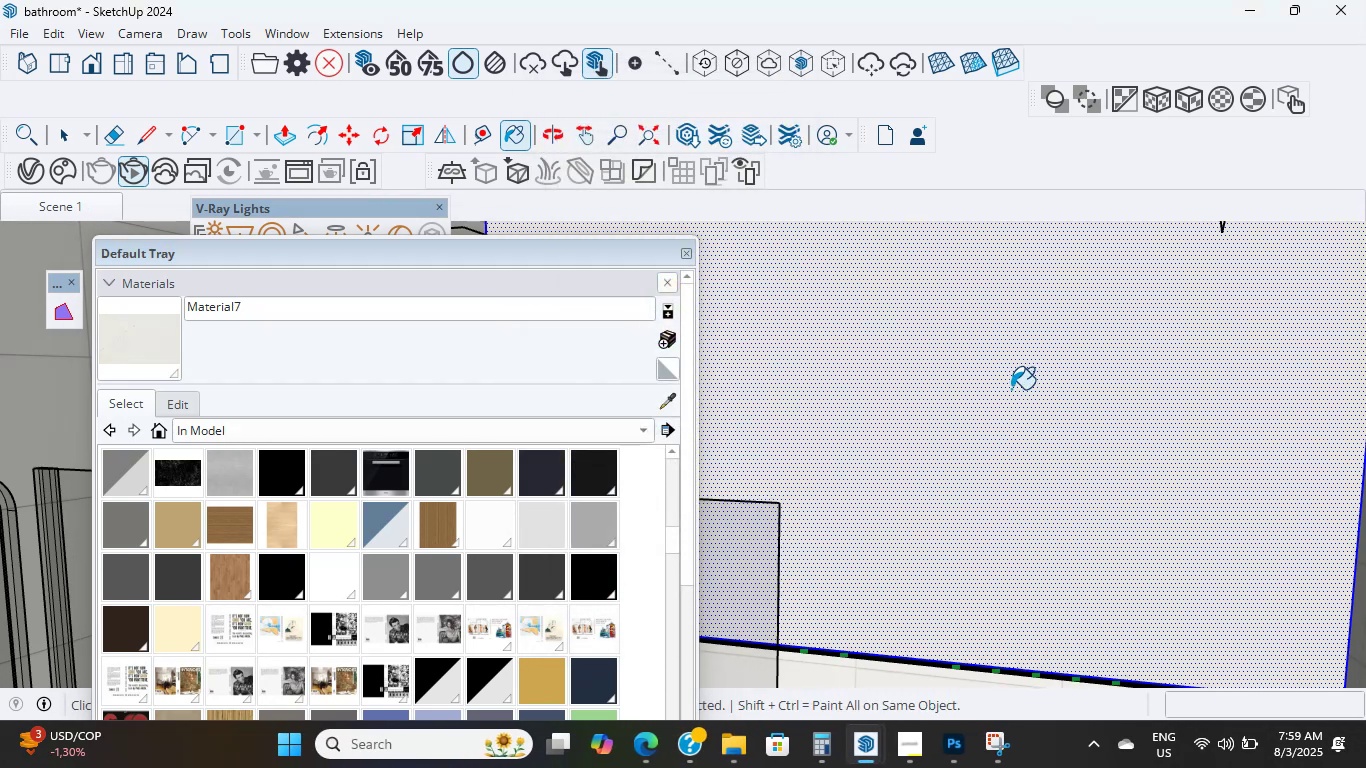 
scroll: coordinate [1001, 440], scroll_direction: down, amount: 1.0
 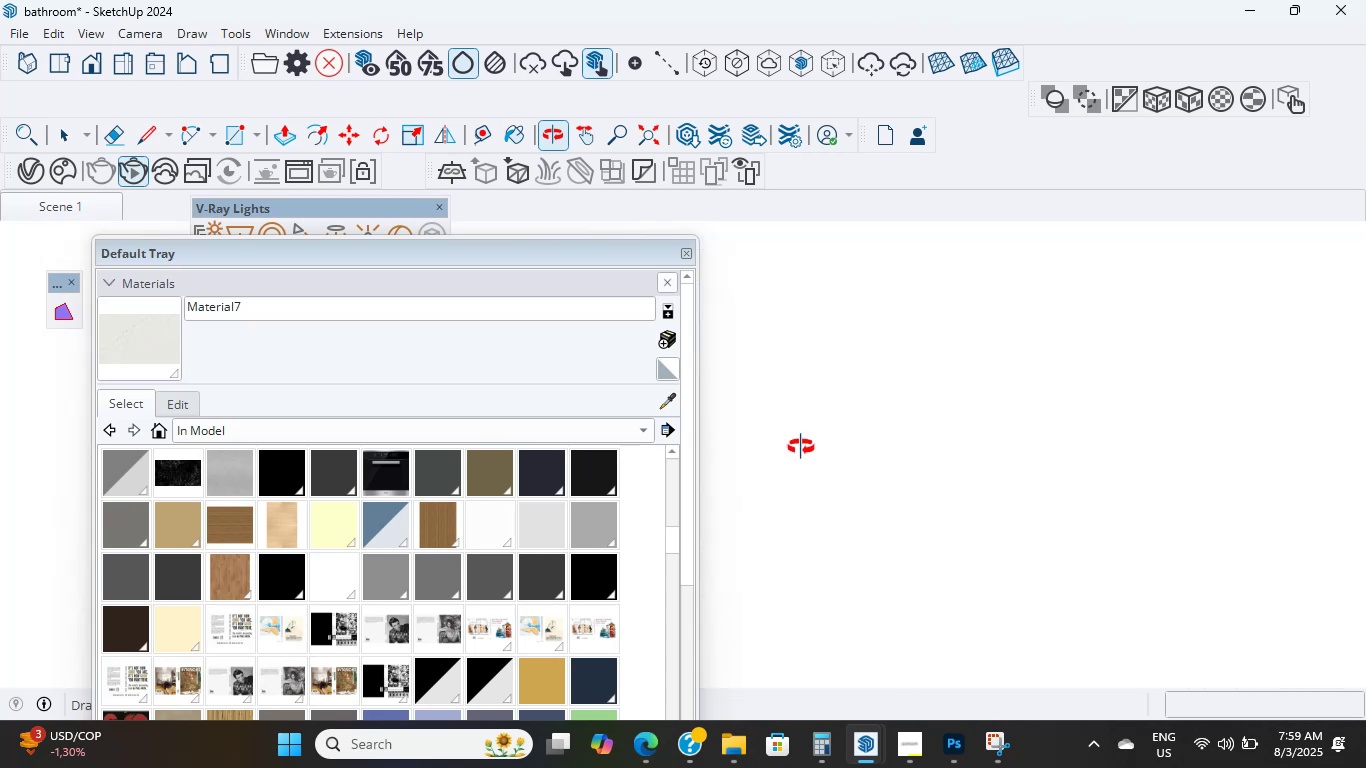 
key(Control+Z)
 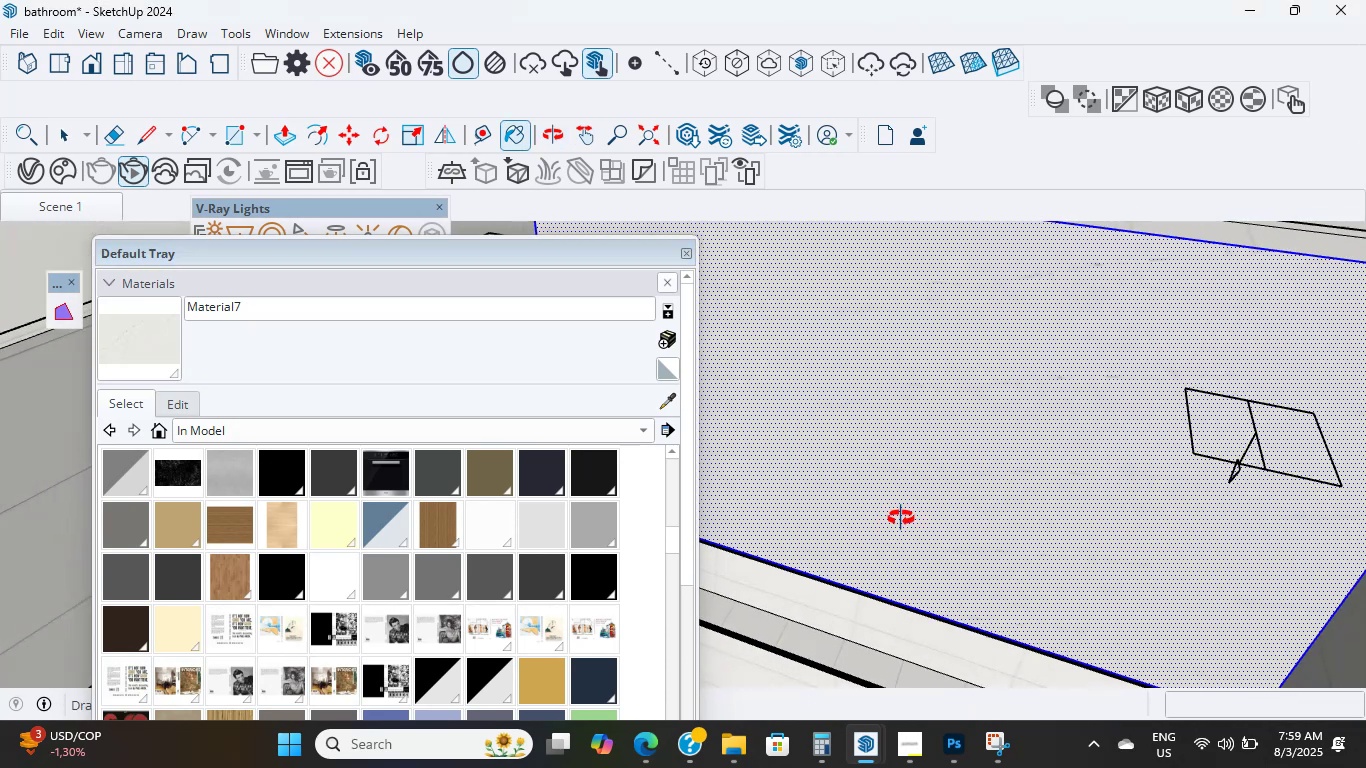 
hold_key(key=ShiftLeft, duration=0.34)
 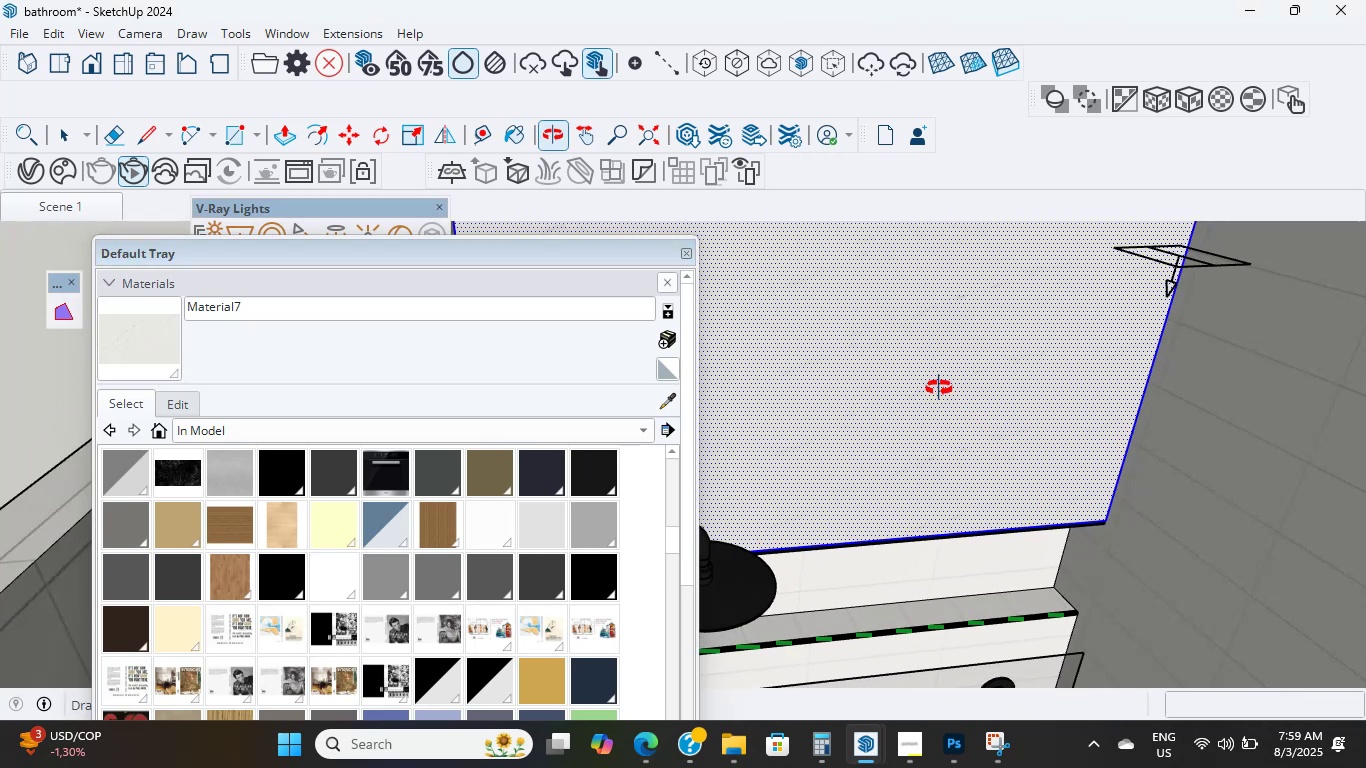 
scroll: coordinate [894, 447], scroll_direction: down, amount: 7.0
 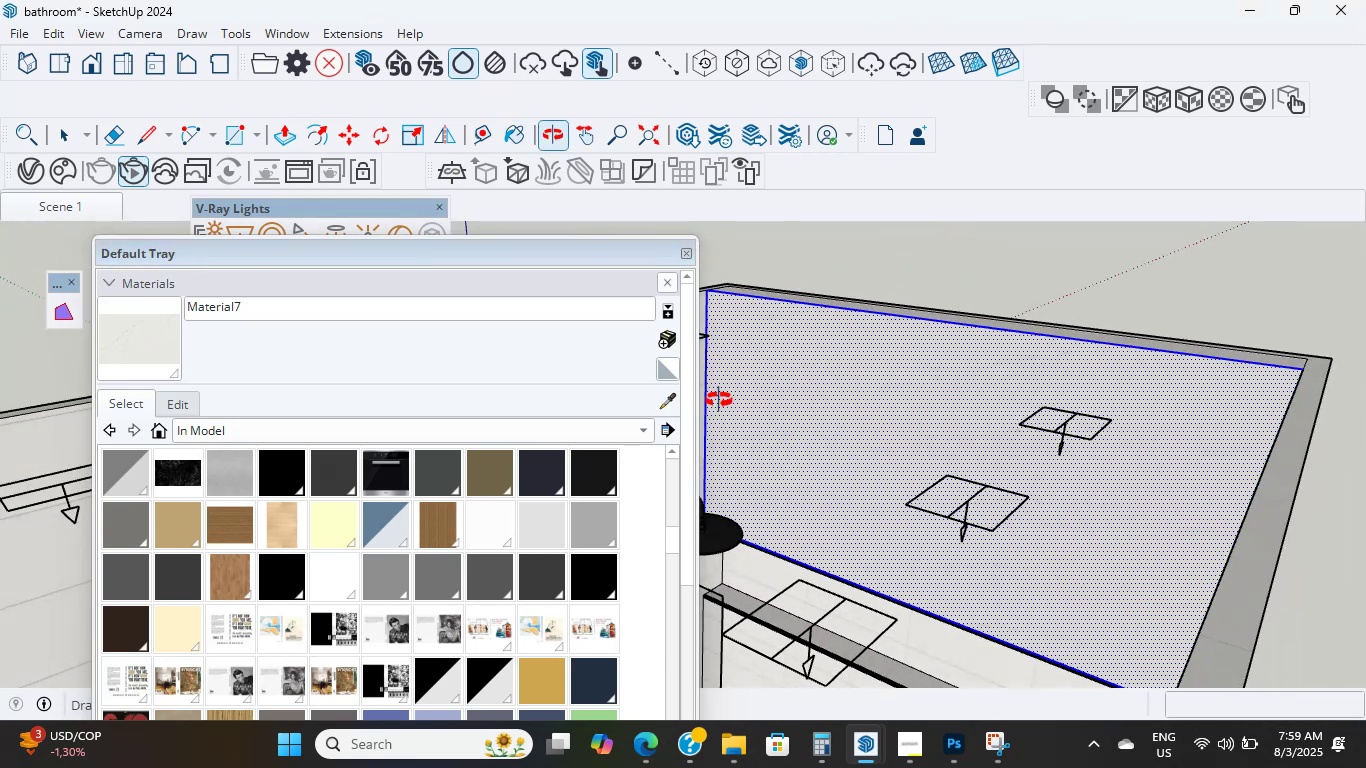 
scroll: coordinate [750, 418], scroll_direction: up, amount: 2.0
 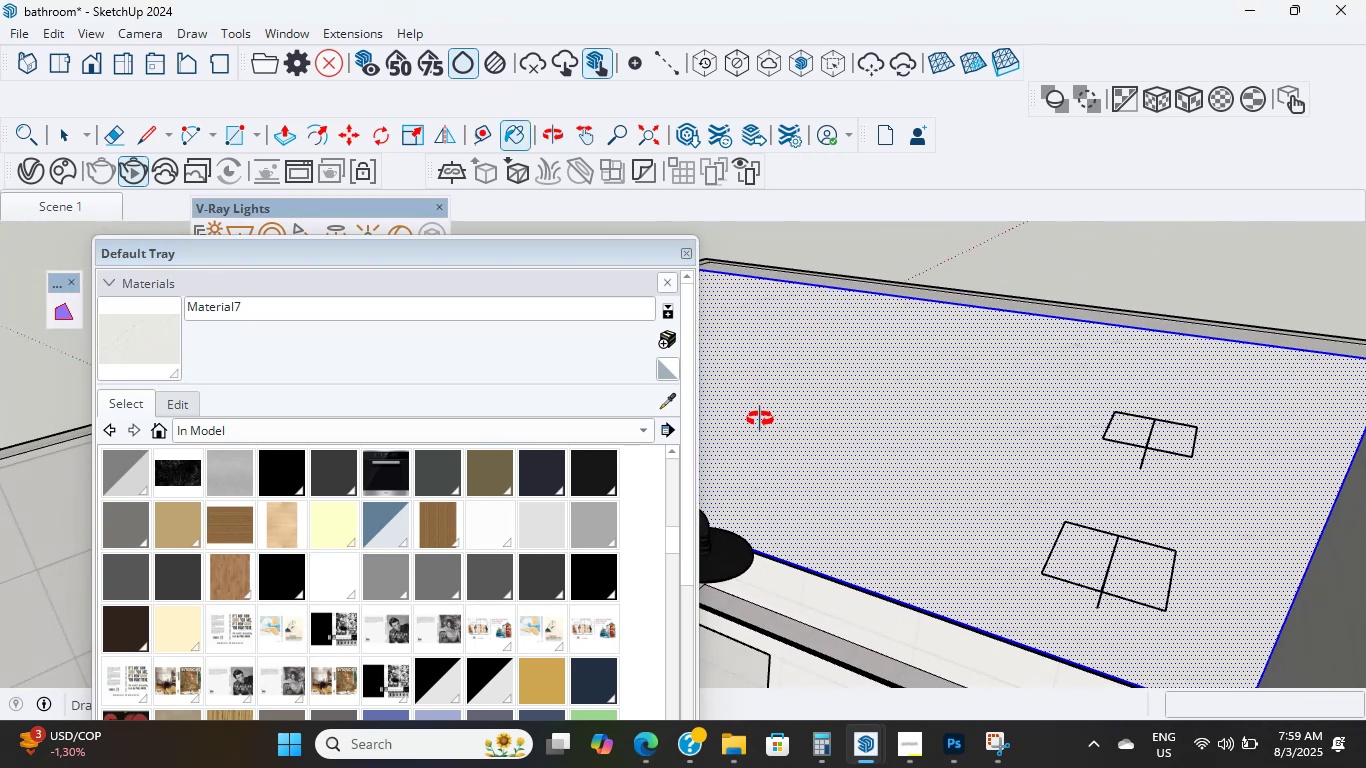 
scroll: coordinate [789, 417], scroll_direction: down, amount: 5.0
 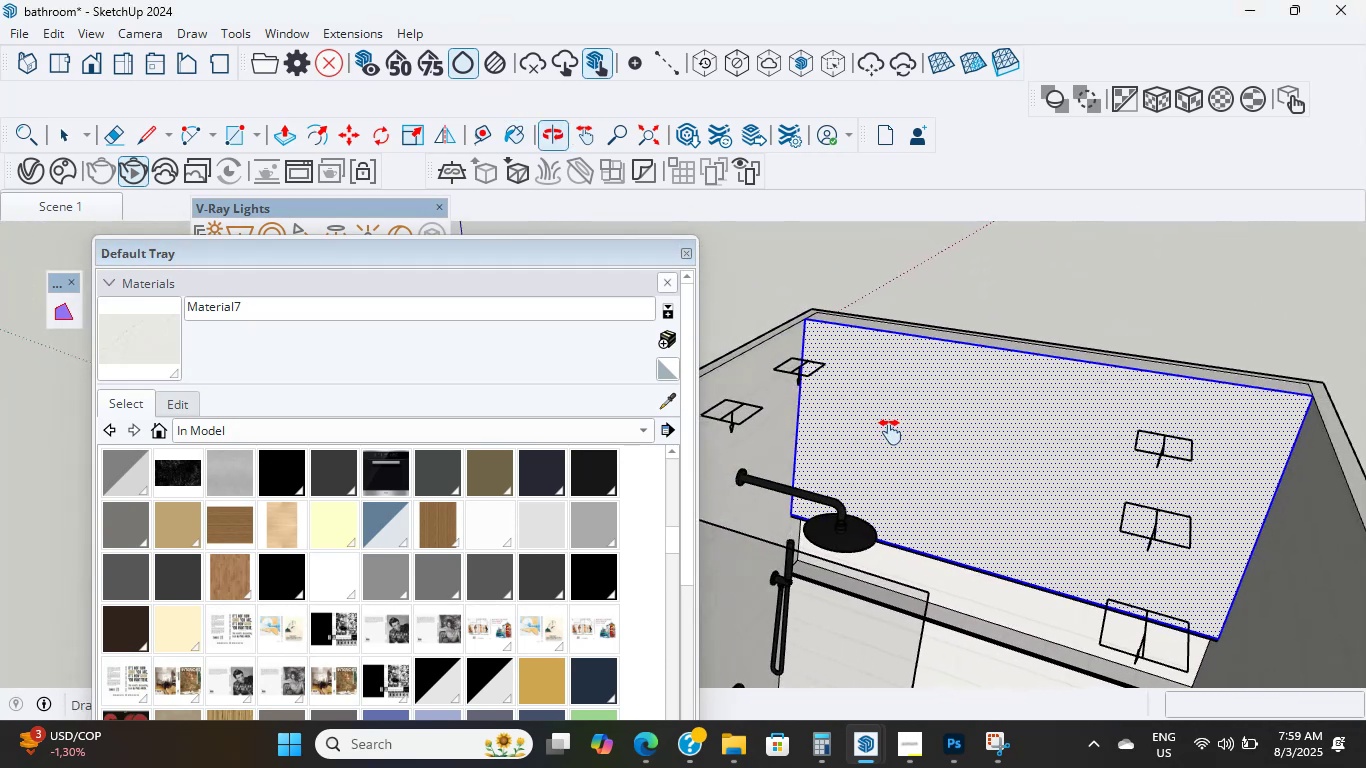 
hold_key(key=ShiftLeft, duration=0.44)
 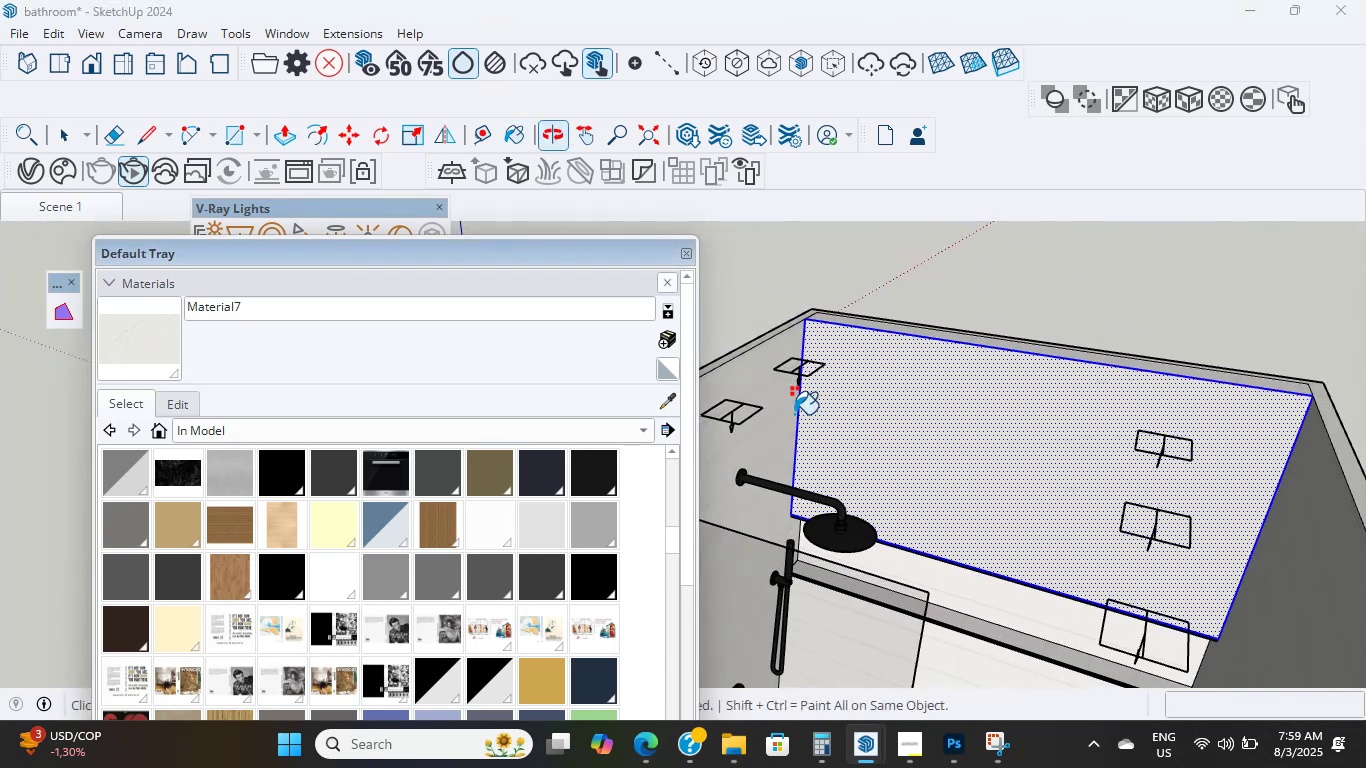 
scroll: coordinate [700, 404], scroll_direction: up, amount: 3.0
 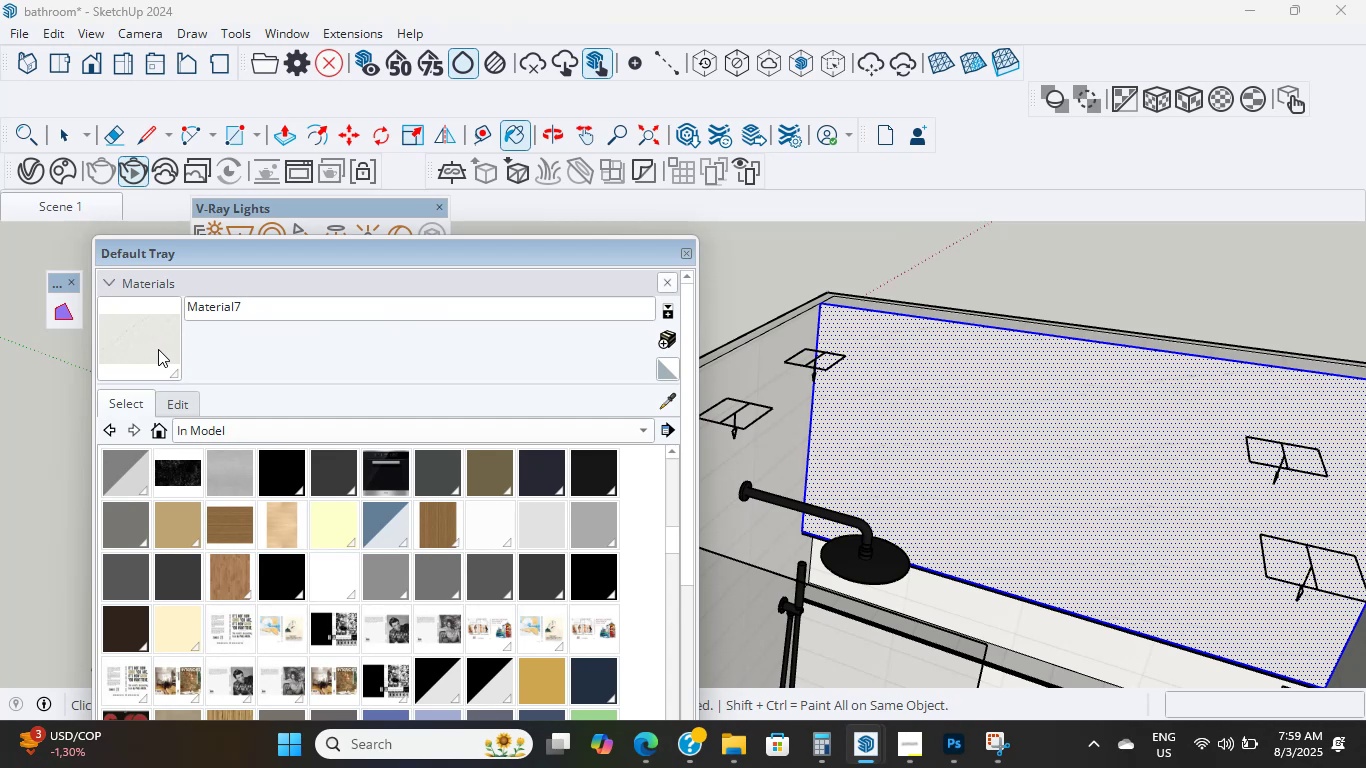 
scroll: coordinate [777, 446], scroll_direction: down, amount: 11.0
 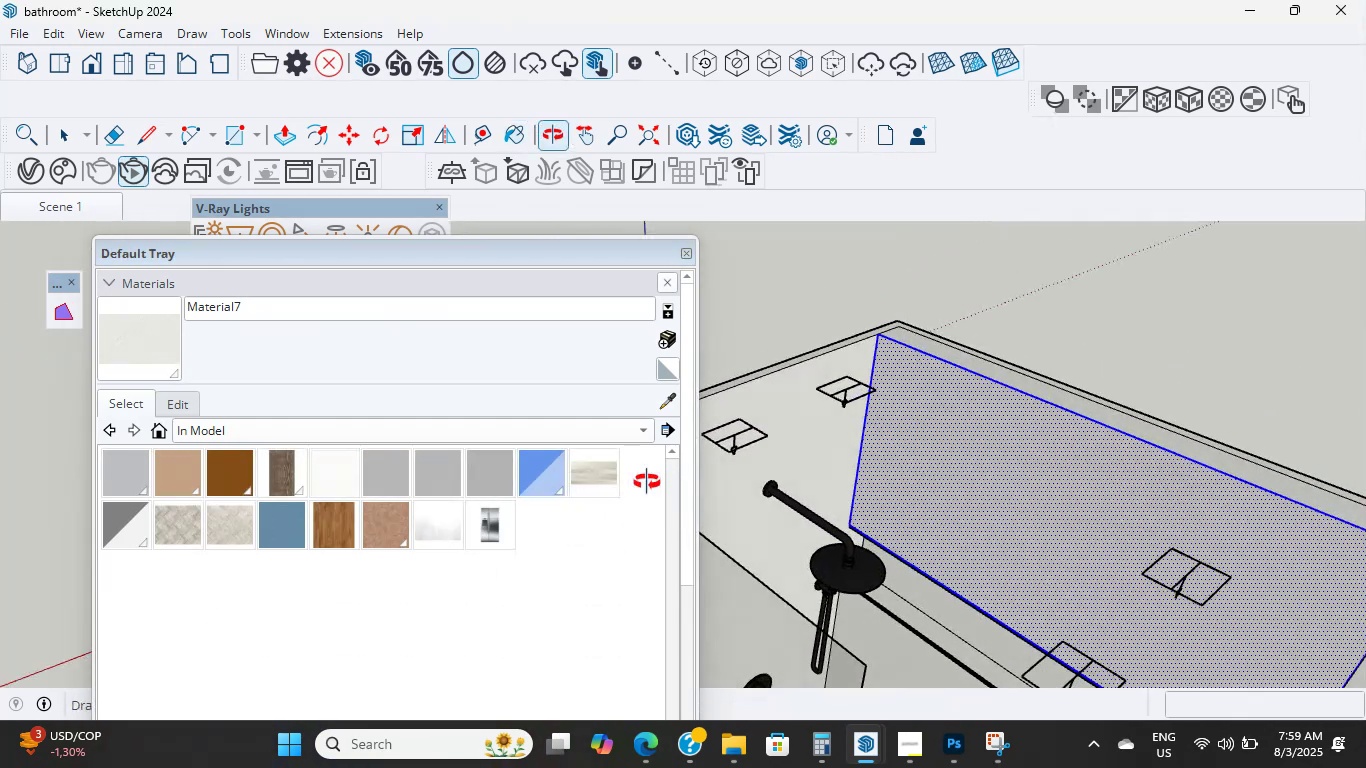 
hold_key(key=ShiftLeft, duration=0.51)
 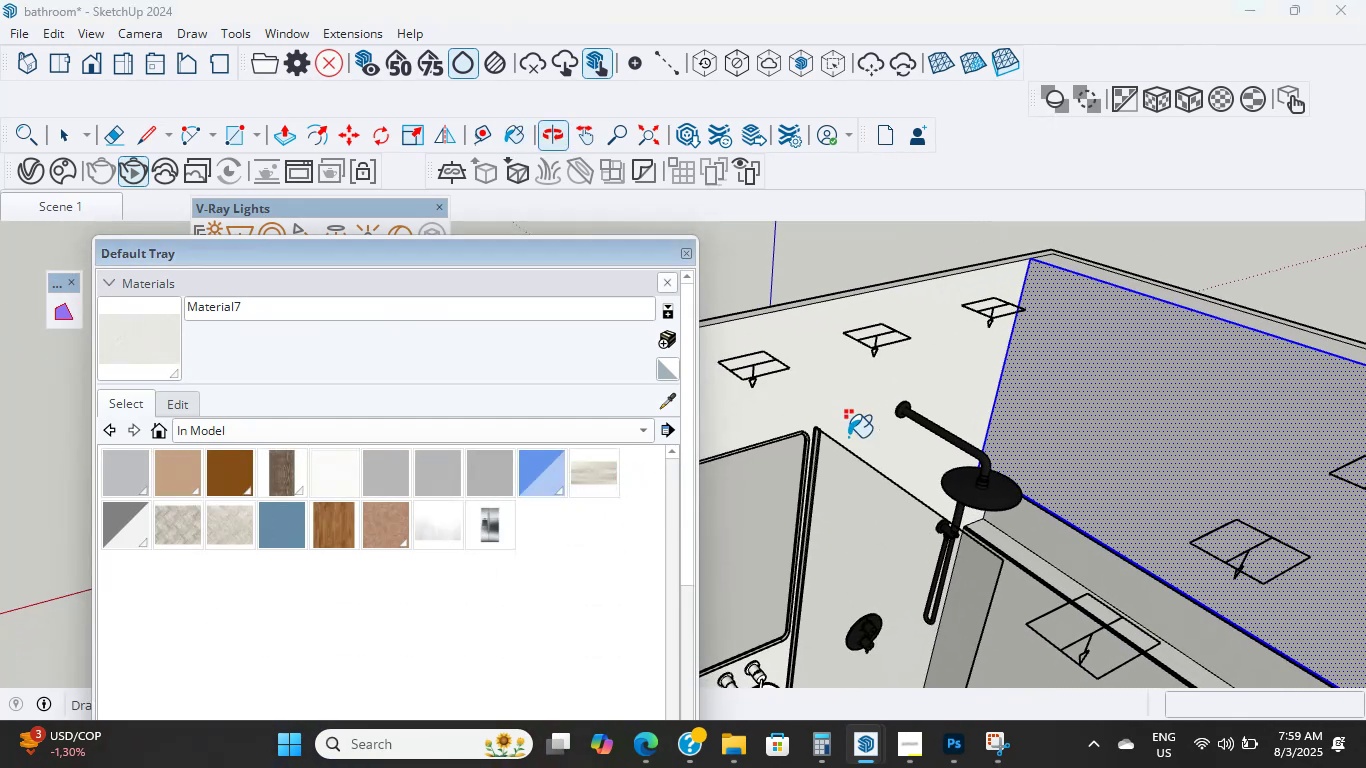 
scroll: coordinate [810, 519], scroll_direction: up, amount: 6.0
 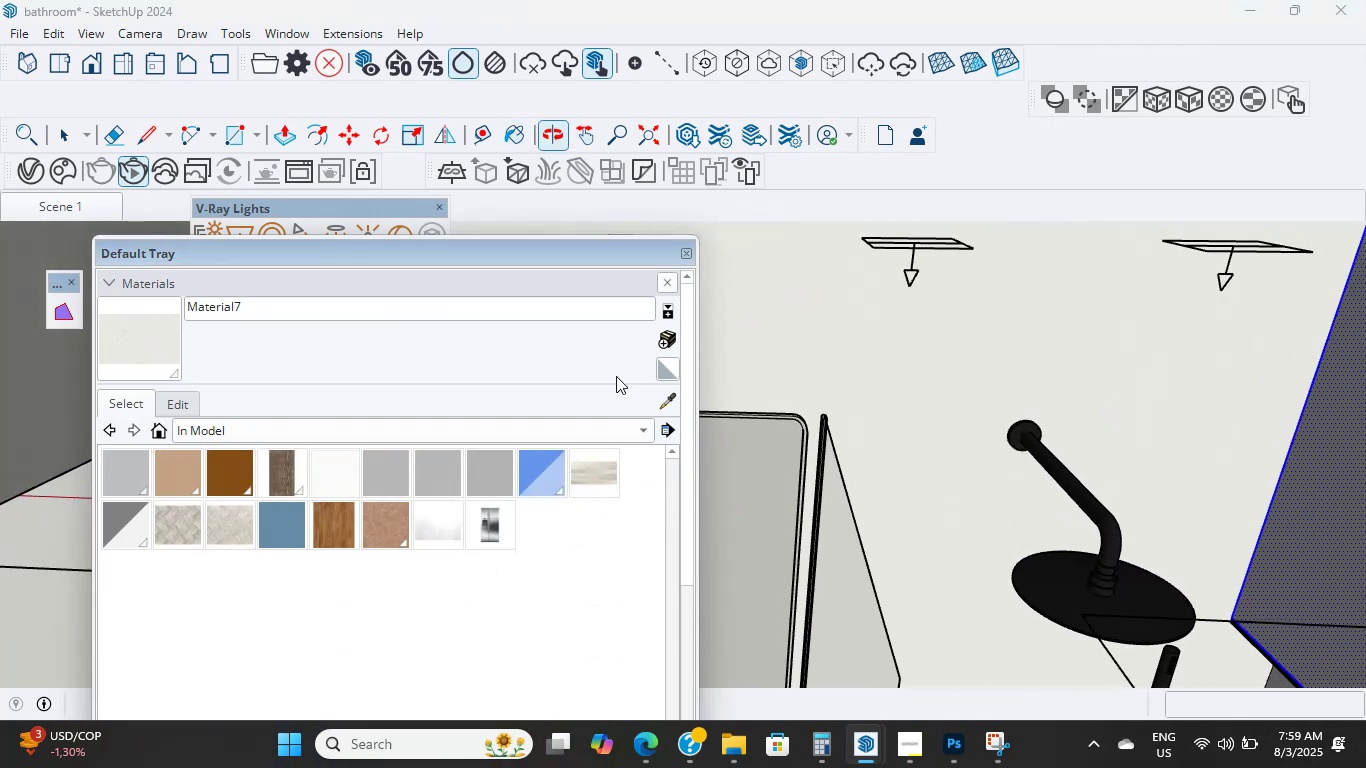 
left_click([659, 331])
 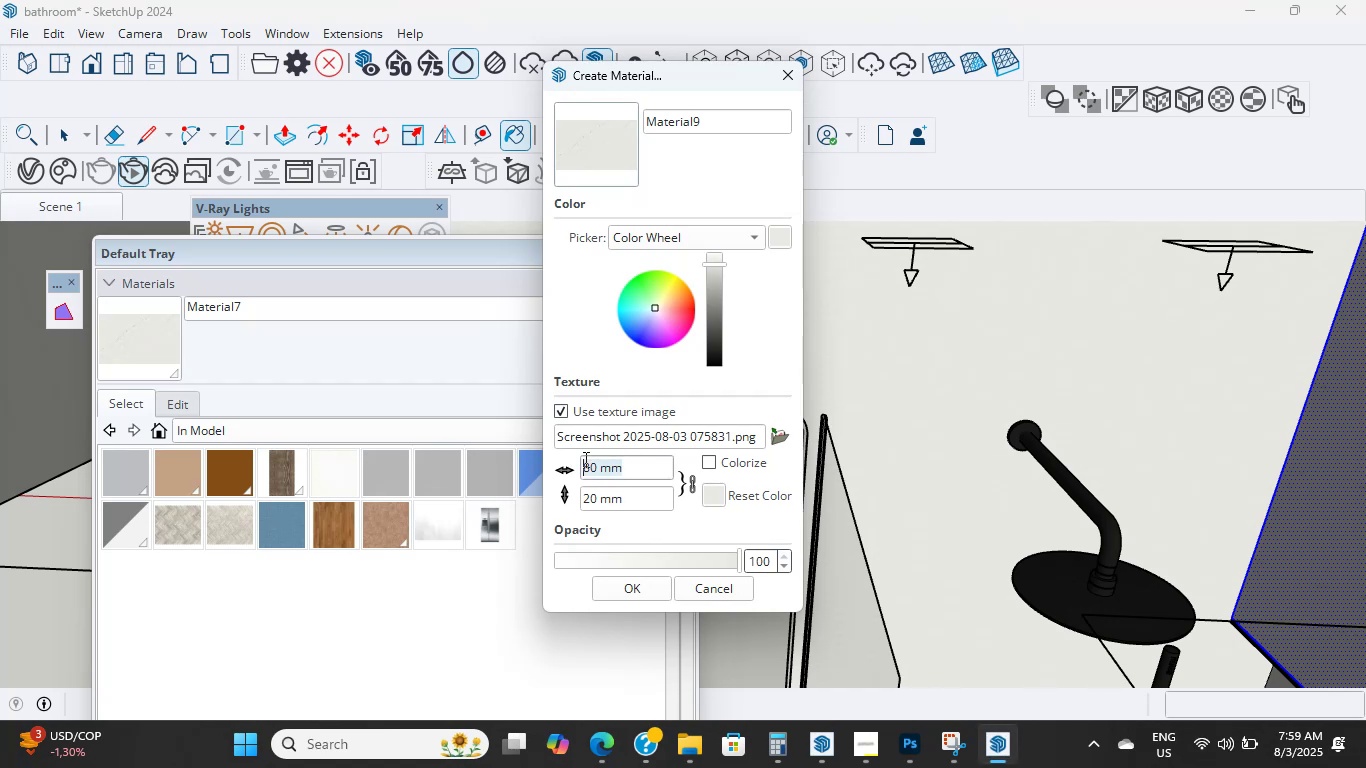 
key(Numpad8)
 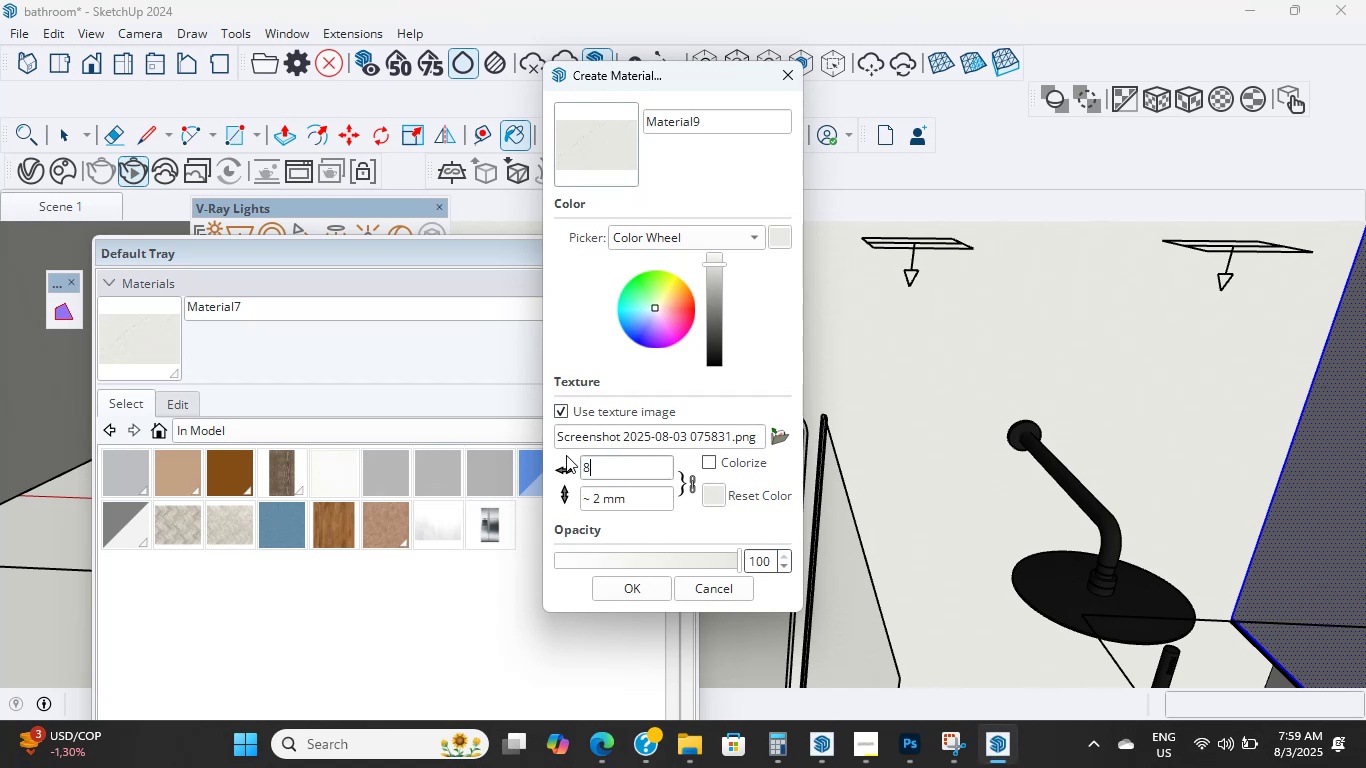 
key(Numpad0)
 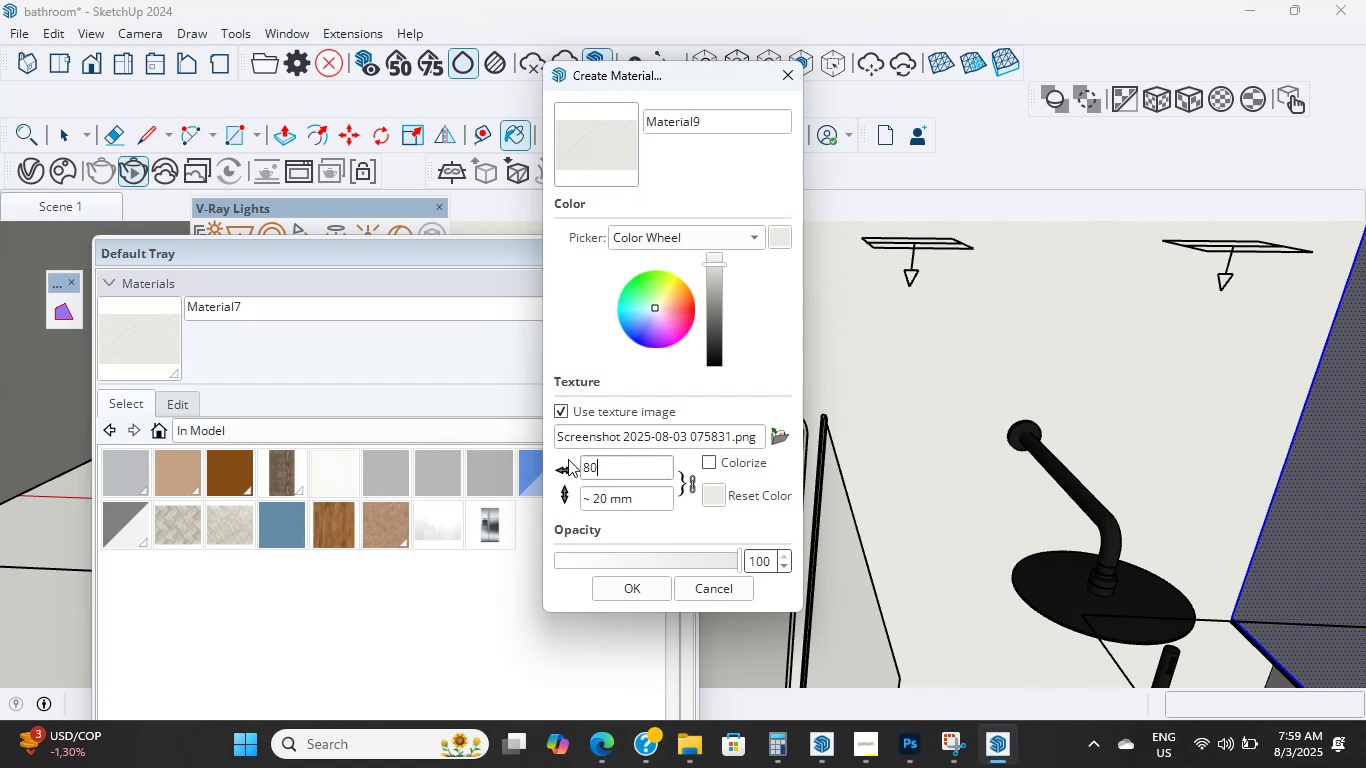 
key(Numpad0)
 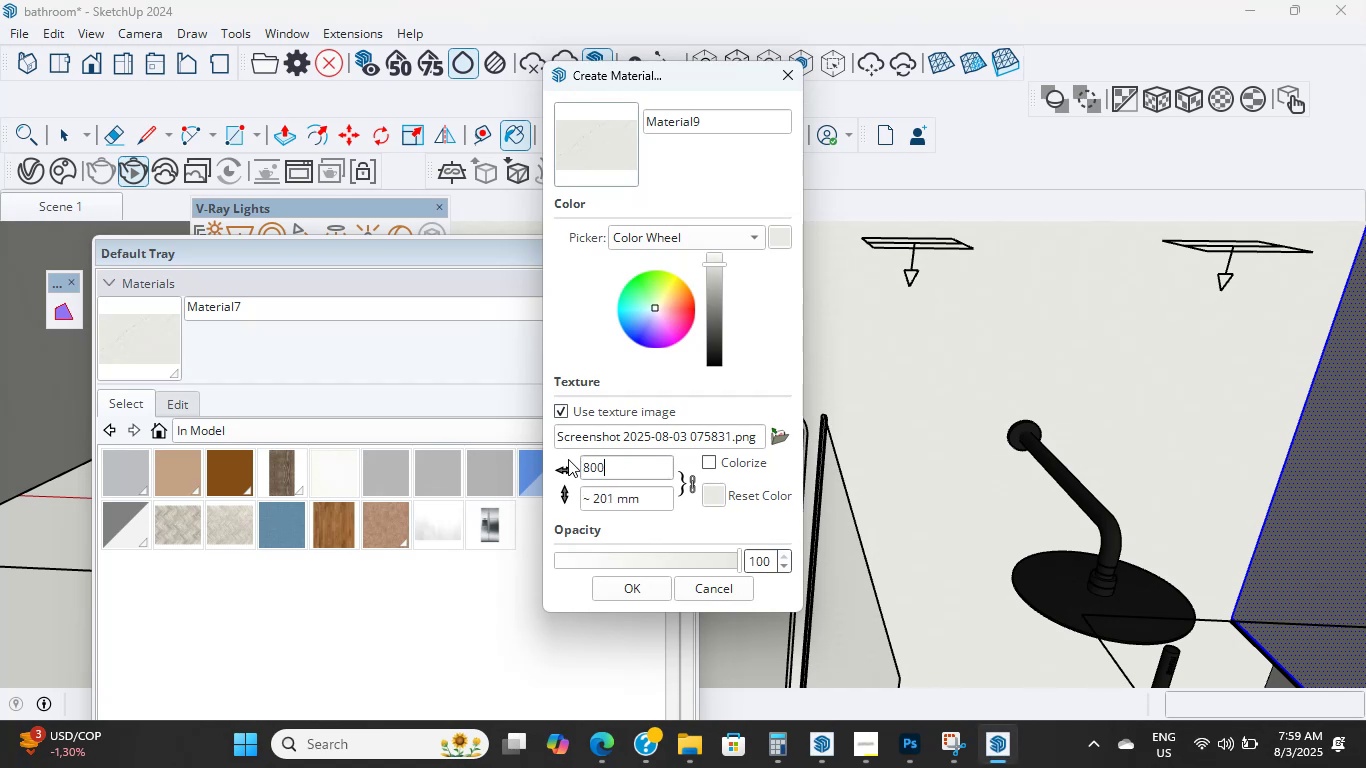 
key(NumpadEnter)
 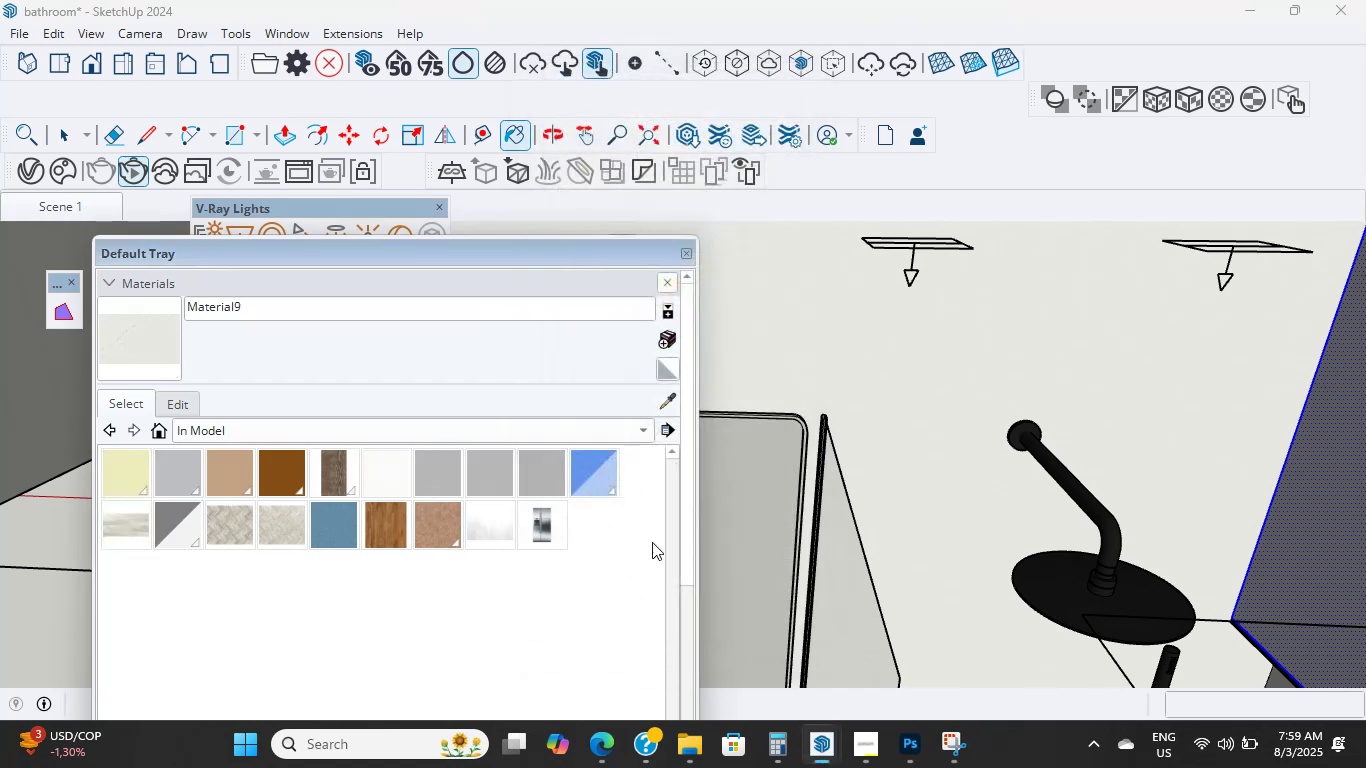 
left_click([981, 363])
 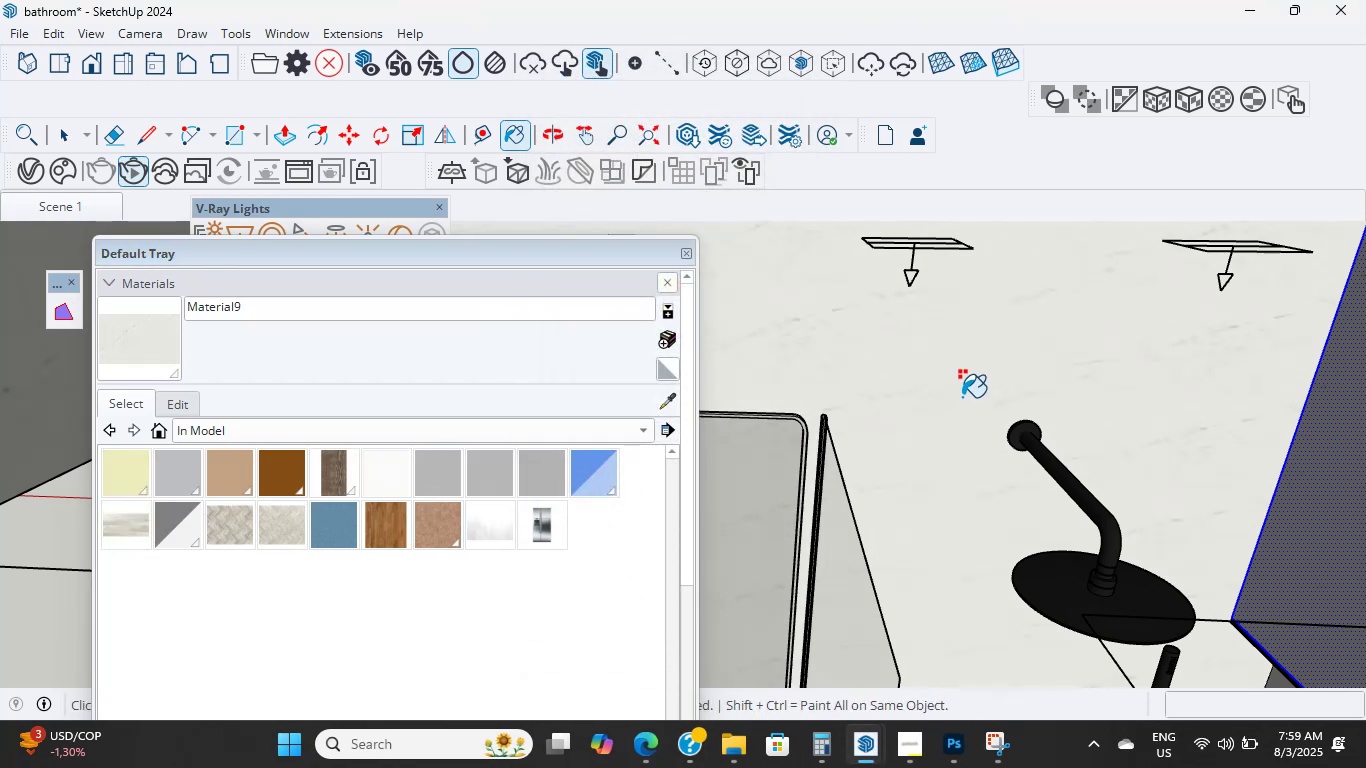 
scroll: coordinate [845, 459], scroll_direction: down, amount: 10.0
 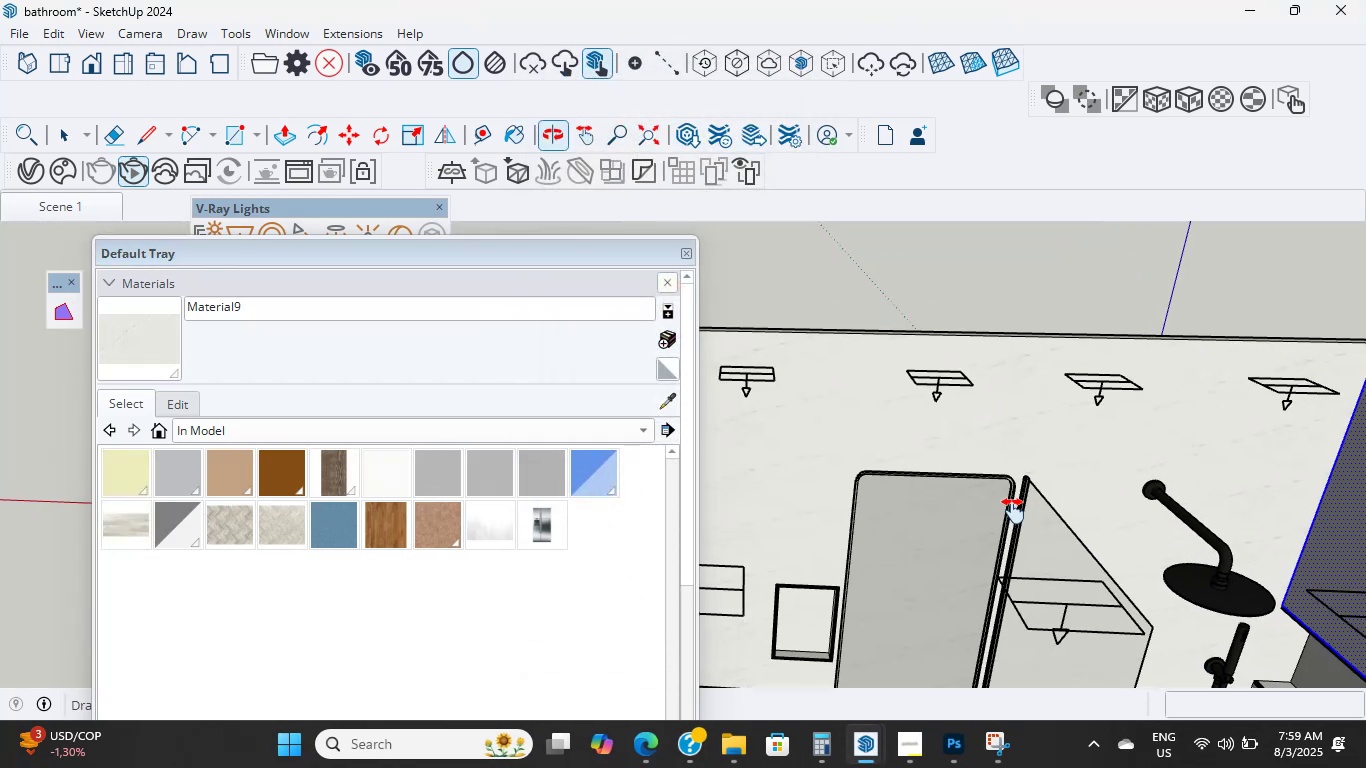 
hold_key(key=ShiftLeft, duration=0.98)
 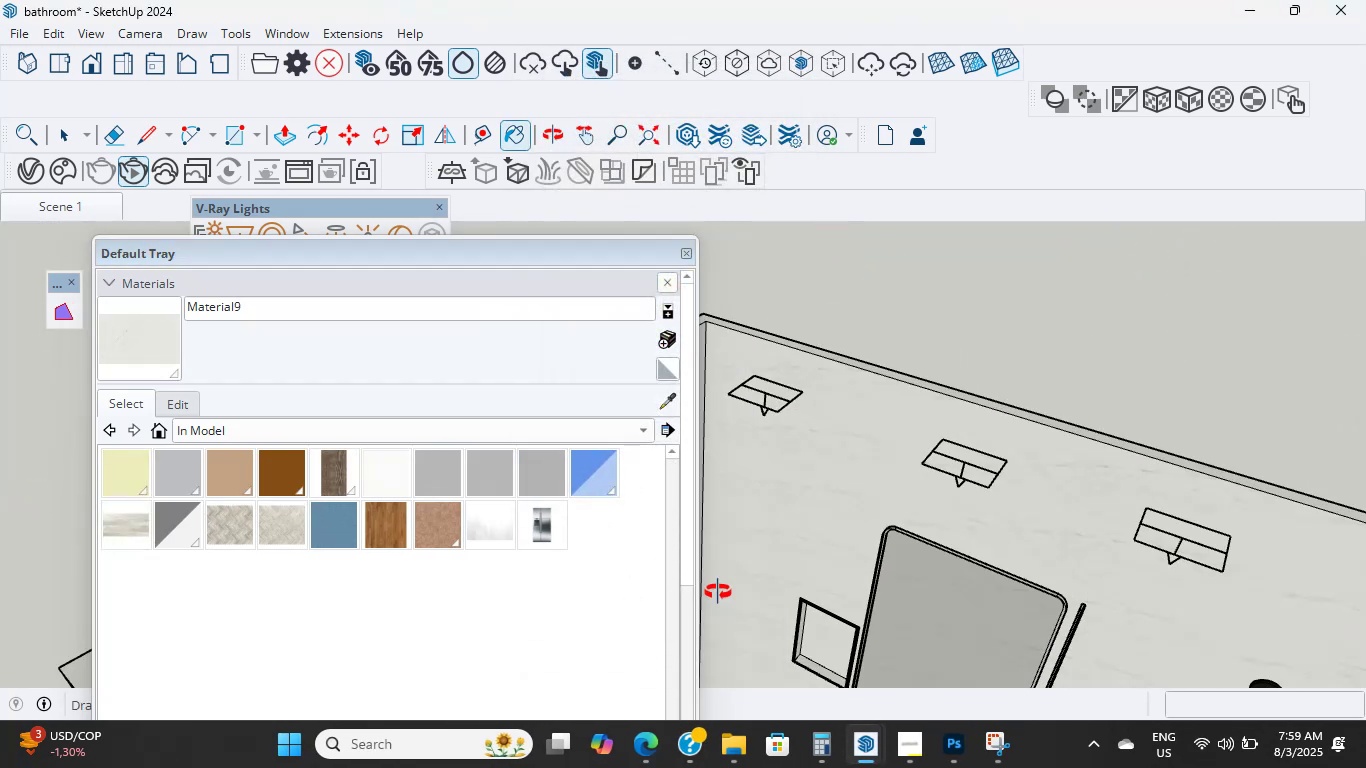 
hold_key(key=ShiftLeft, duration=0.69)
 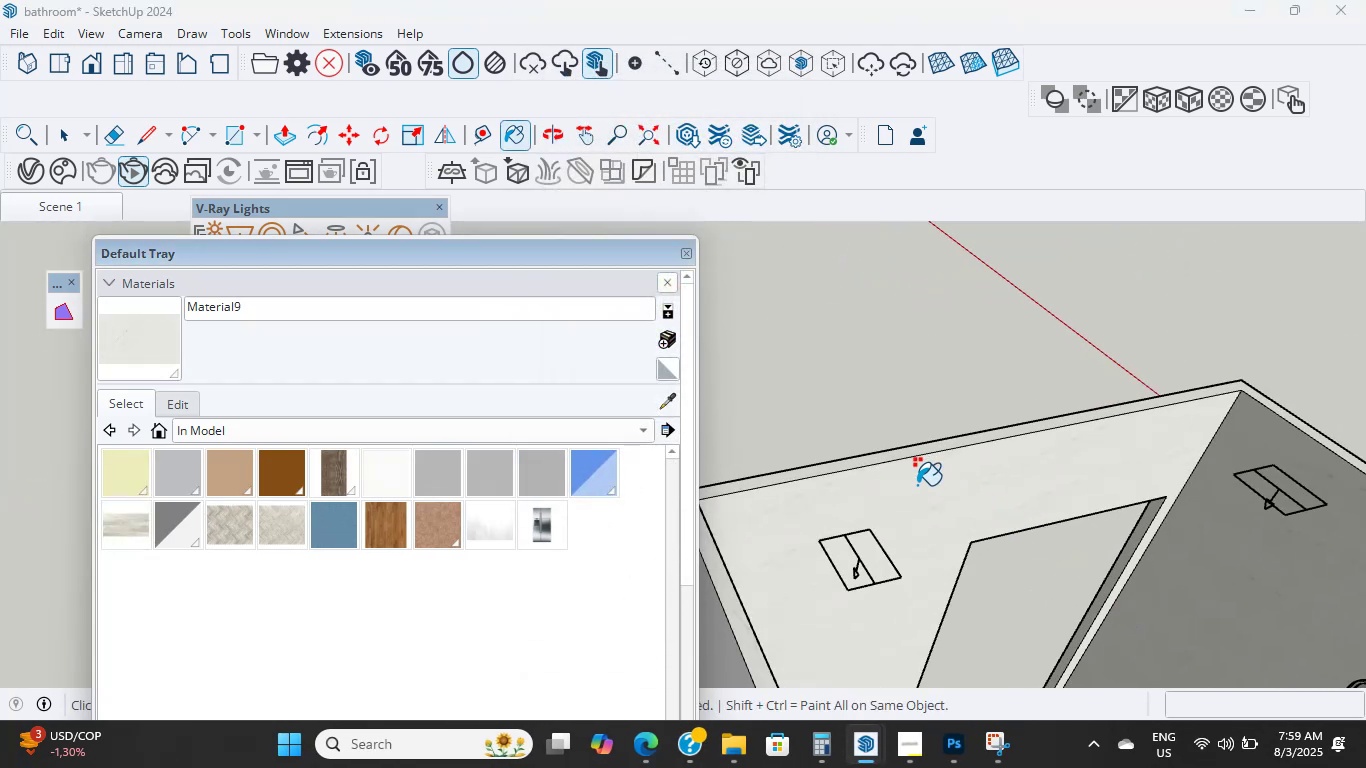 
left_click([935, 513])
 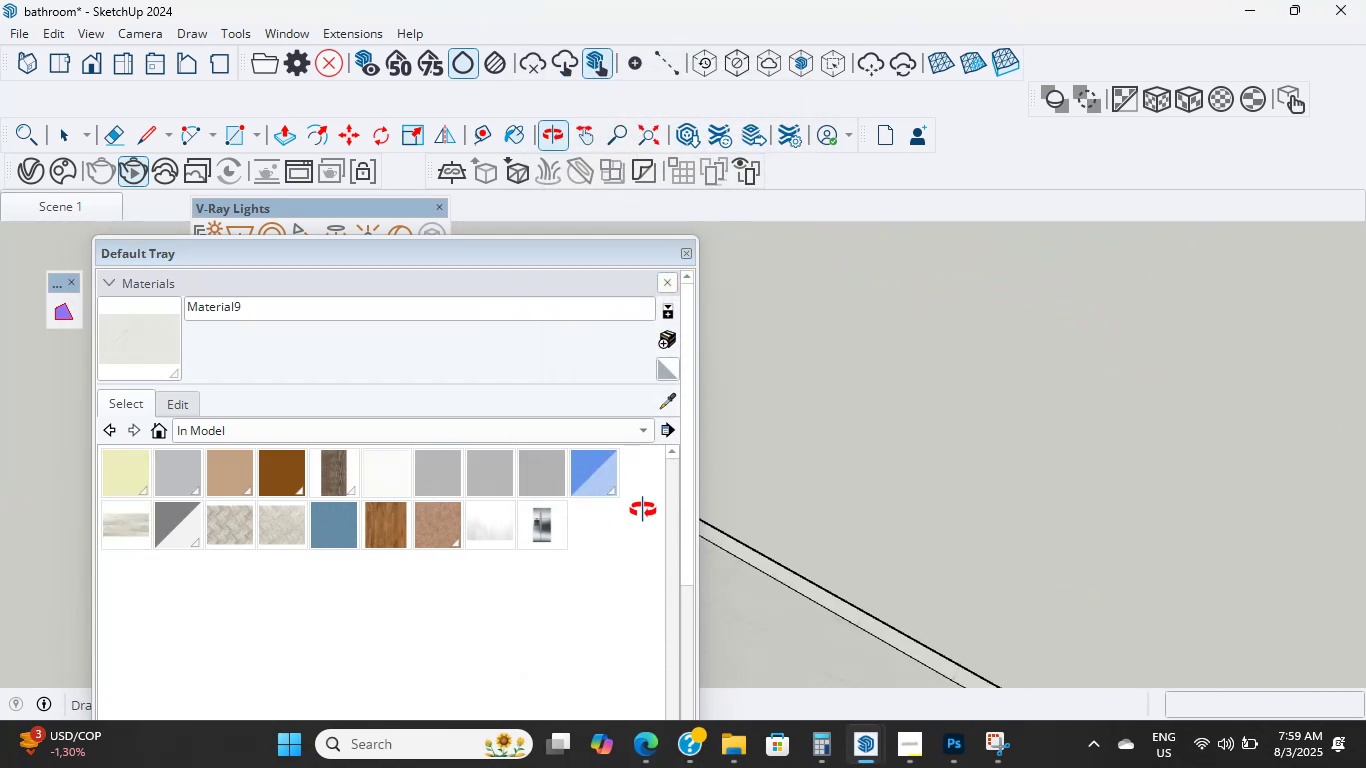 
hold_key(key=ShiftLeft, duration=1.84)
scroll: coordinate [793, 620], scroll_direction: up, amount: 10.0
 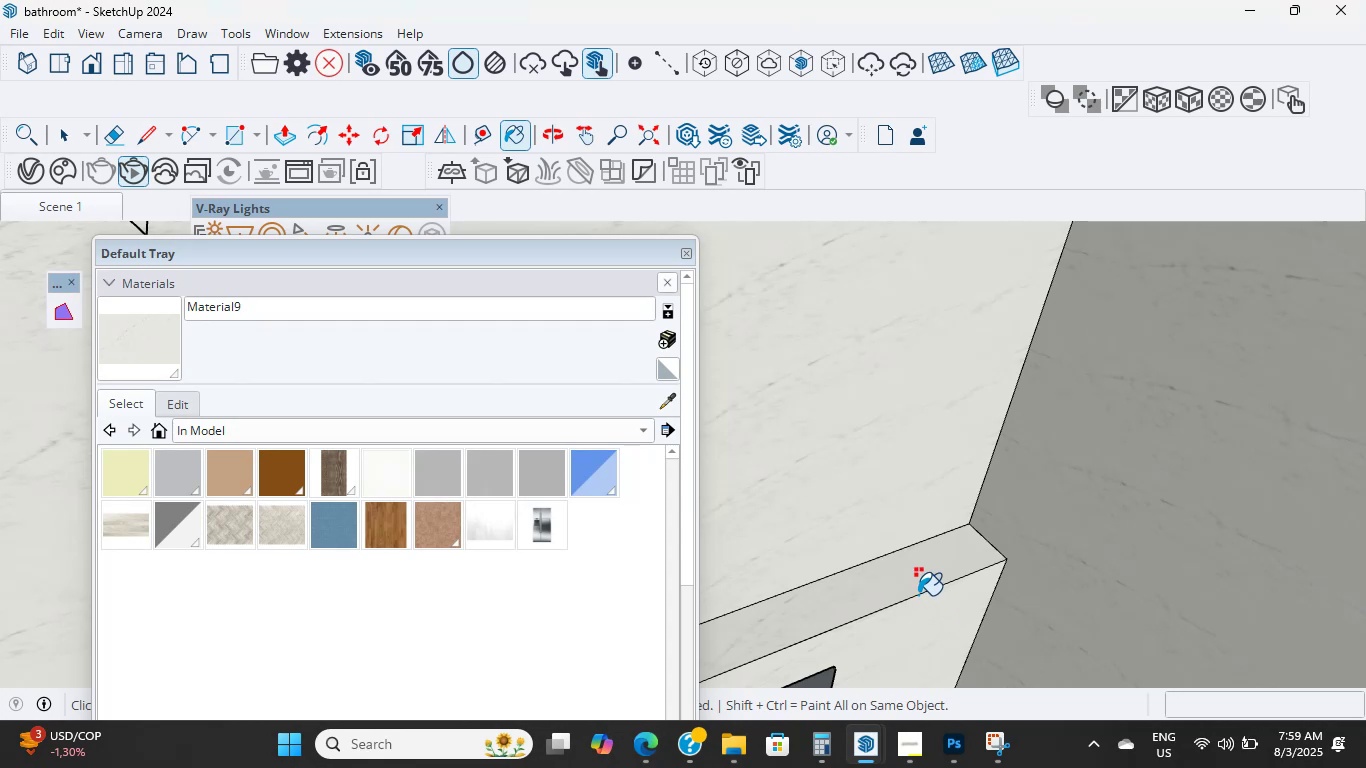 
triple_click([912, 578])
 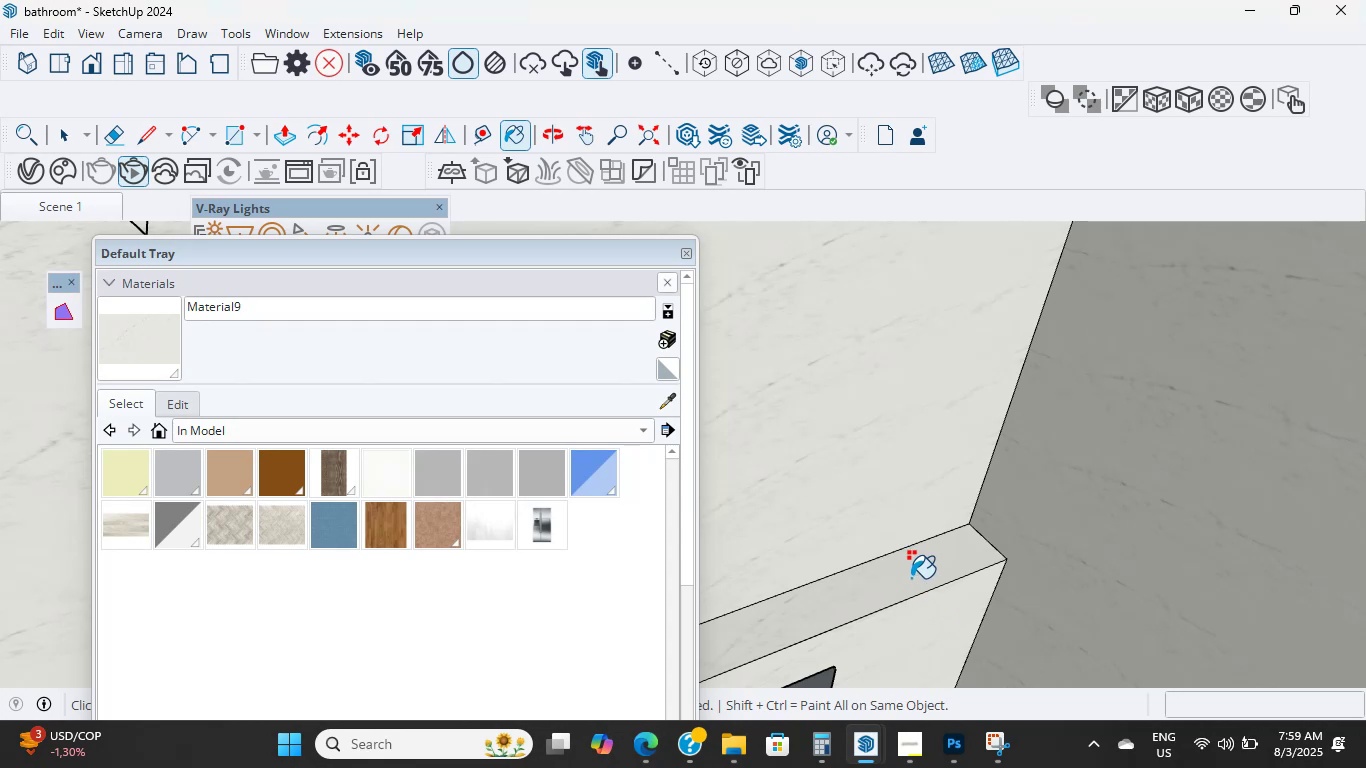 
triple_click([911, 578])
 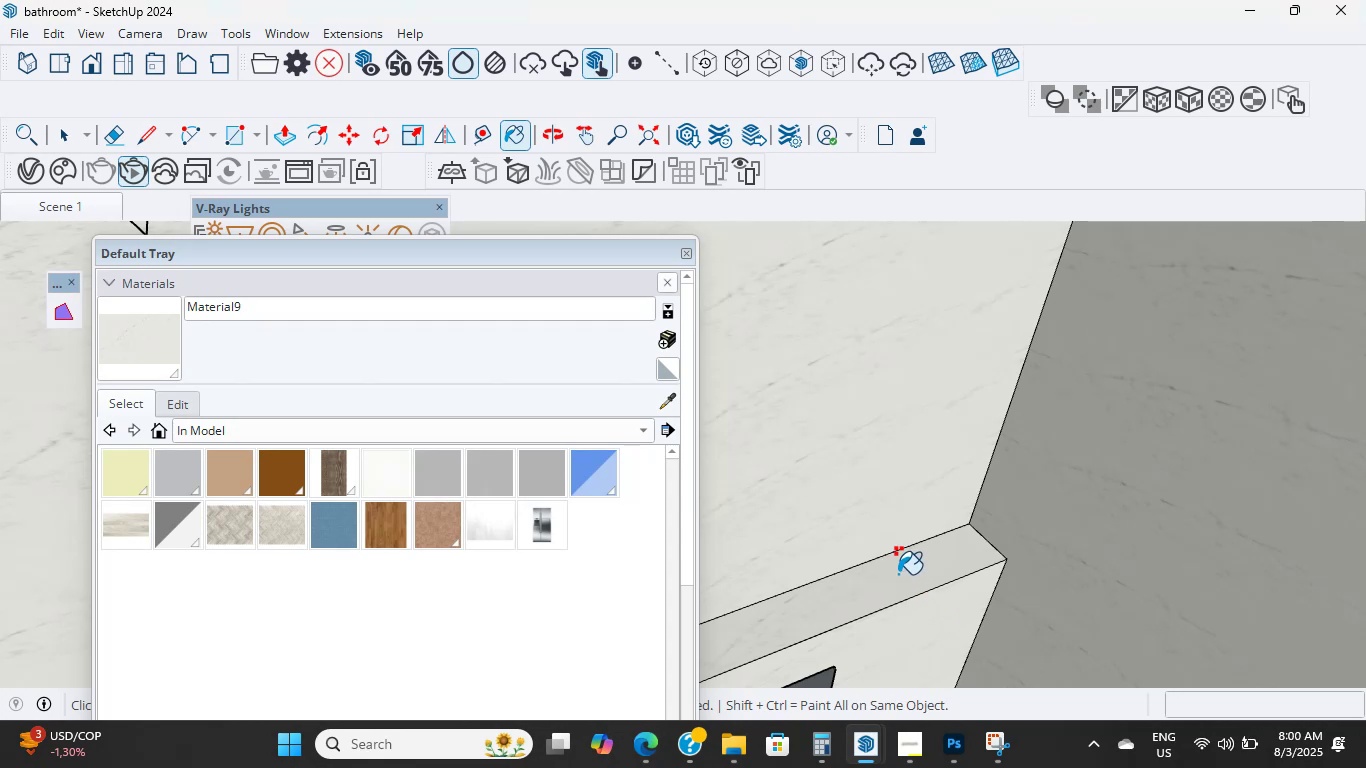 
scroll: coordinate [977, 419], scroll_direction: down, amount: 10.0
 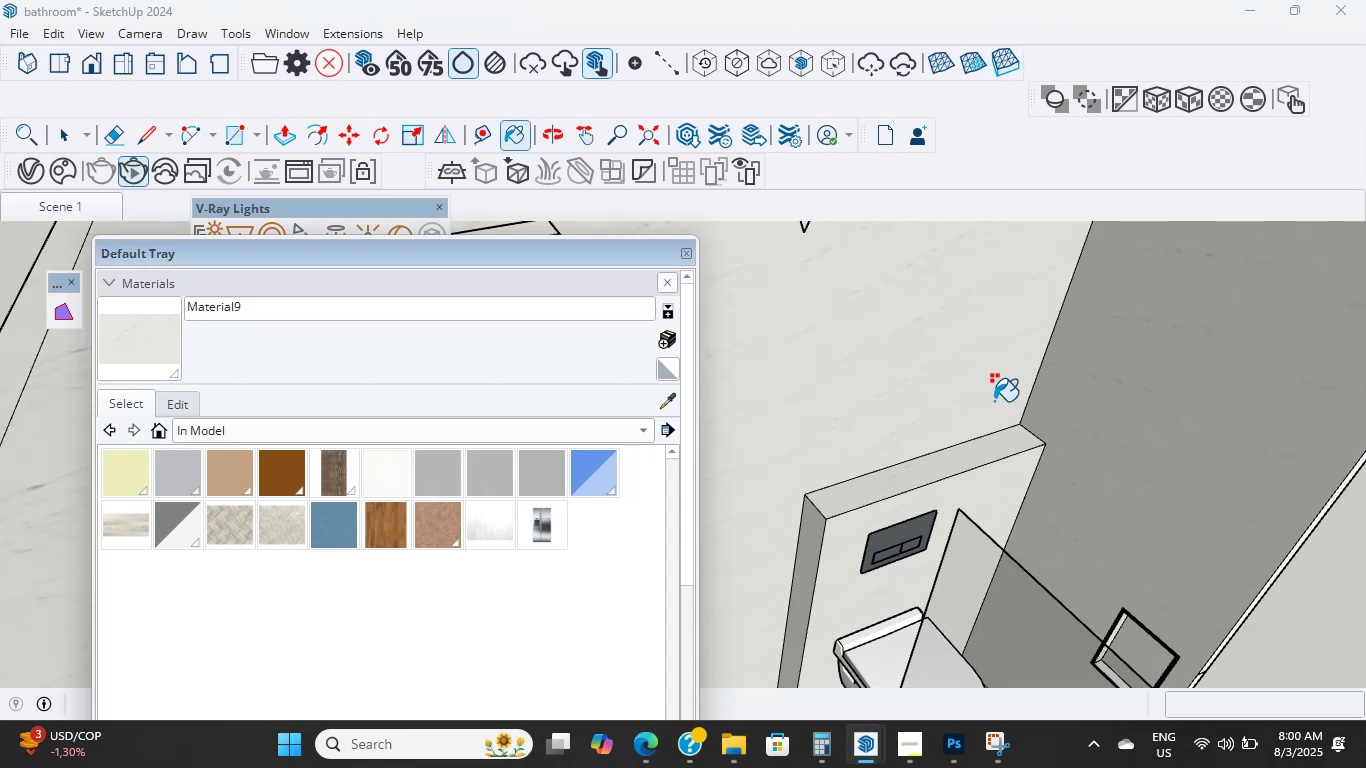 
hold_key(key=ShiftLeft, duration=0.49)
 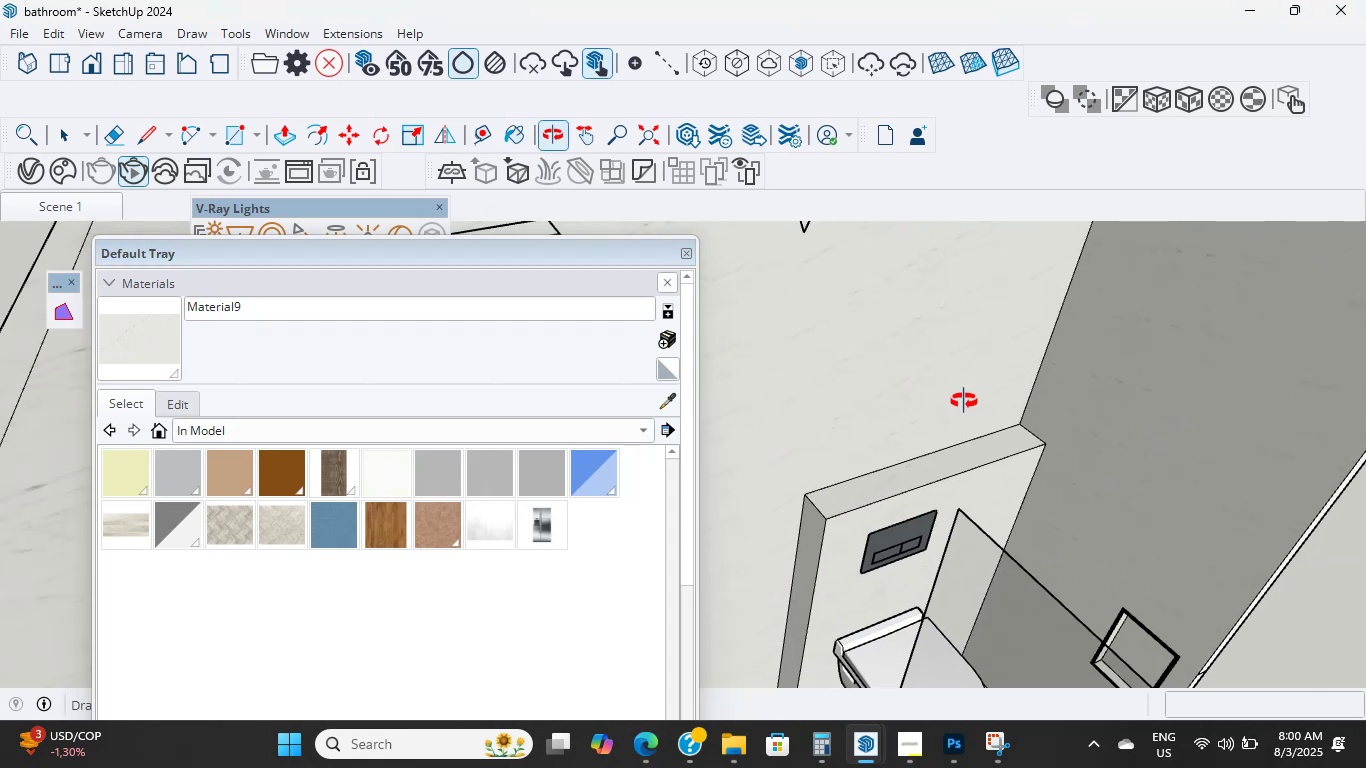 
hold_key(key=ShiftLeft, duration=0.54)
scroll: coordinate [891, 544], scroll_direction: down, amount: 27.0
 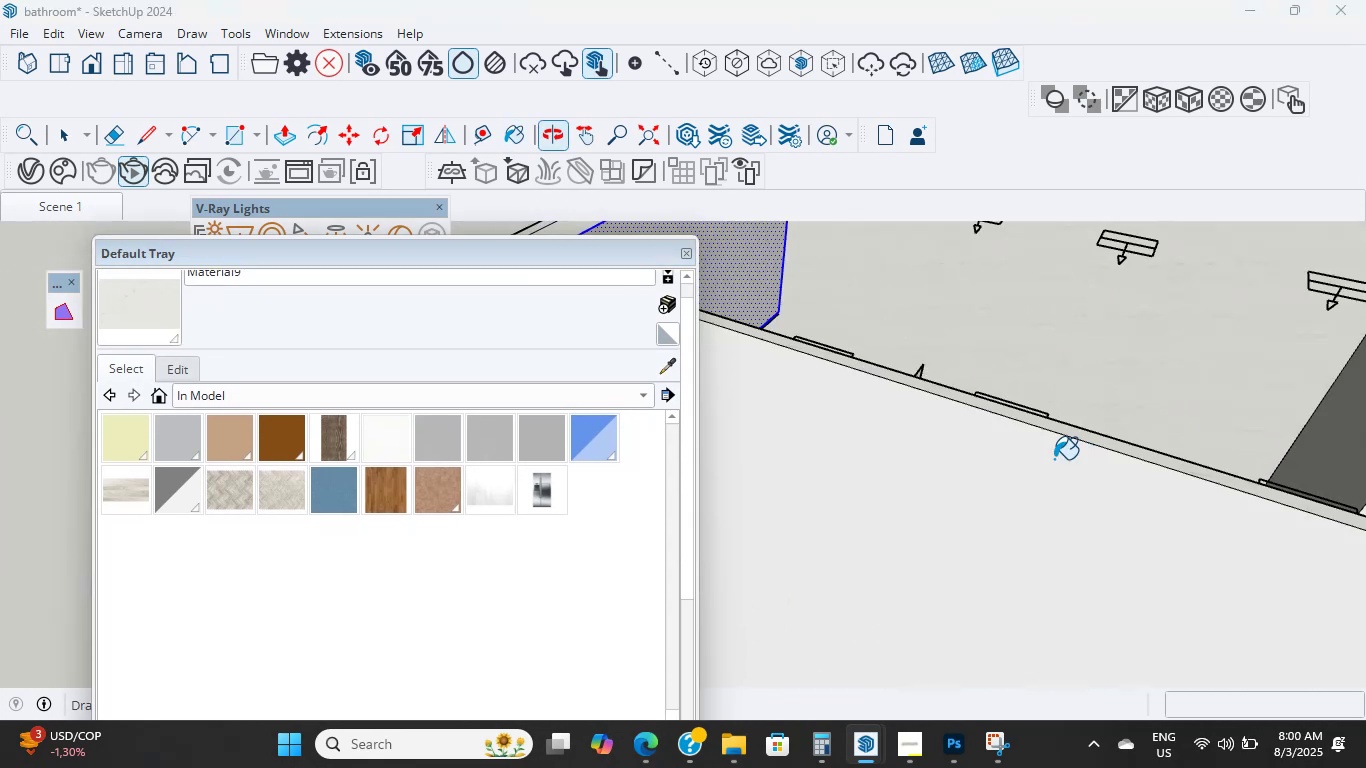 
hold_key(key=ShiftLeft, duration=0.59)
 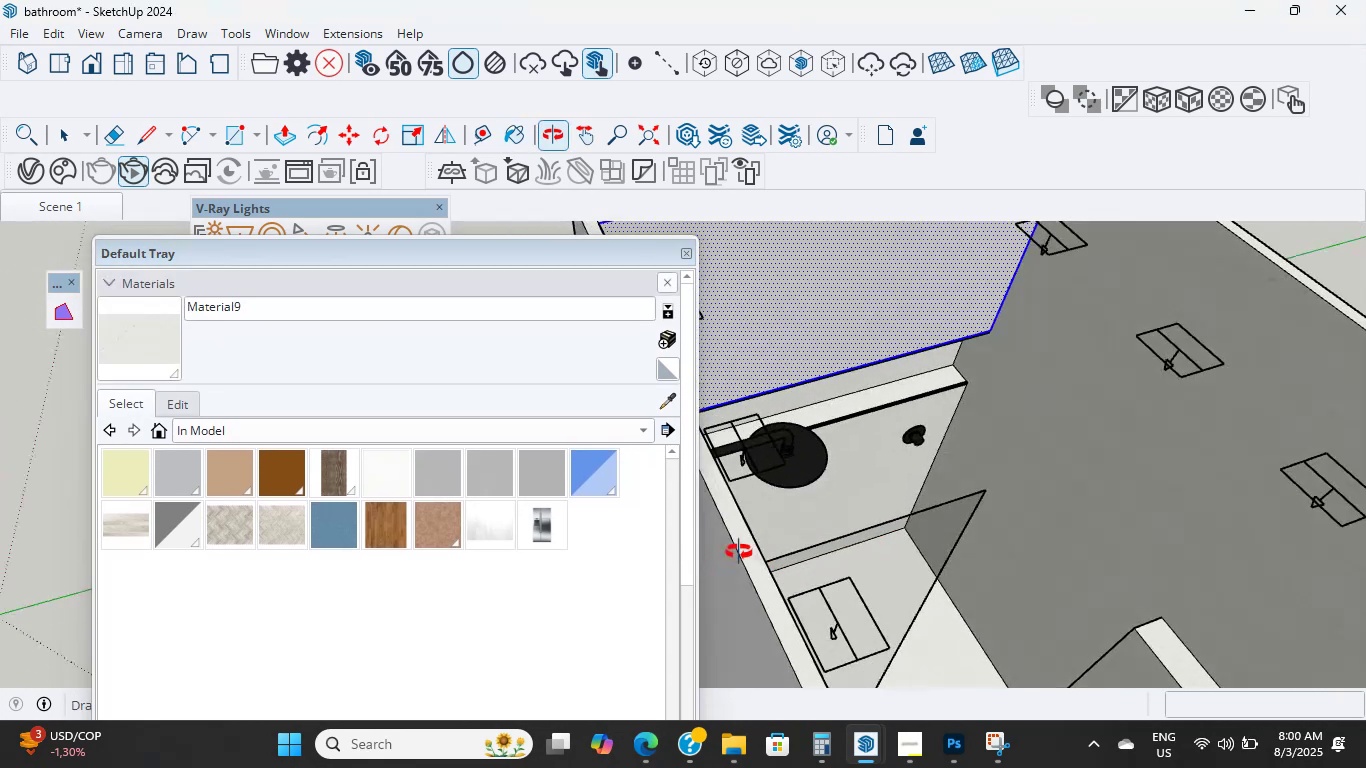 
hold_key(key=ShiftLeft, duration=0.49)
scroll: coordinate [796, 527], scroll_direction: up, amount: 6.0
 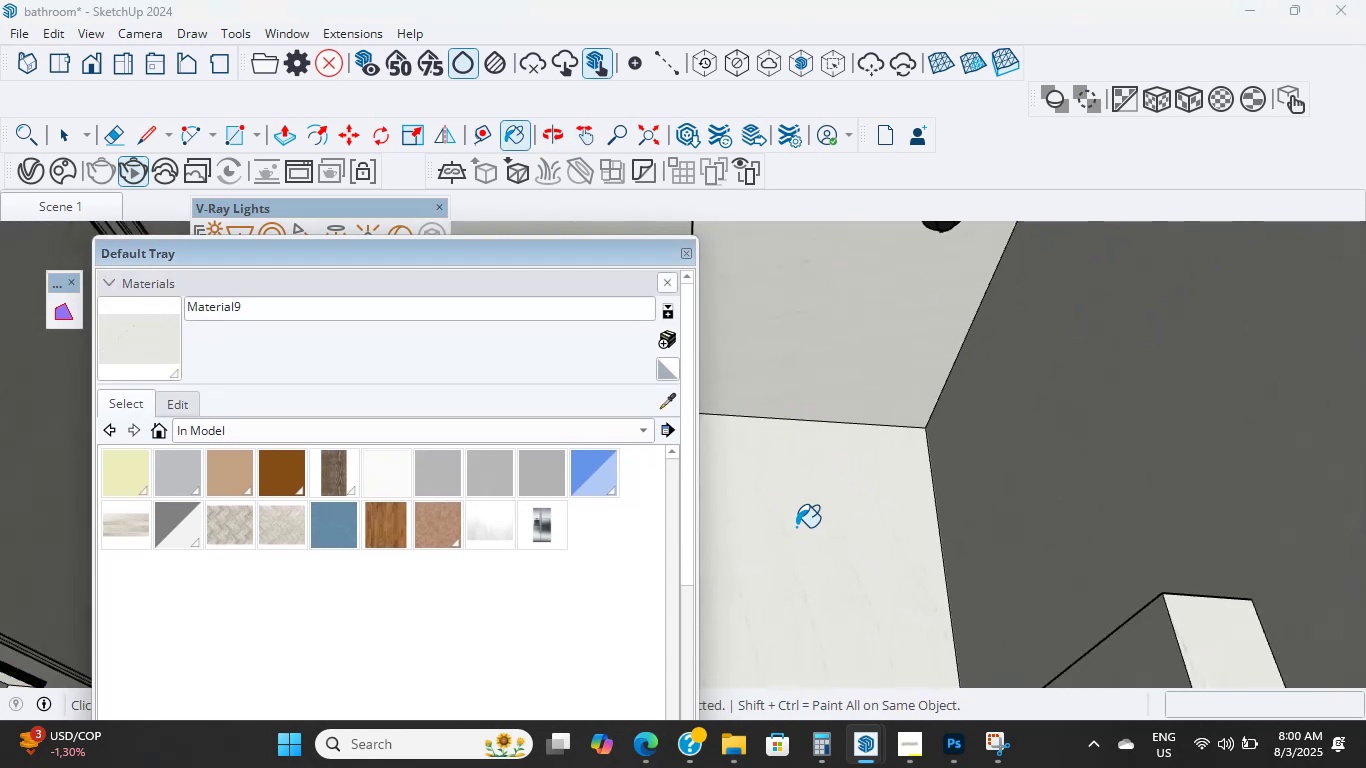 
left_click([799, 528])
 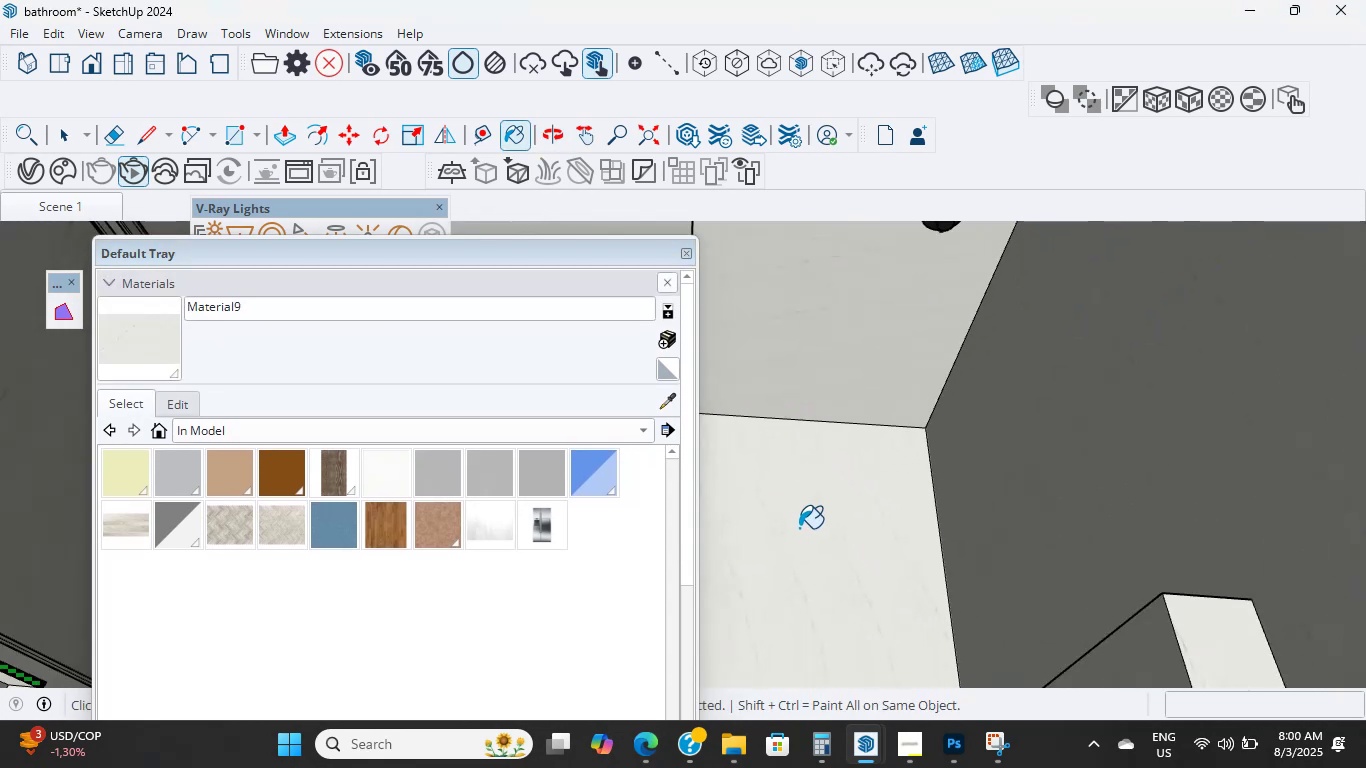 
hold_key(key=ShiftLeft, duration=0.4)
 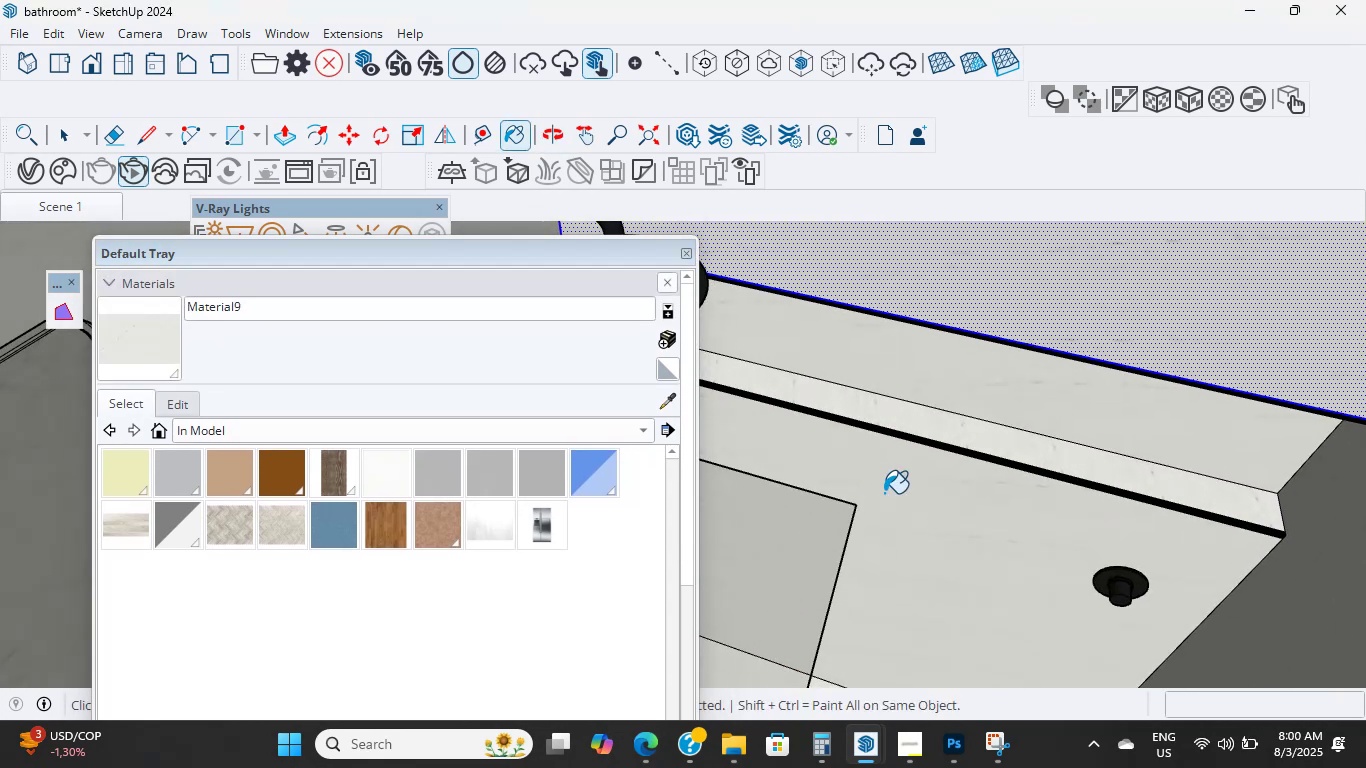 
double_click([902, 413])
 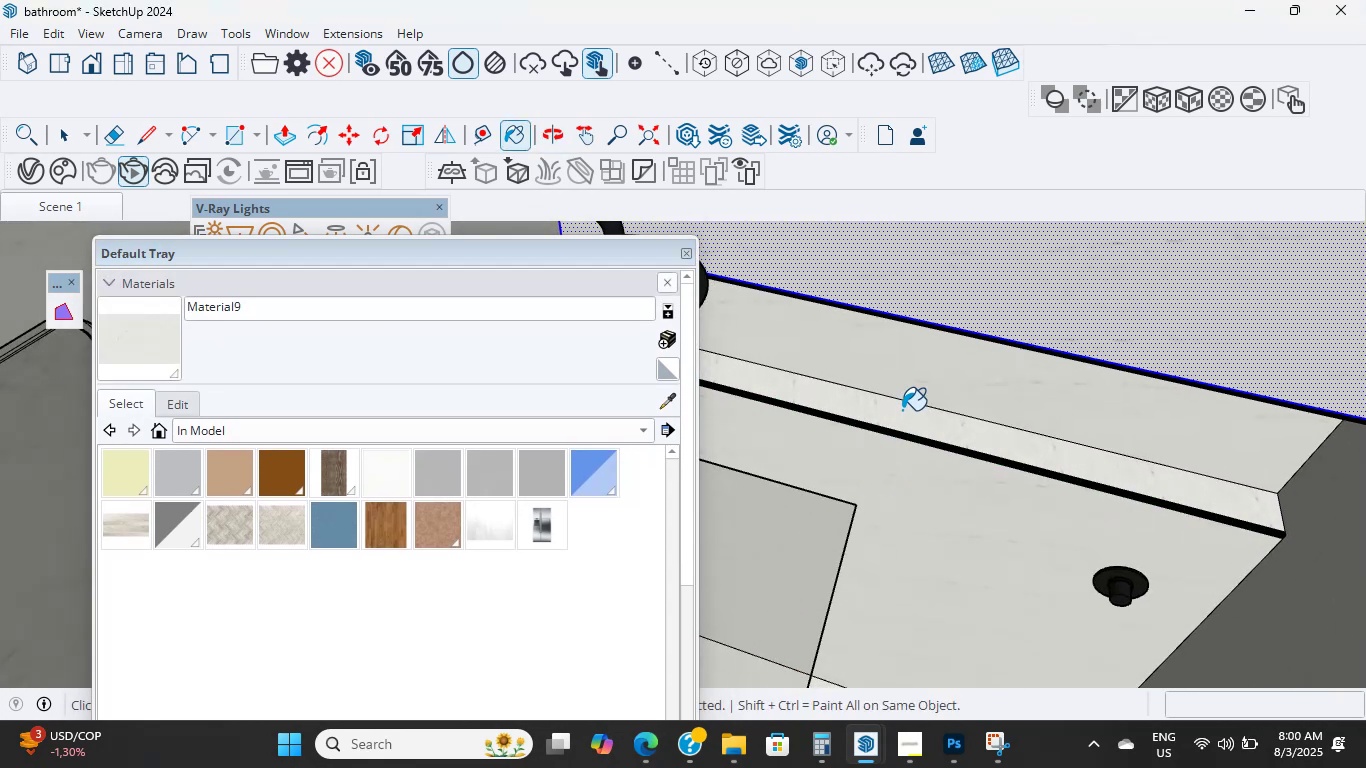 
scroll: coordinate [933, 421], scroll_direction: down, amount: 5.0
 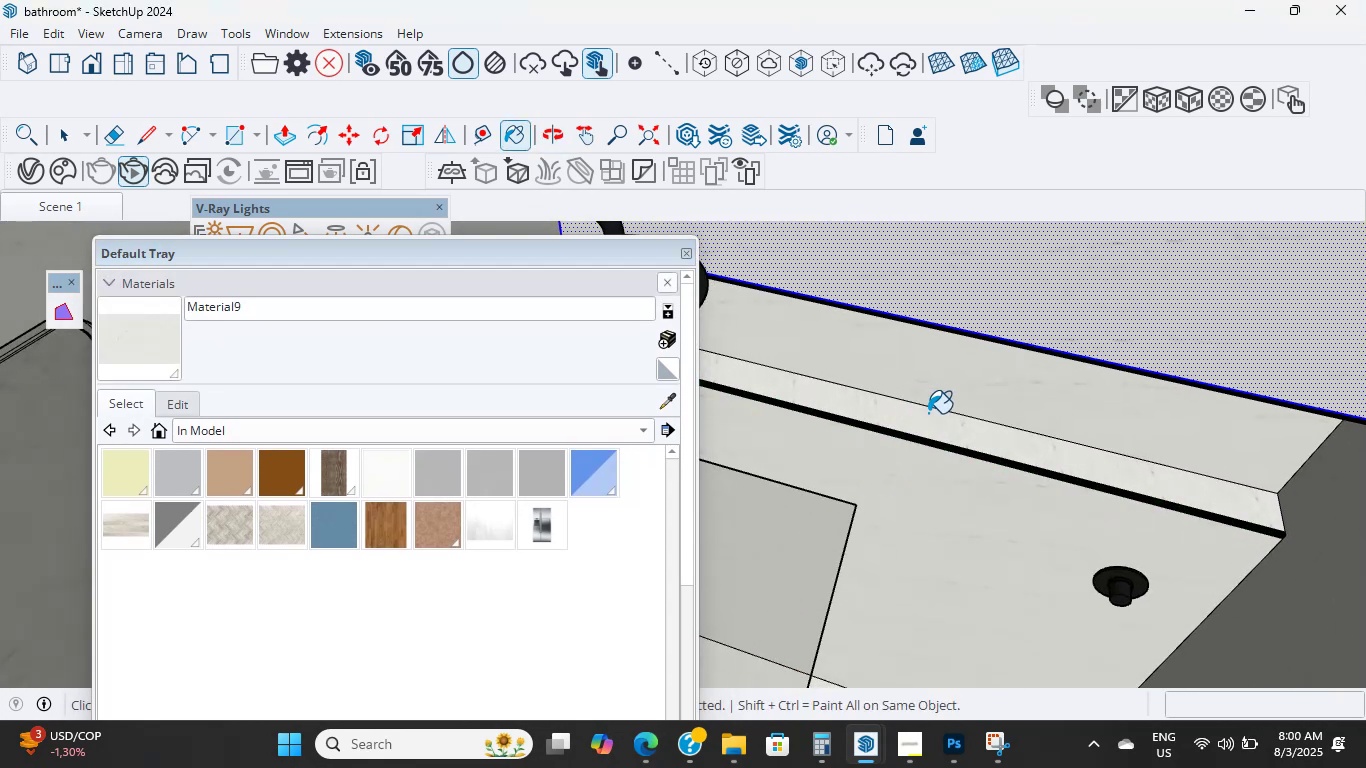 
hold_key(key=ShiftLeft, duration=0.46)
 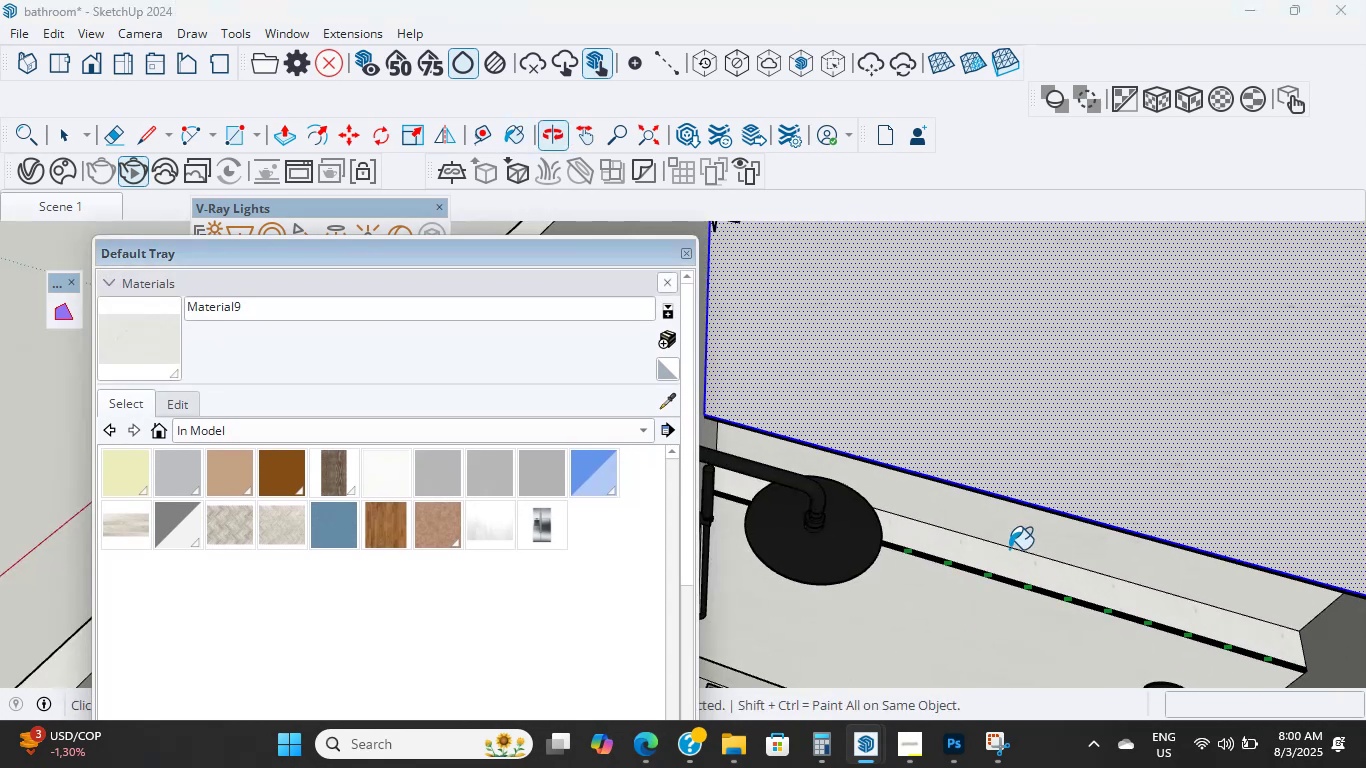 
scroll: coordinate [972, 515], scroll_direction: down, amount: 1.0
 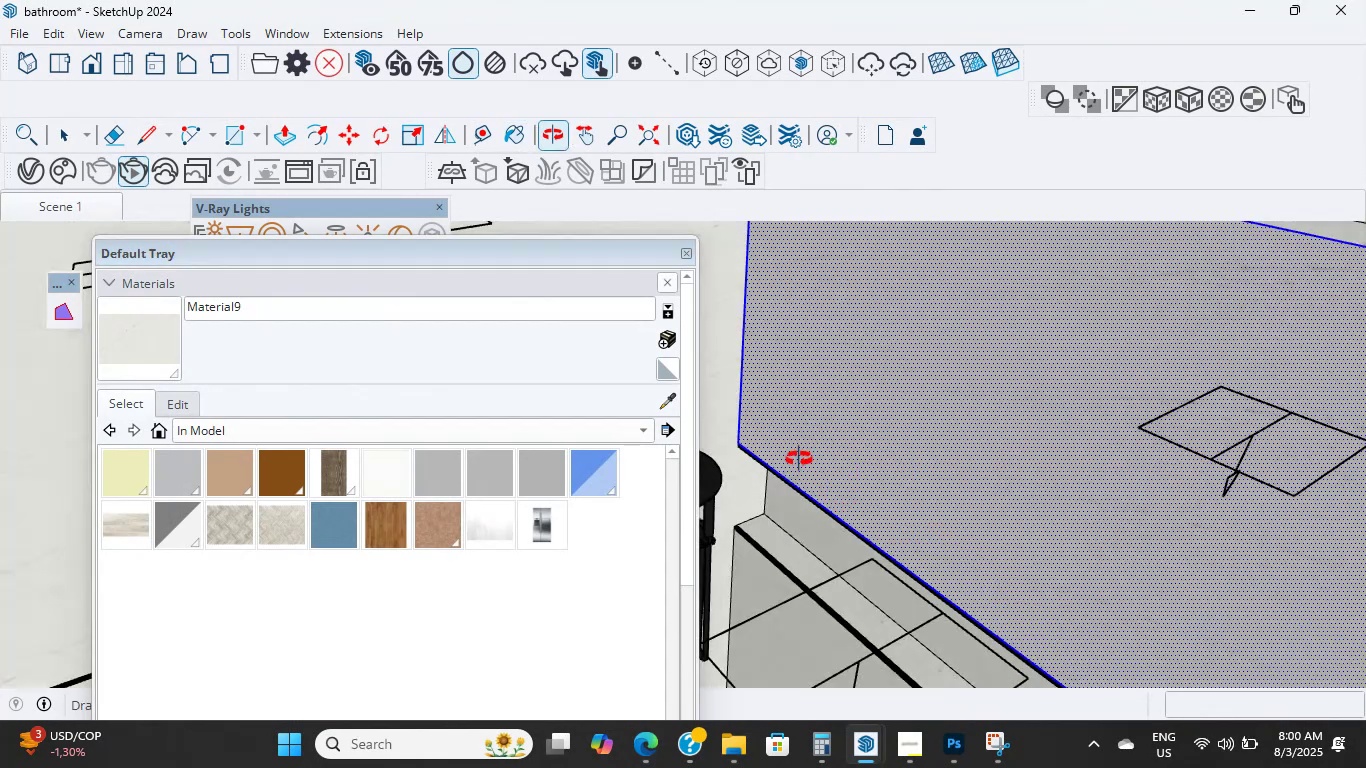 
hold_key(key=ShiftLeft, duration=2.69)
 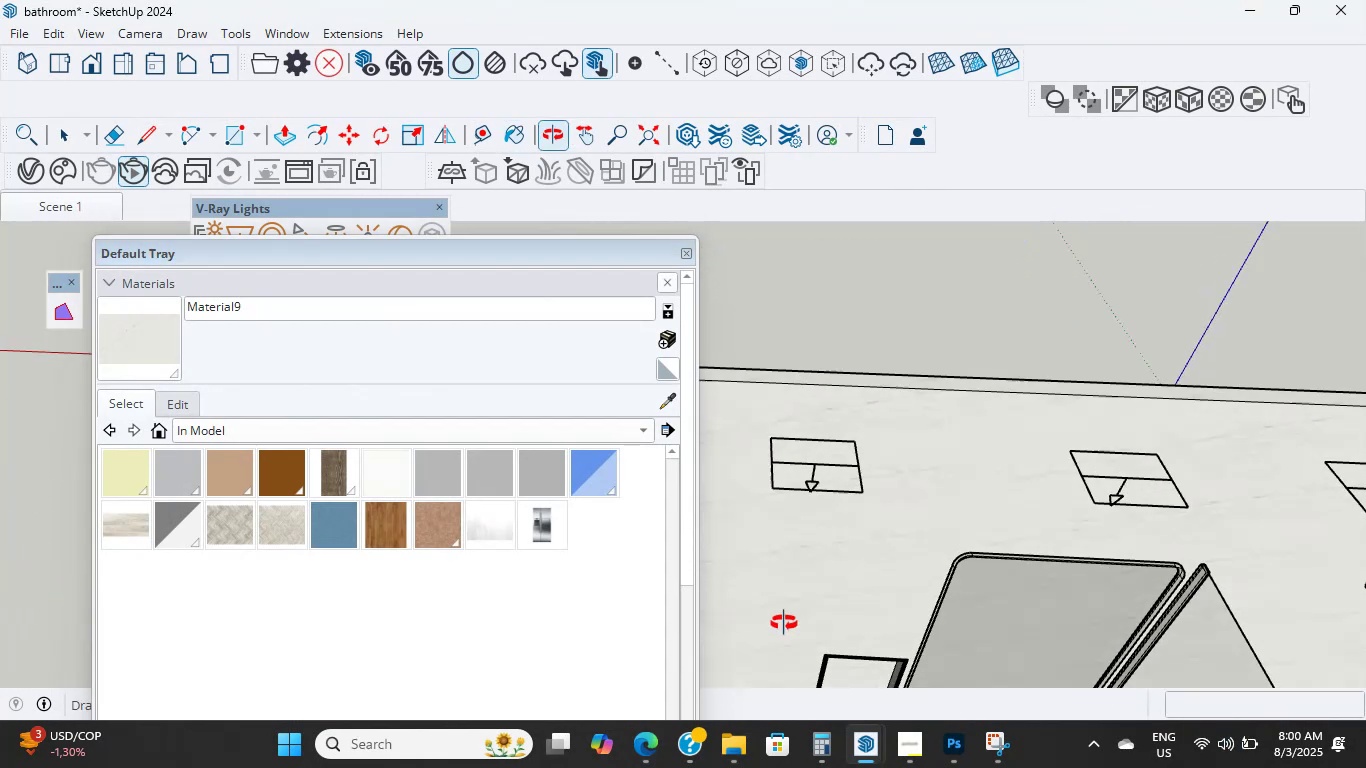 
hold_key(key=ShiftLeft, duration=0.62)
 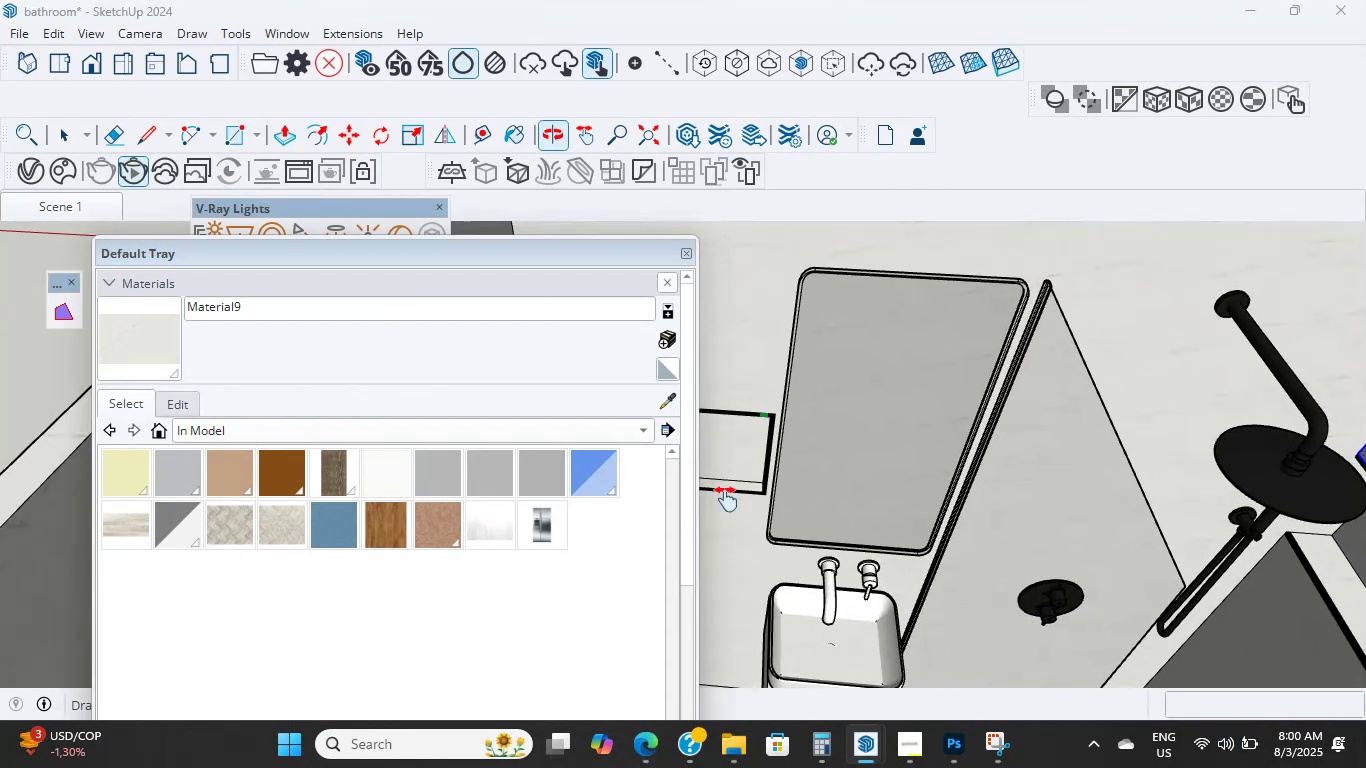 
scroll: coordinate [796, 683], scroll_direction: up, amount: 25.0
 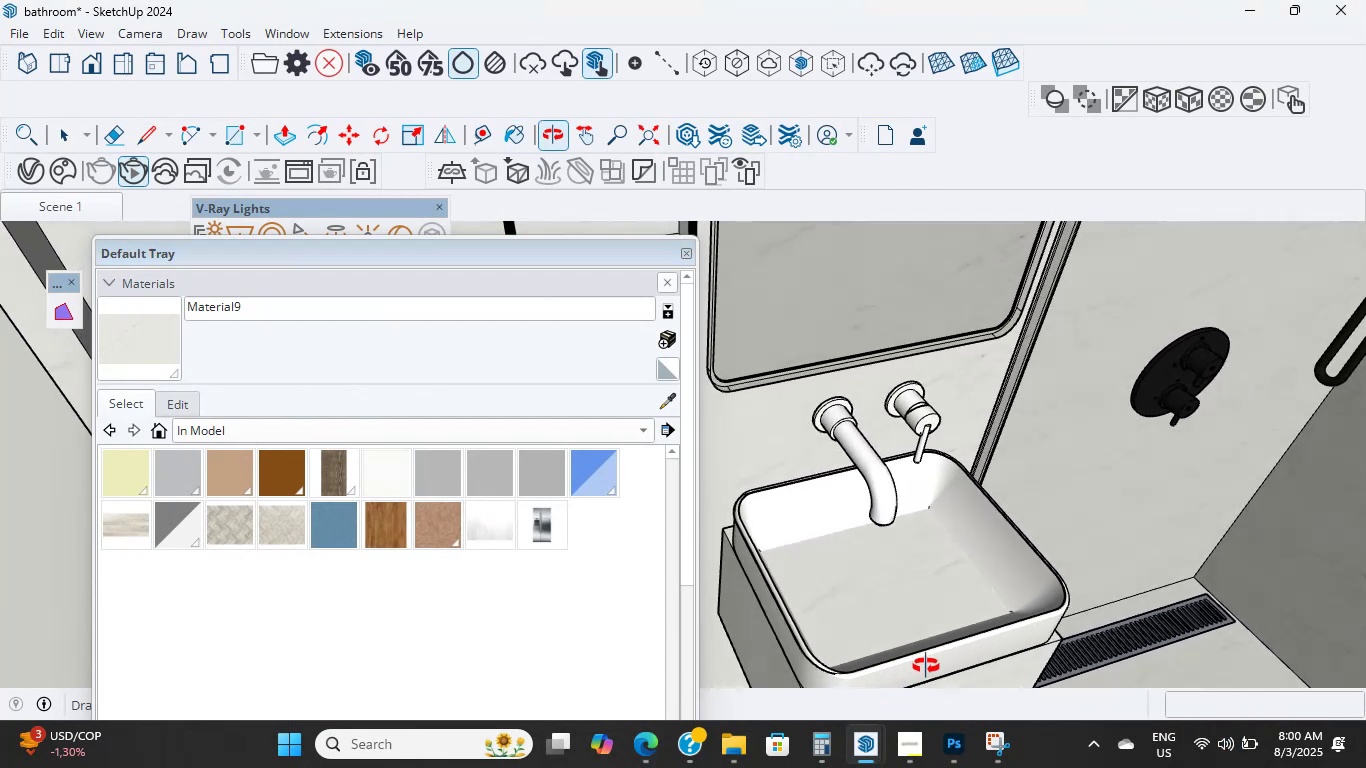 
hold_key(key=ShiftLeft, duration=0.56)
 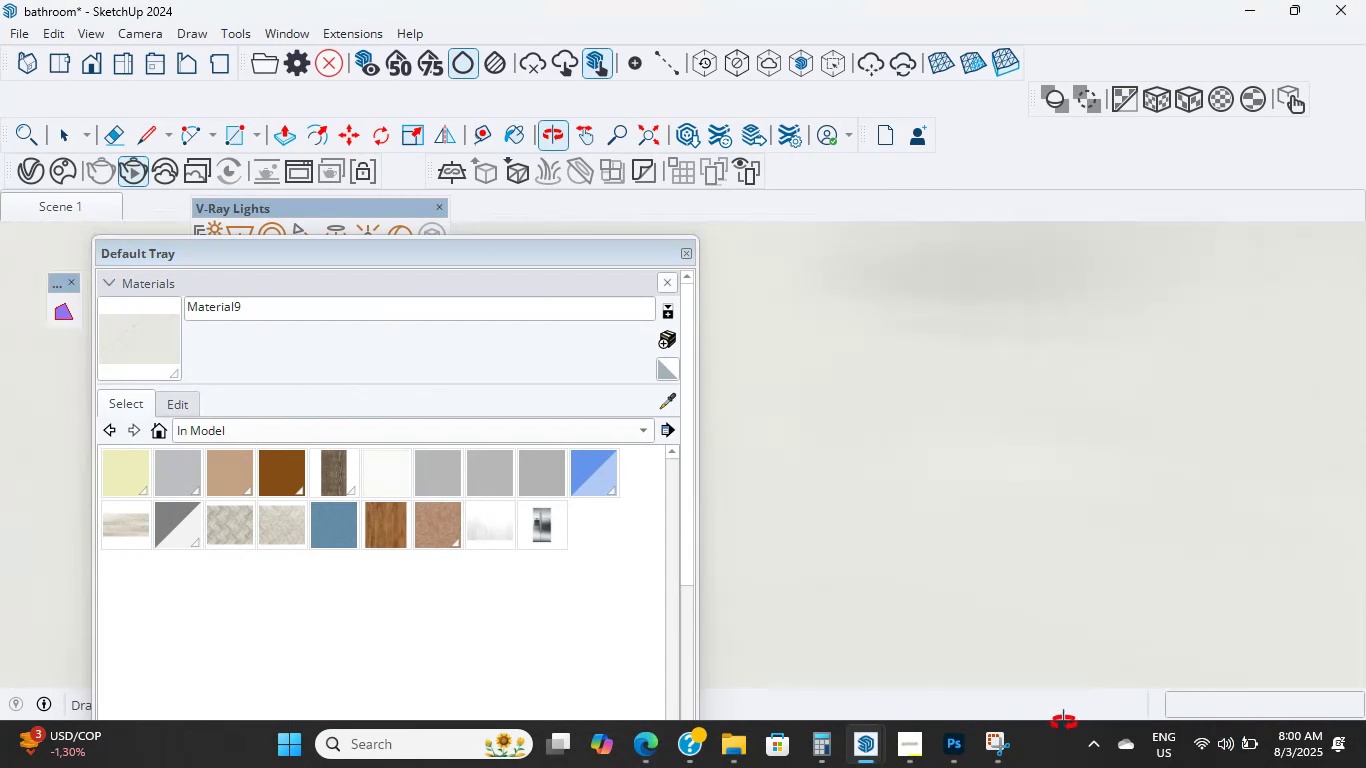 
scroll: coordinate [1075, 476], scroll_direction: down, amount: 11.0
 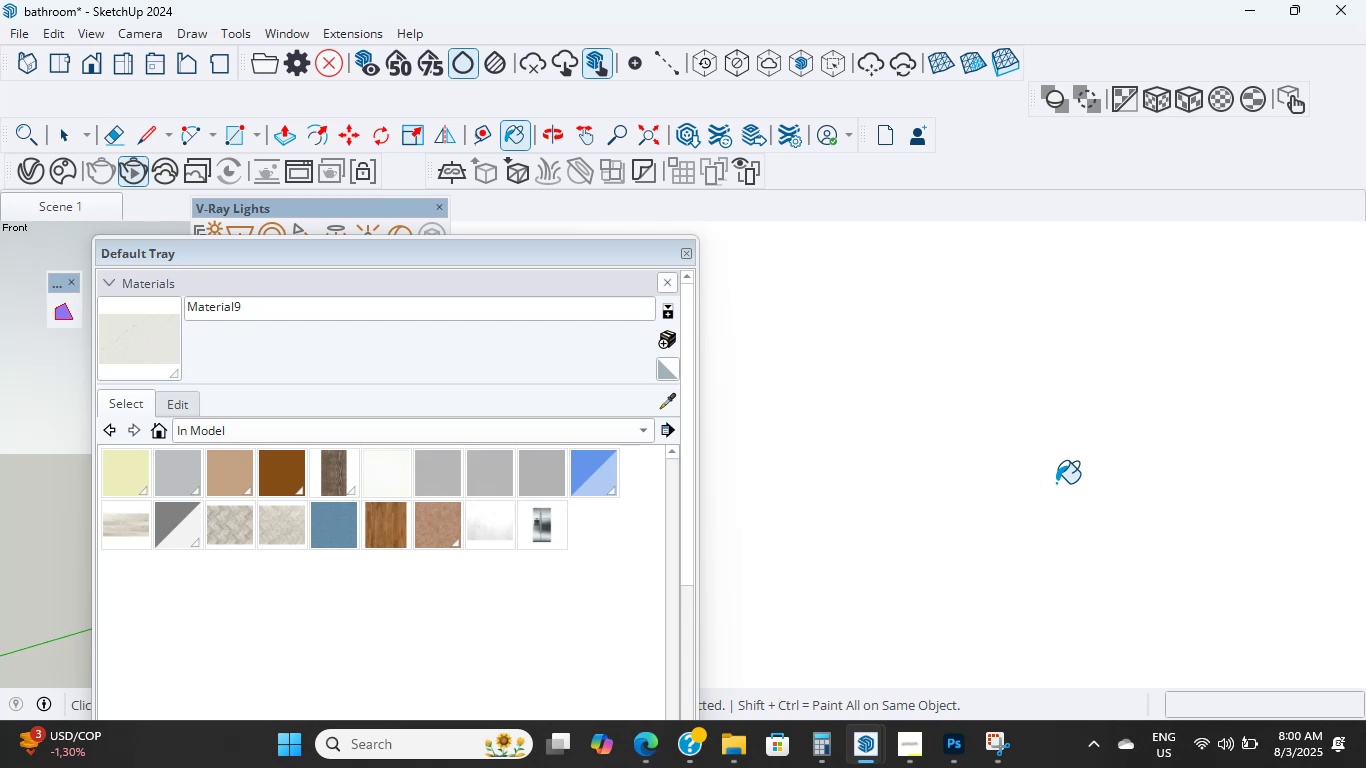 
wait(16.08)
 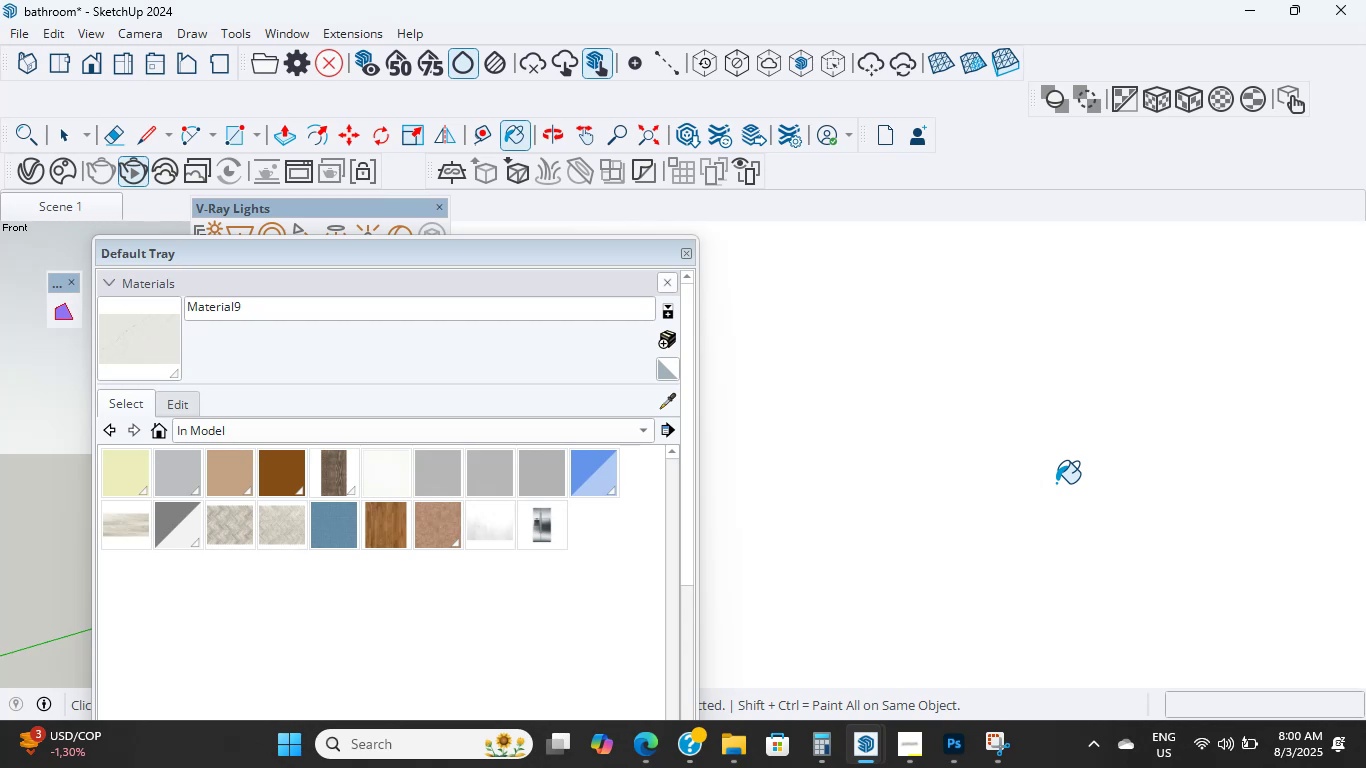 
left_click([82, 60])
 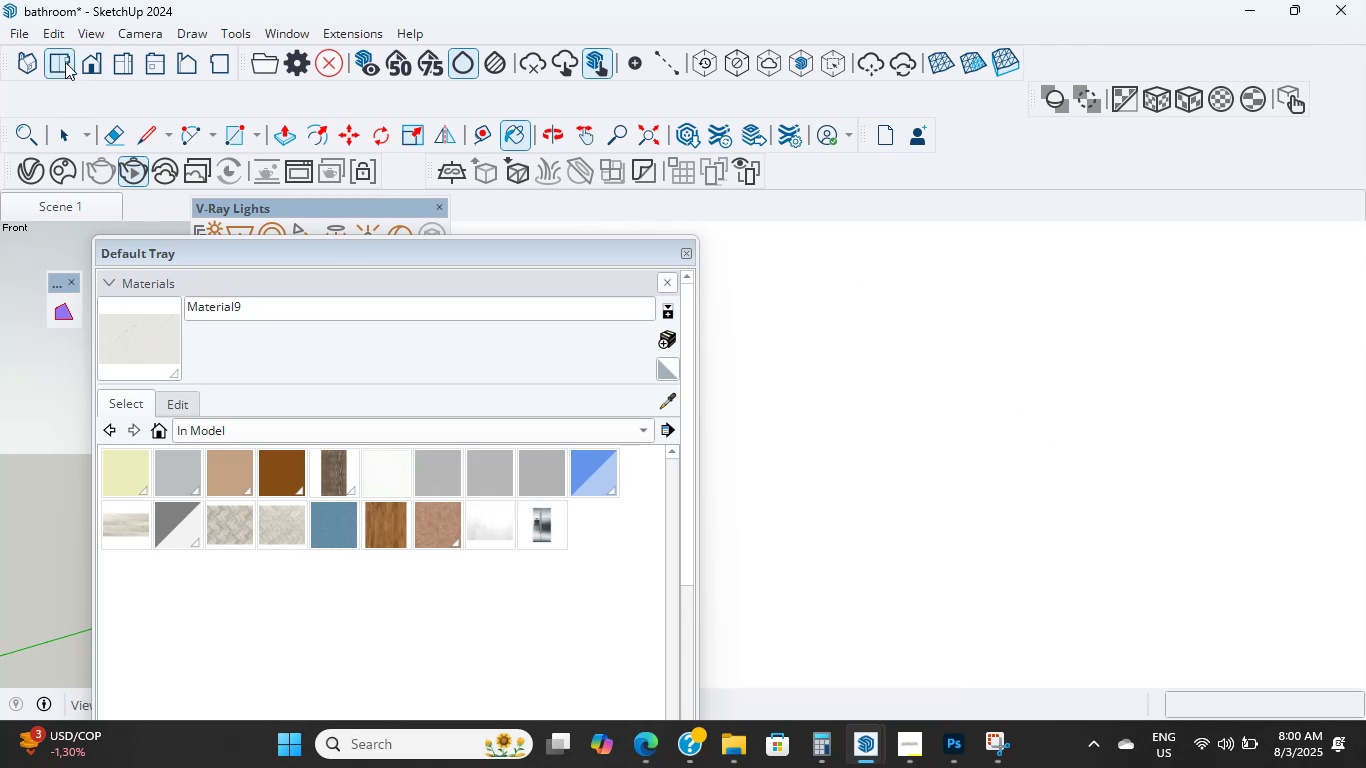 
left_click([47, 65])
 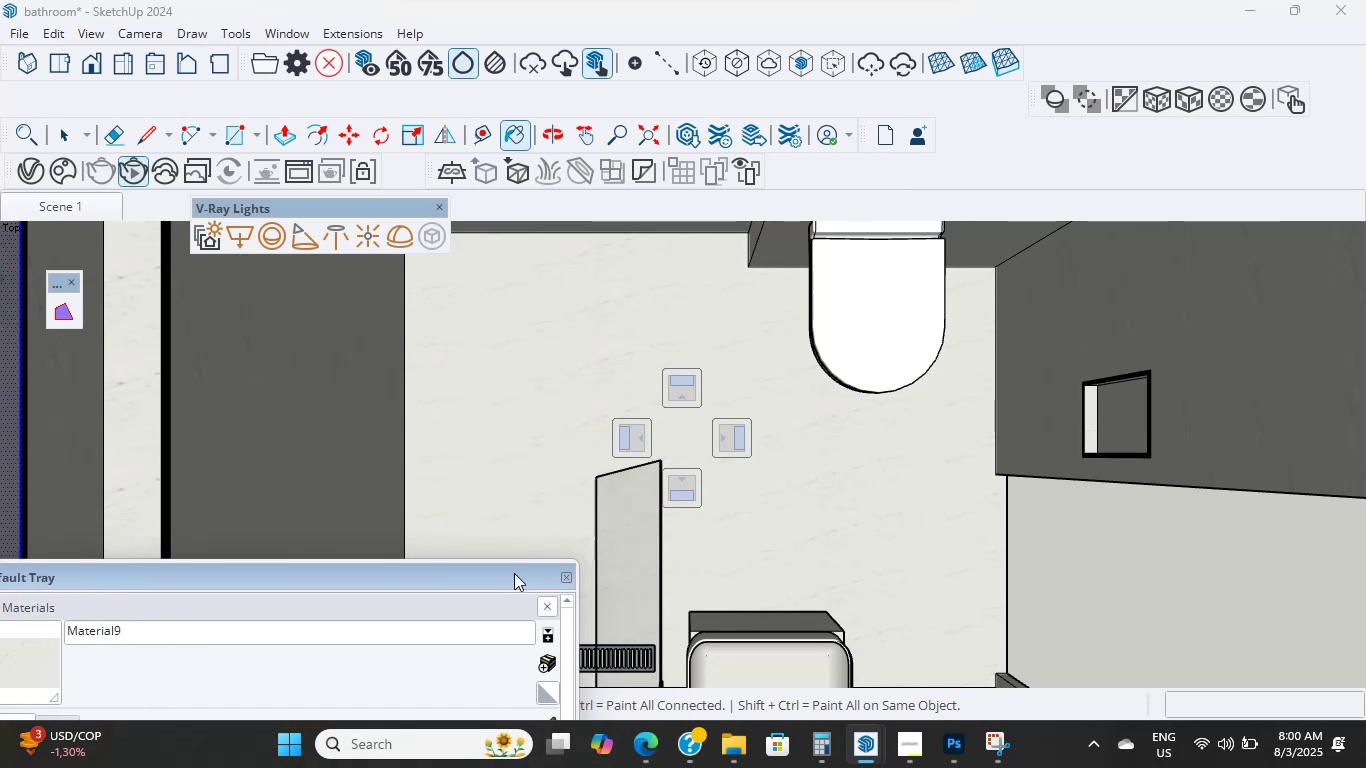 
scroll: coordinate [846, 375], scroll_direction: down, amount: 9.0
 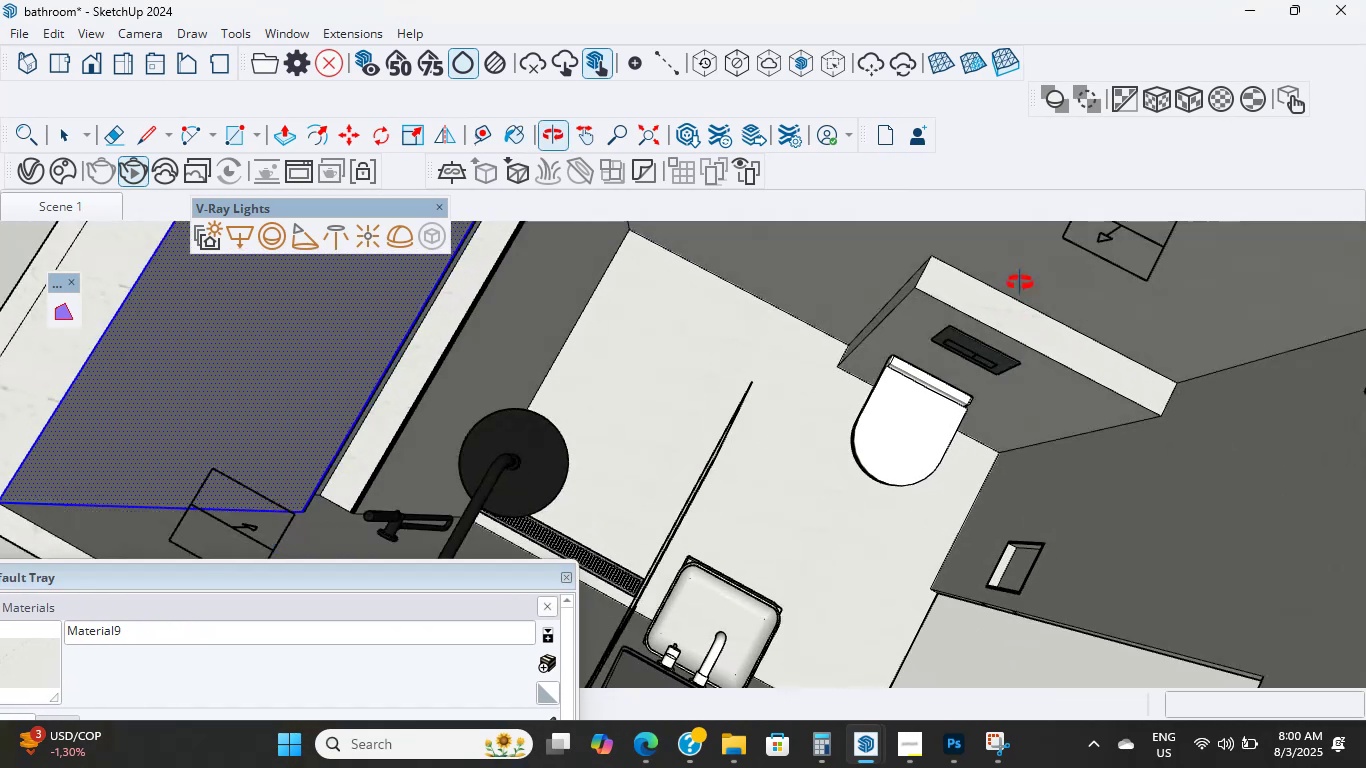 
scroll: coordinate [867, 362], scroll_direction: up, amount: 18.0
 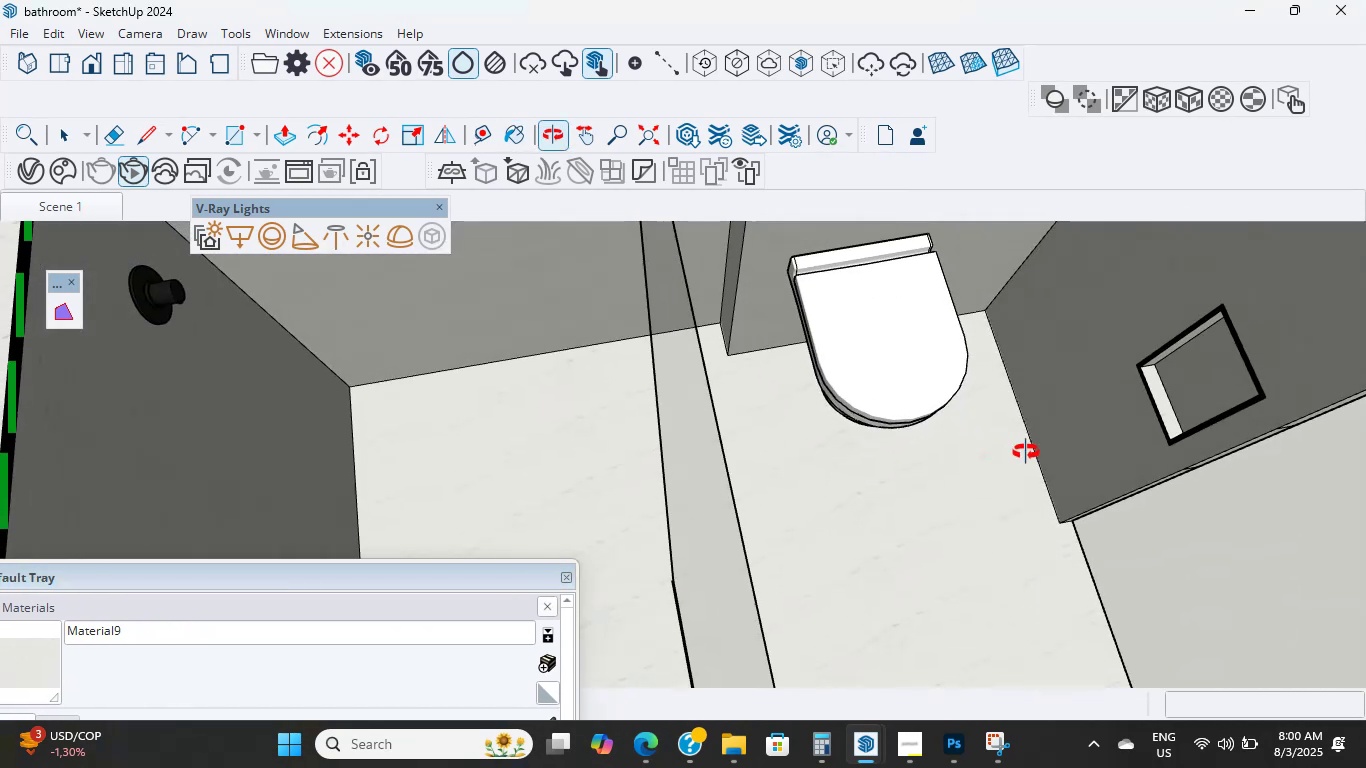 
scroll: coordinate [789, 439], scroll_direction: down, amount: 1.0
 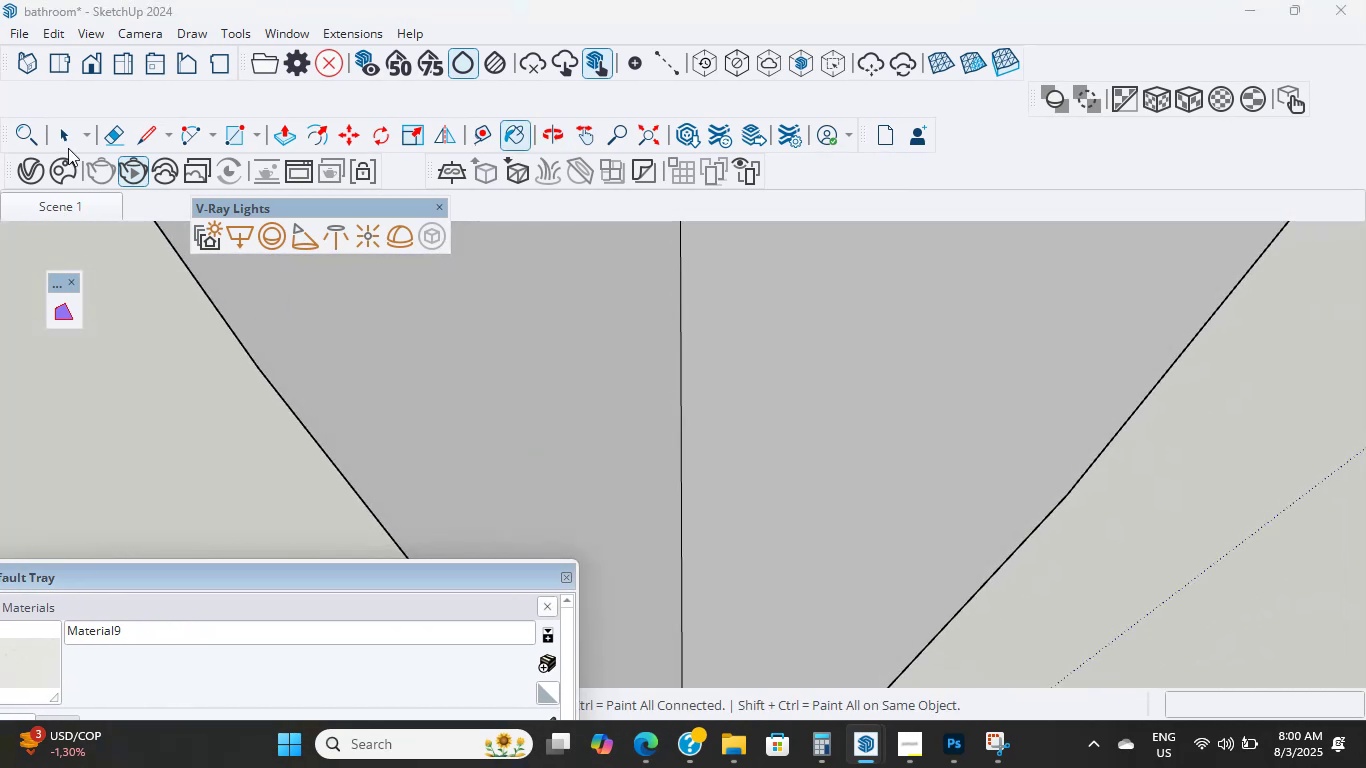 
left_click([85, 60])
 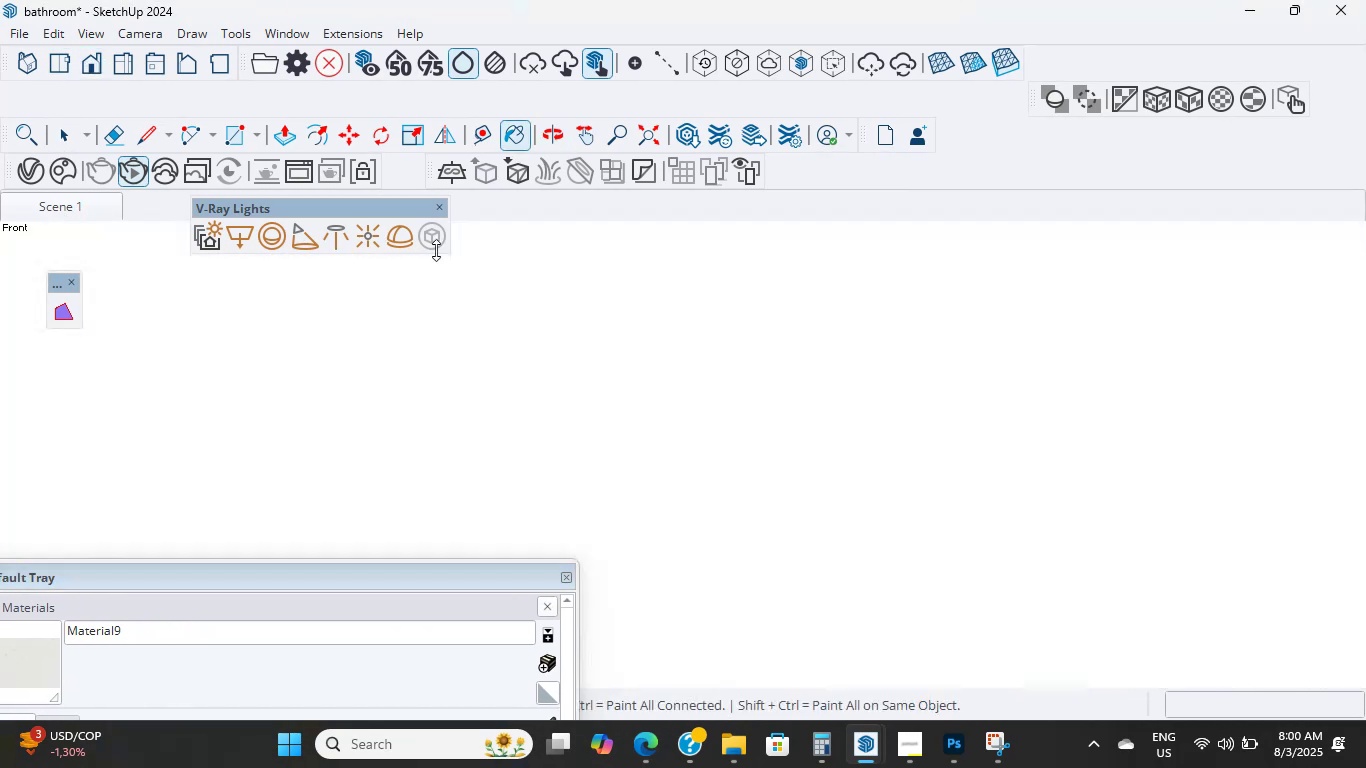 
scroll: coordinate [710, 430], scroll_direction: down, amount: 25.0
 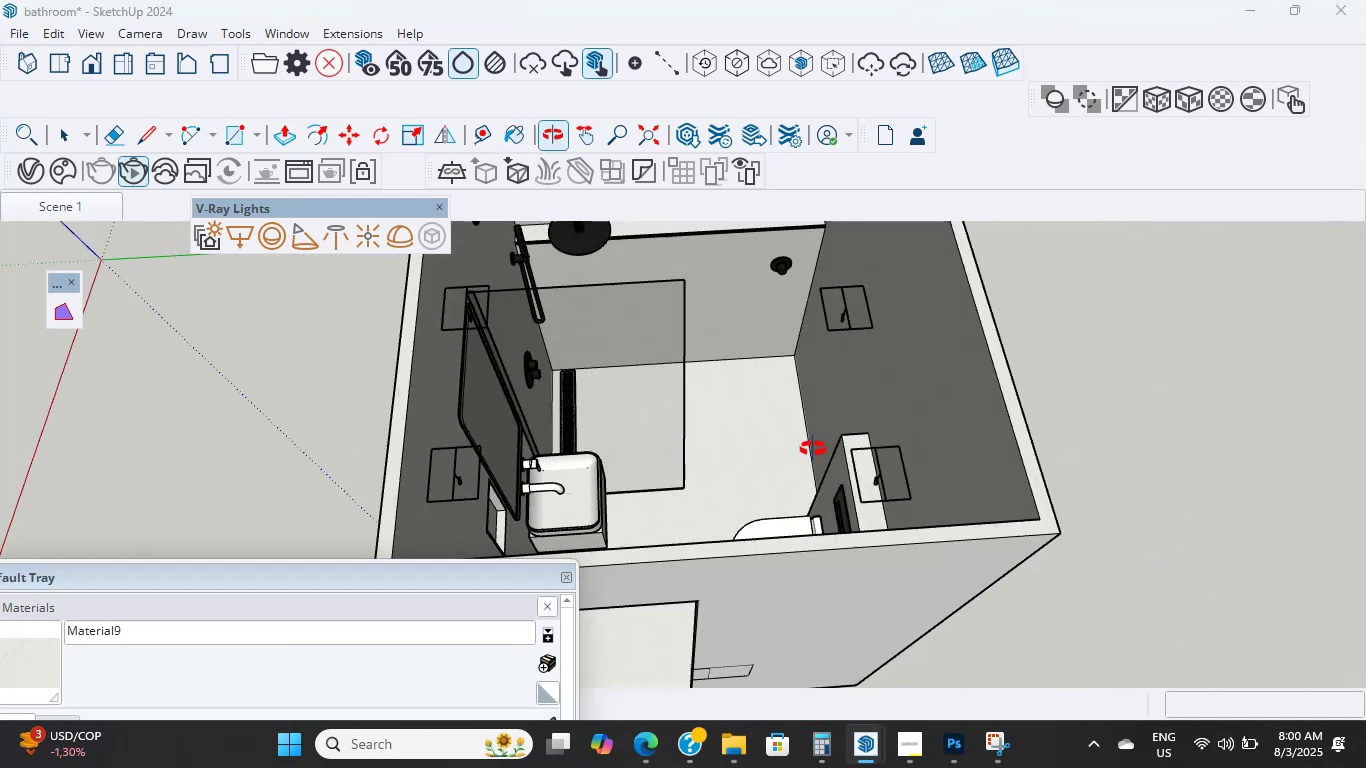 
hold_key(key=ShiftLeft, duration=0.44)
 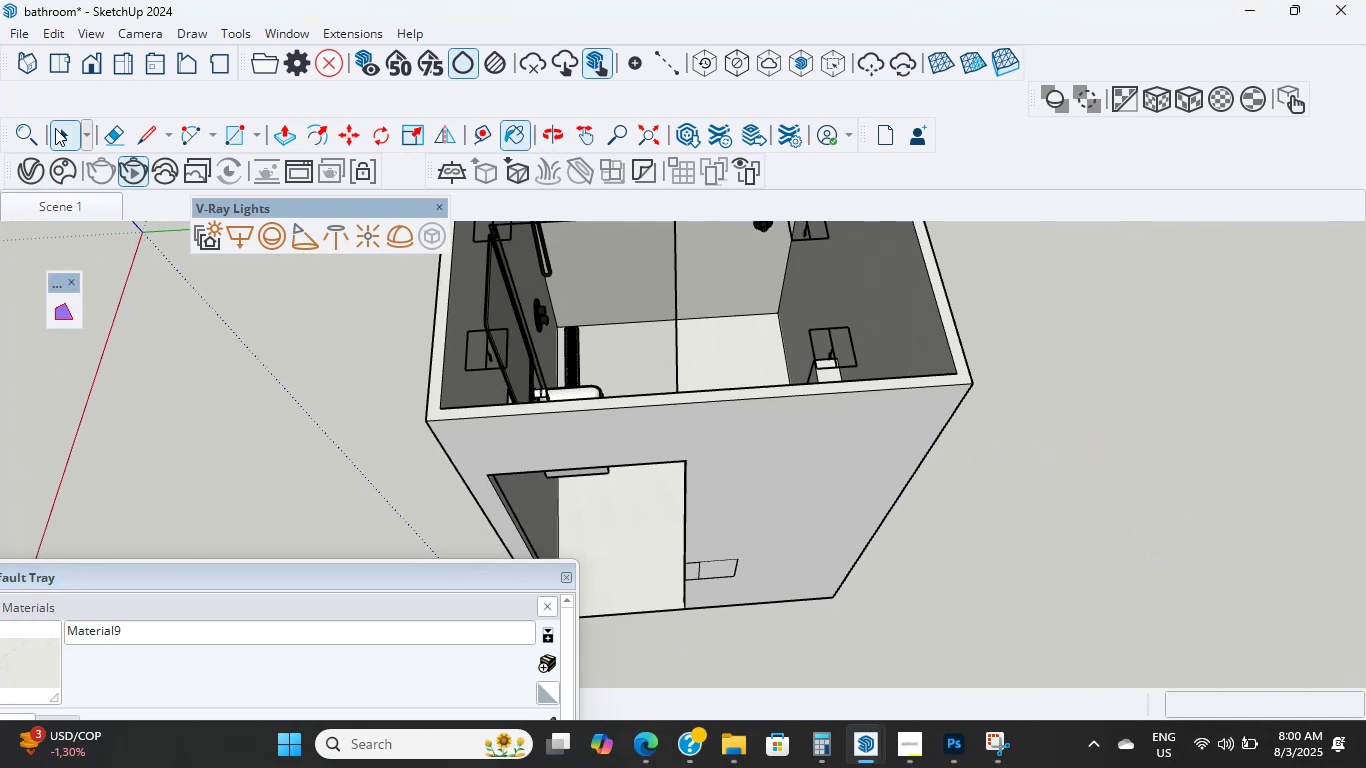 
double_click([231, 447])
 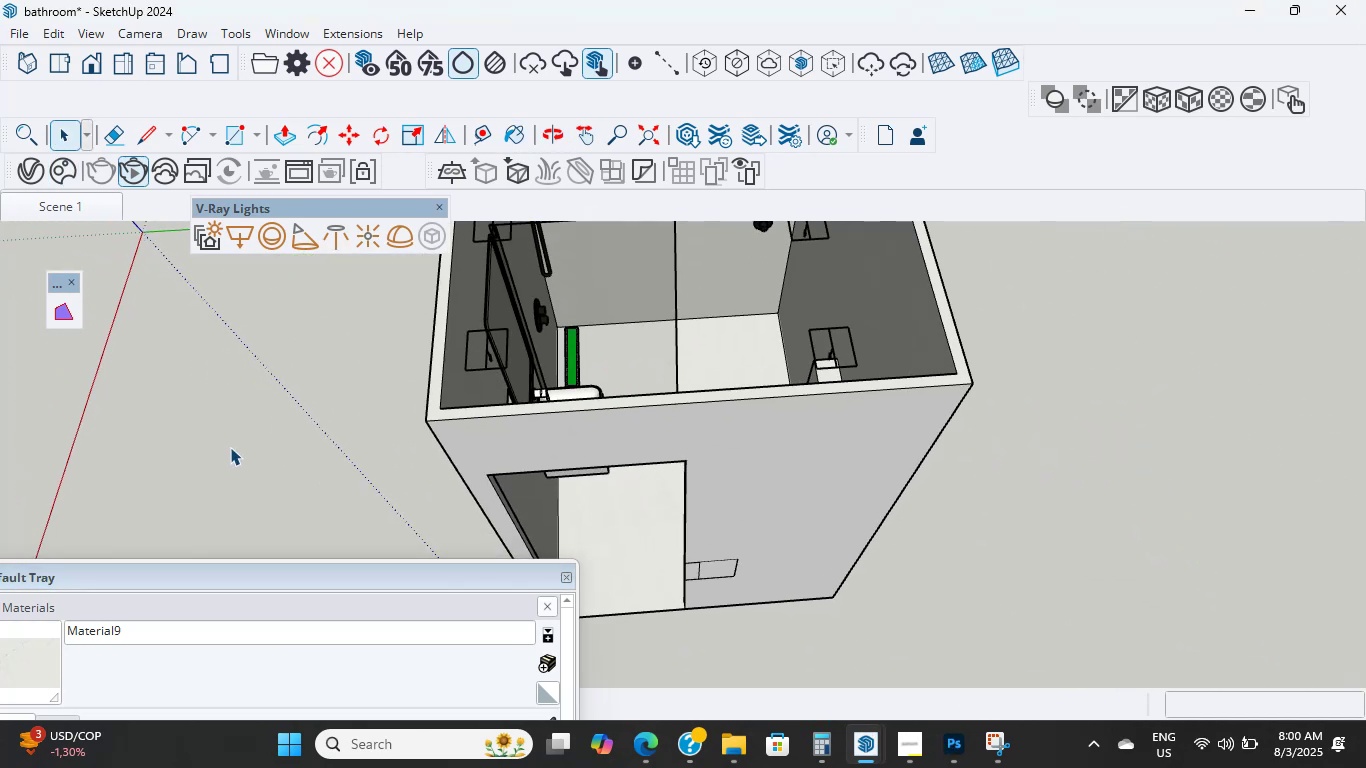 
triple_click([230, 447])
 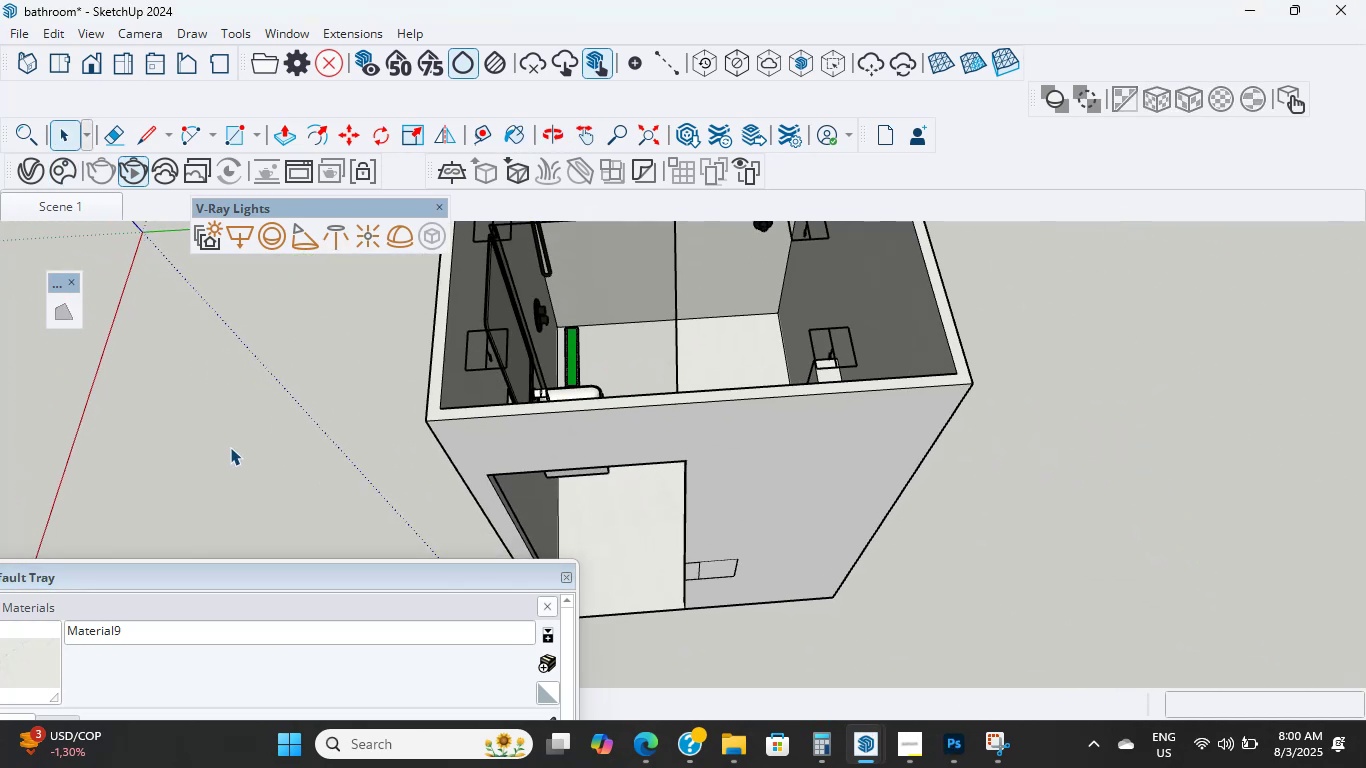 
triple_click([230, 447])
 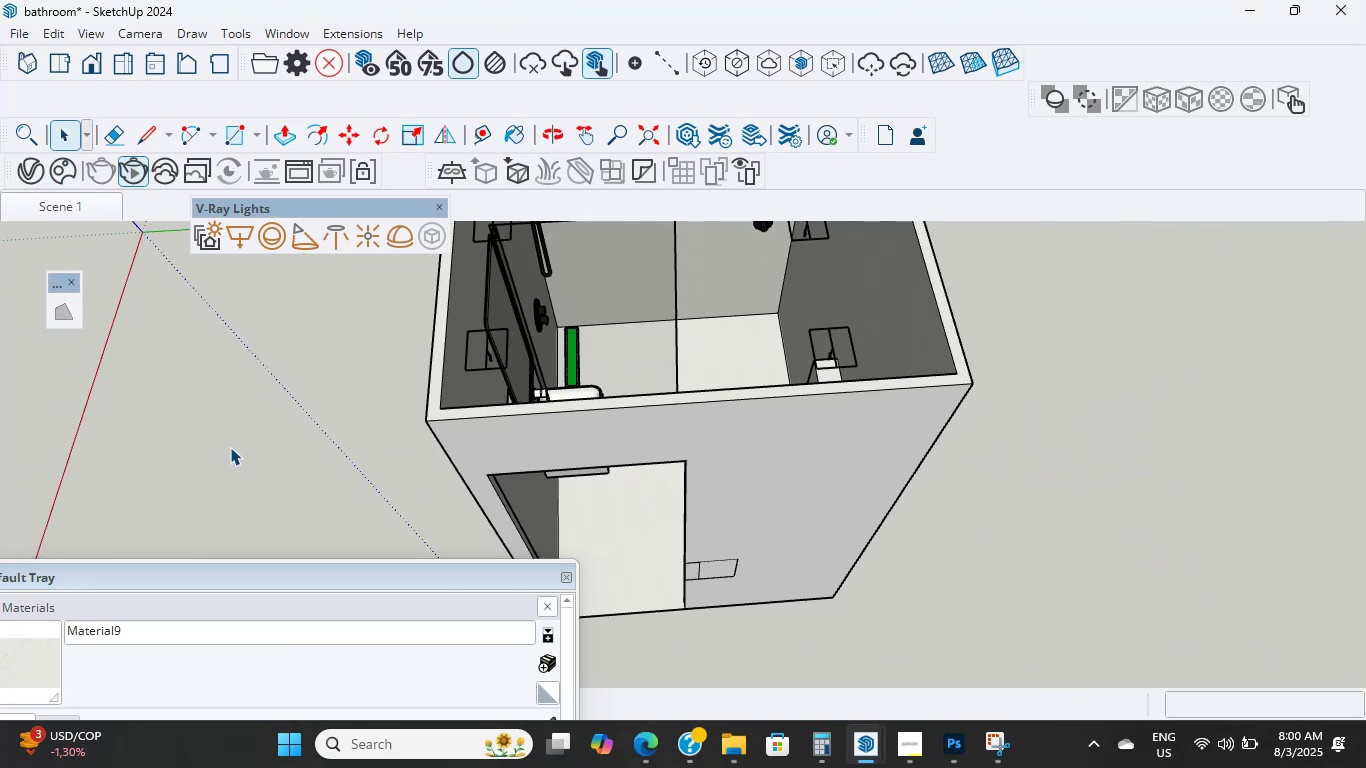 
key(Shift+ShiftLeft)
 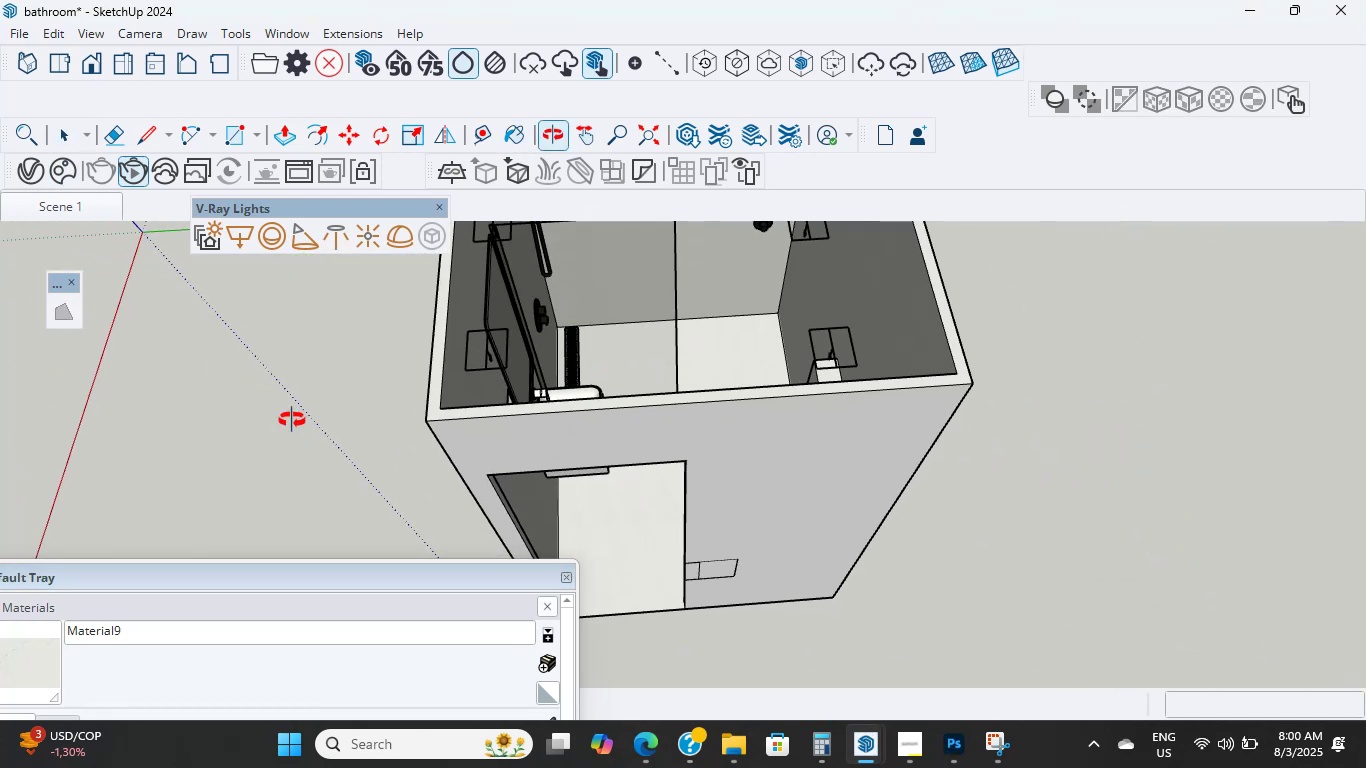 
key(Control+S)
 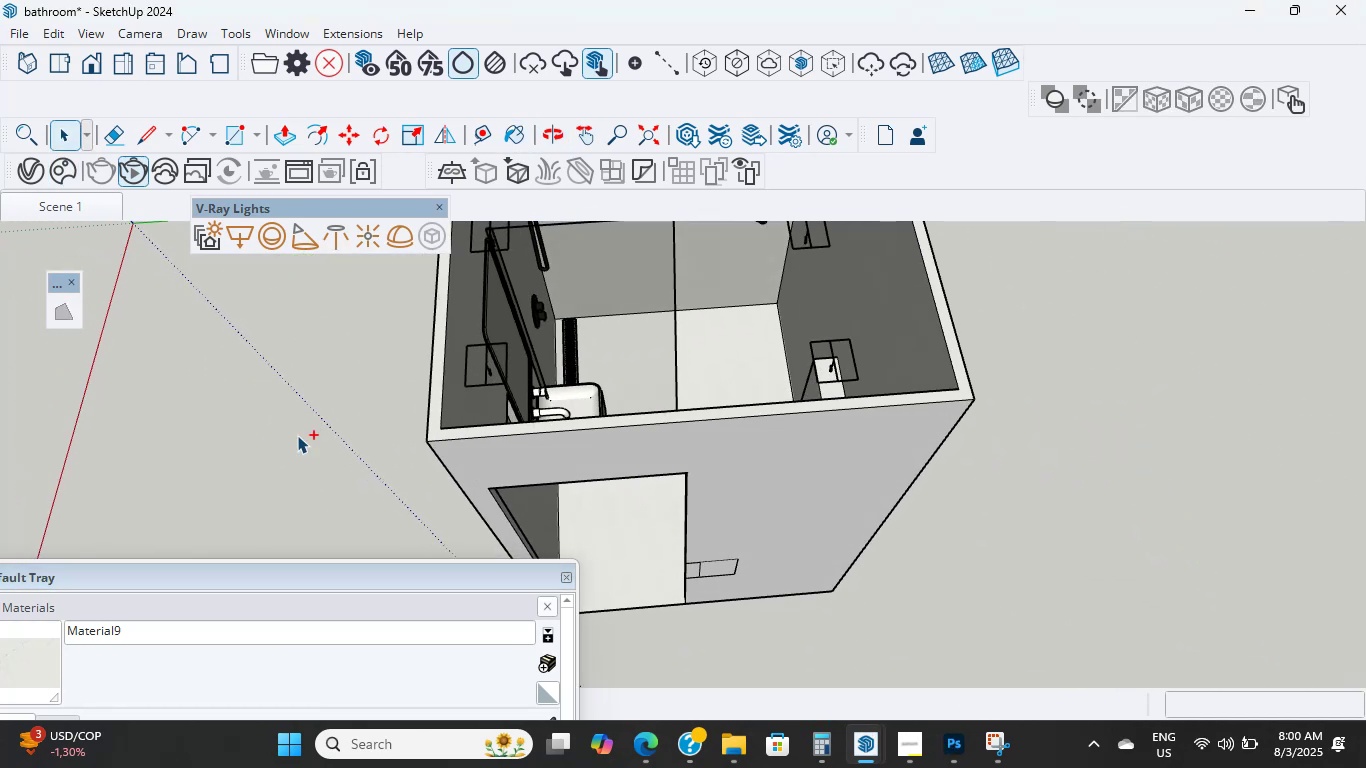 
hold_key(key=ShiftLeft, duration=0.4)
 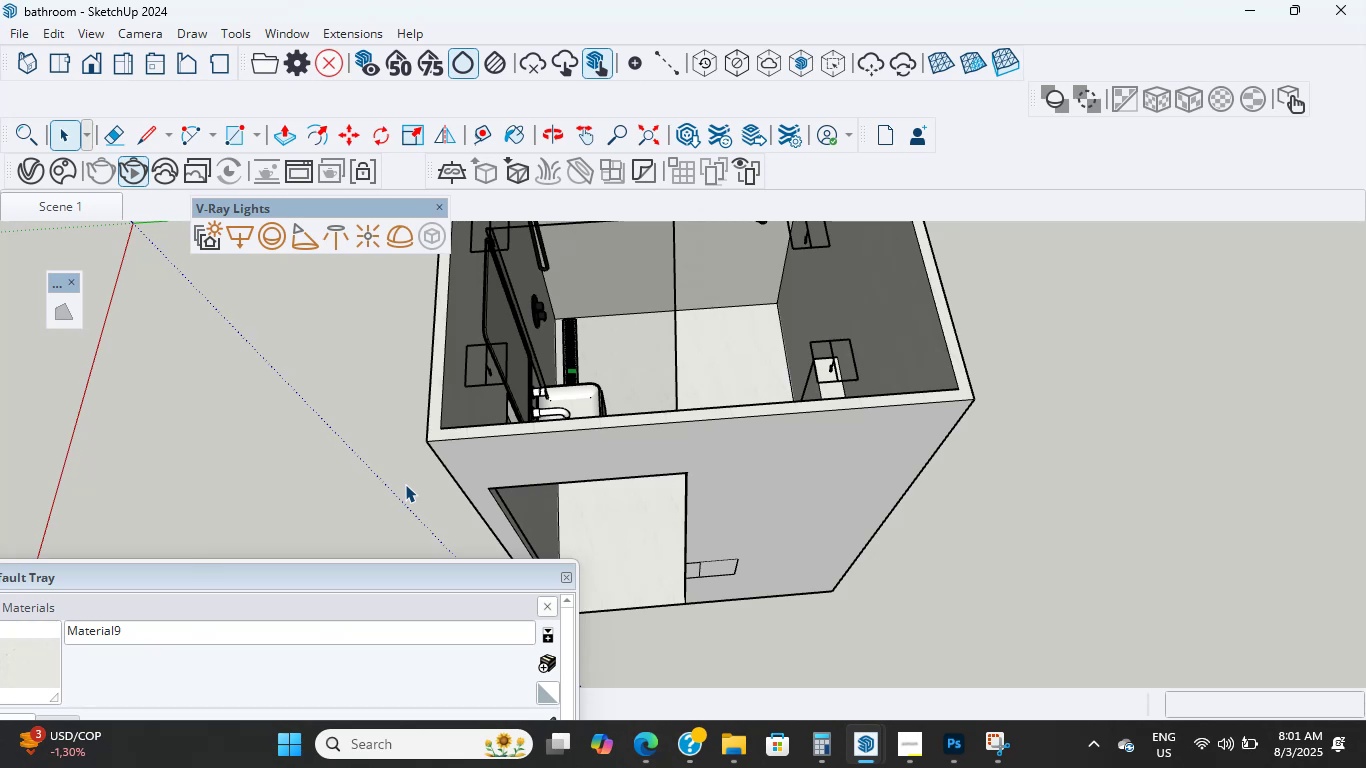 
wait(36.18)
 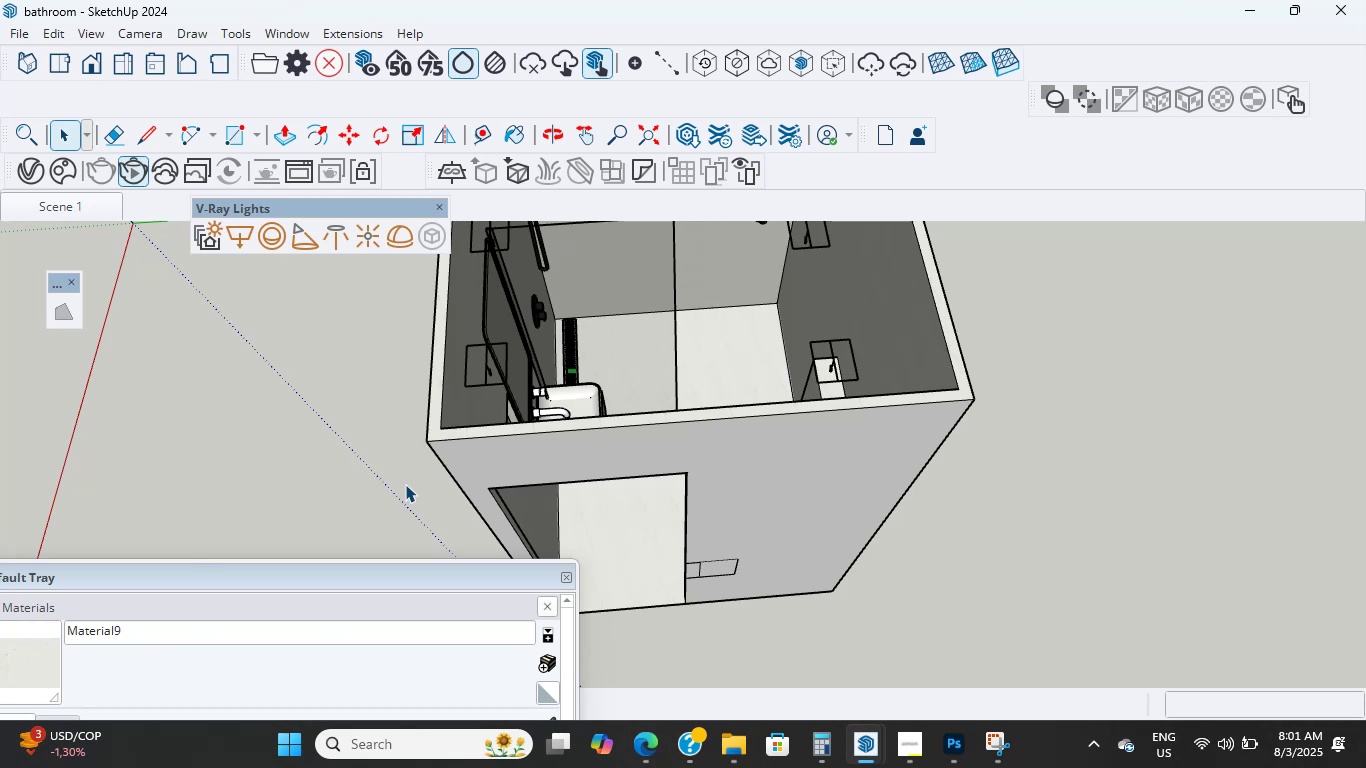 
scroll: coordinate [670, 505], scroll_direction: up, amount: 11.0
 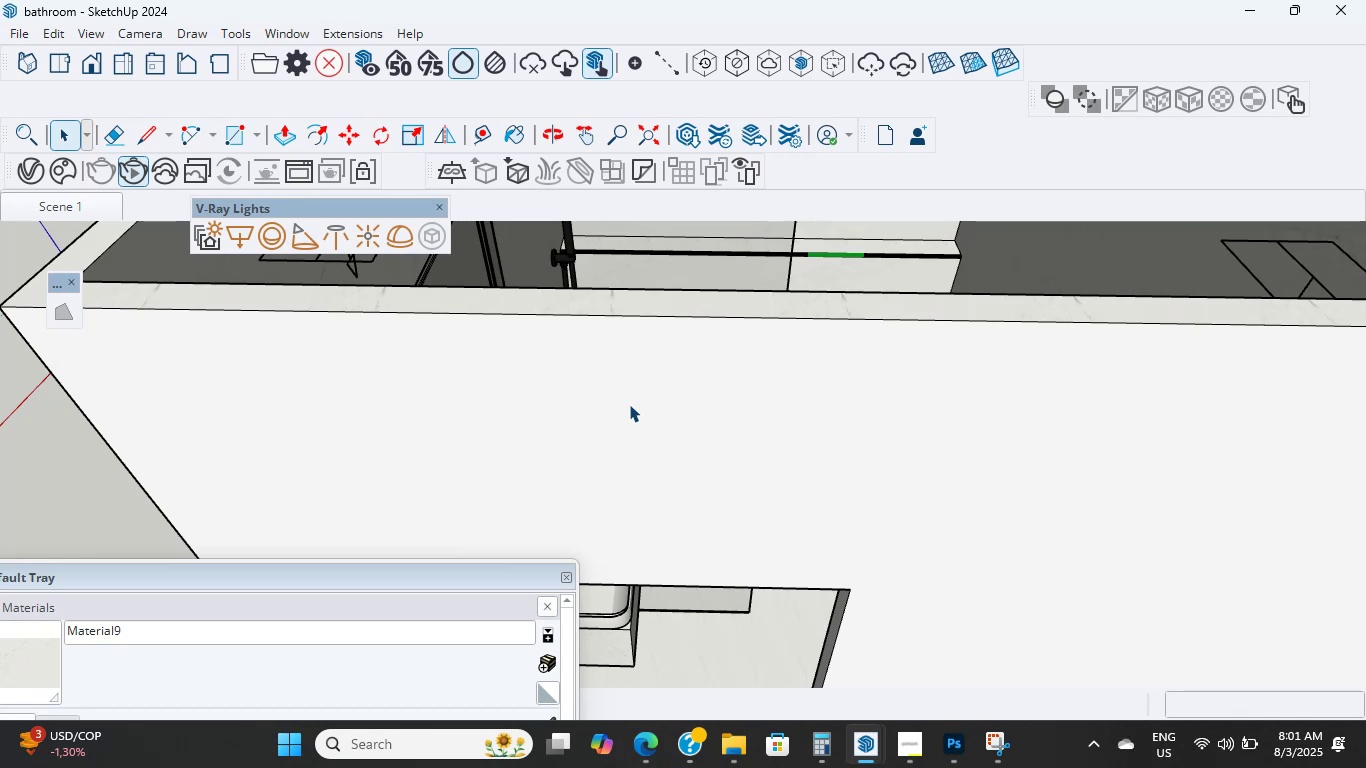 
wait(26.22)
 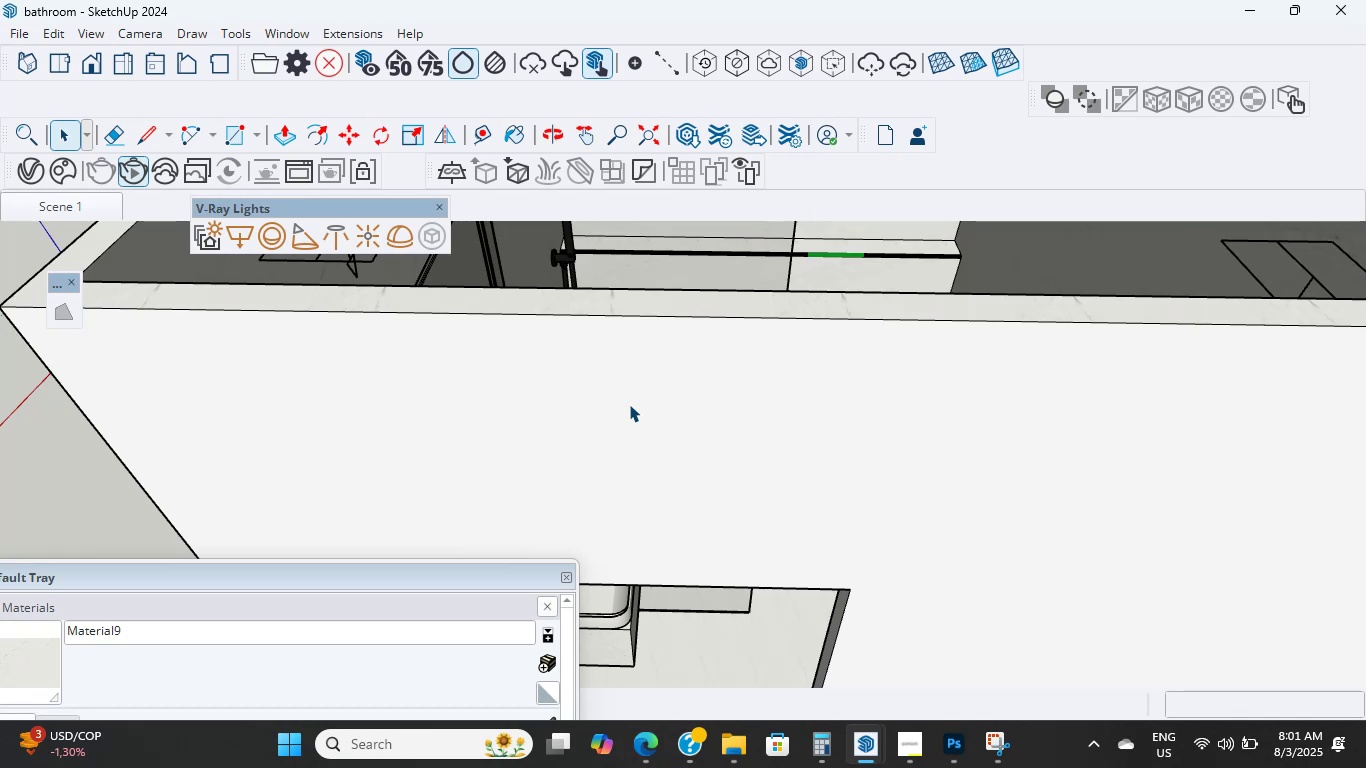 
scroll: coordinate [638, 414], scroll_direction: up, amount: 2.0
 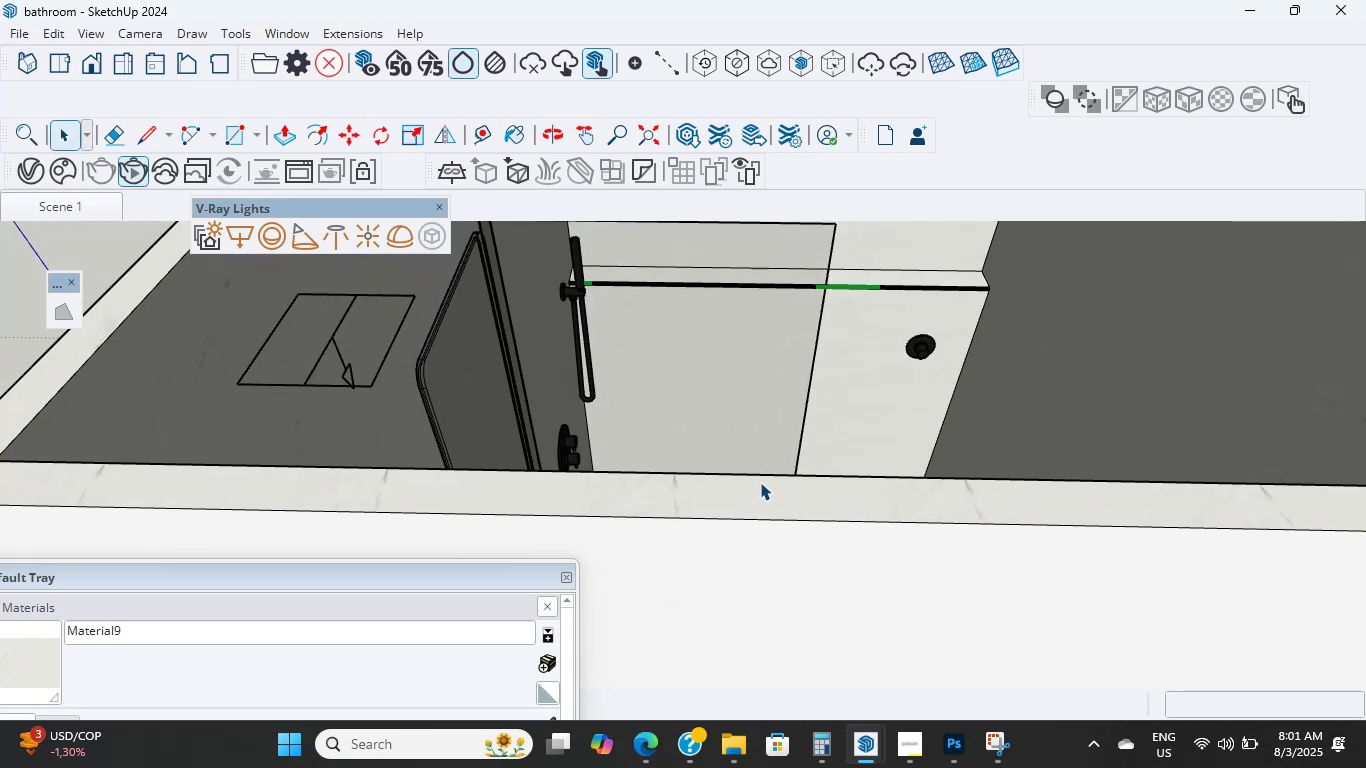 
hold_key(key=ShiftLeft, duration=0.54)
 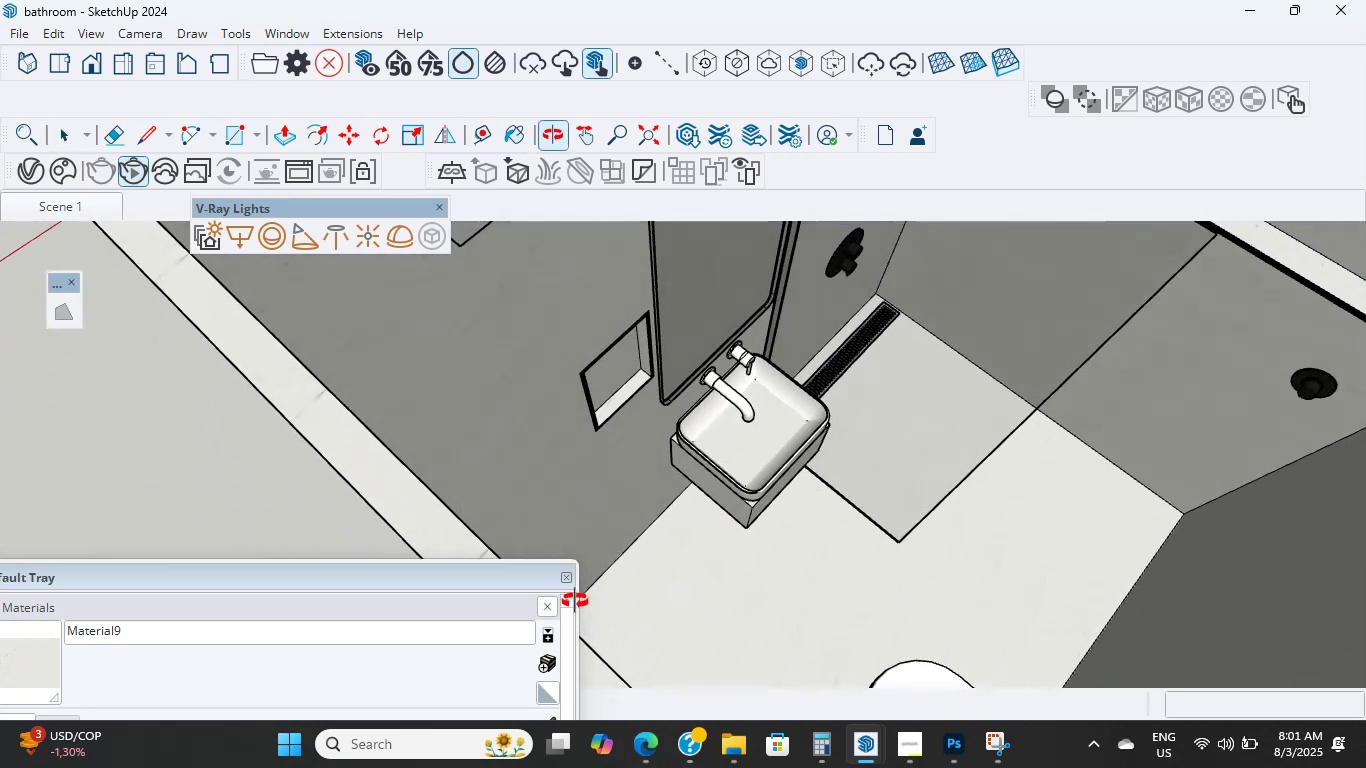 
scroll: coordinate [642, 487], scroll_direction: up, amount: 38.0
 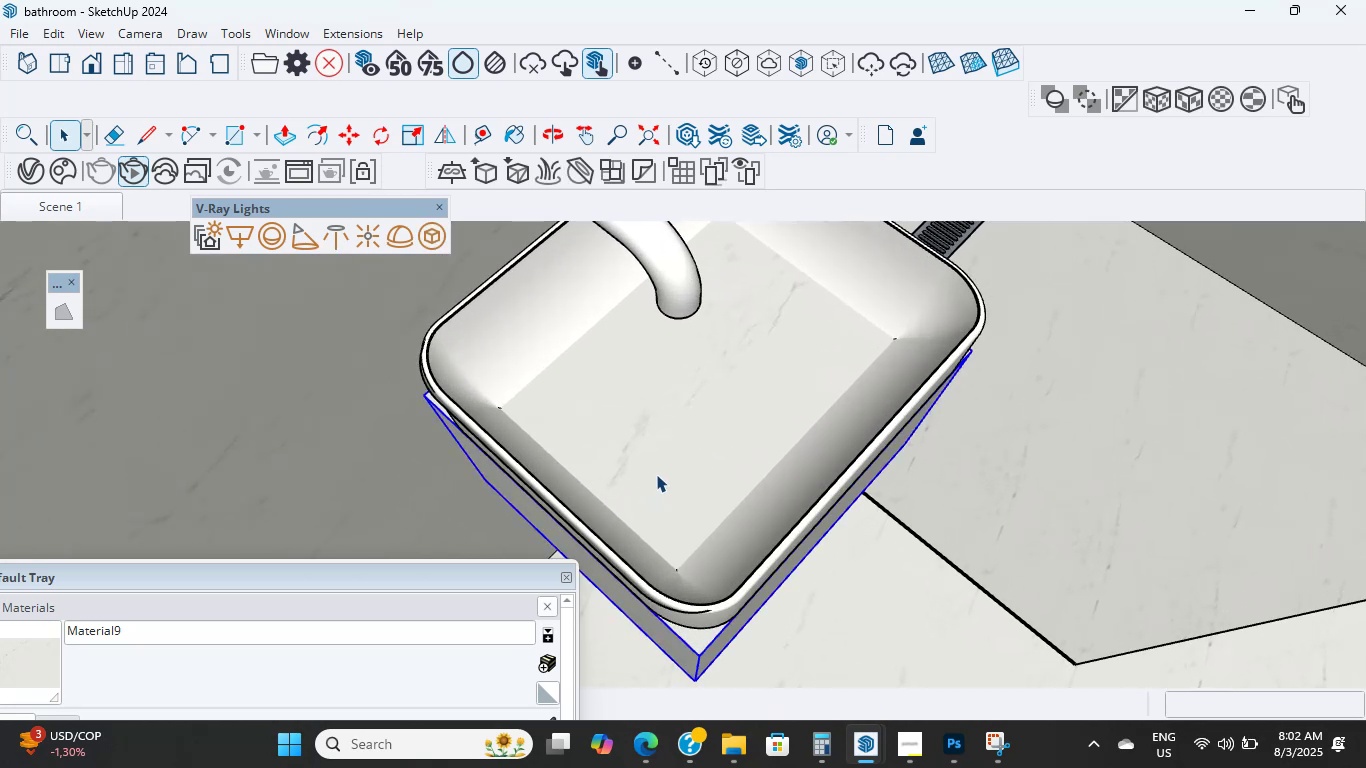 
triple_click([661, 444])
 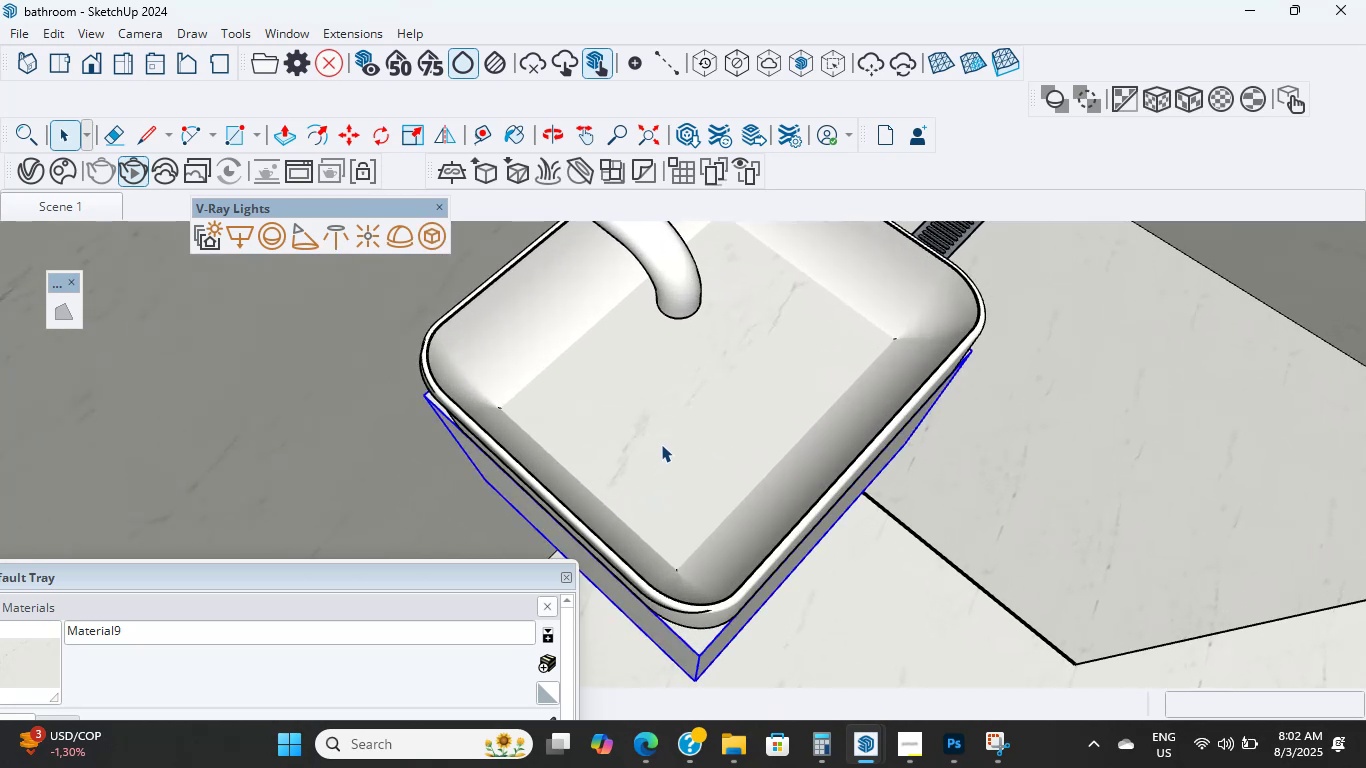 
triple_click([661, 444])
 